 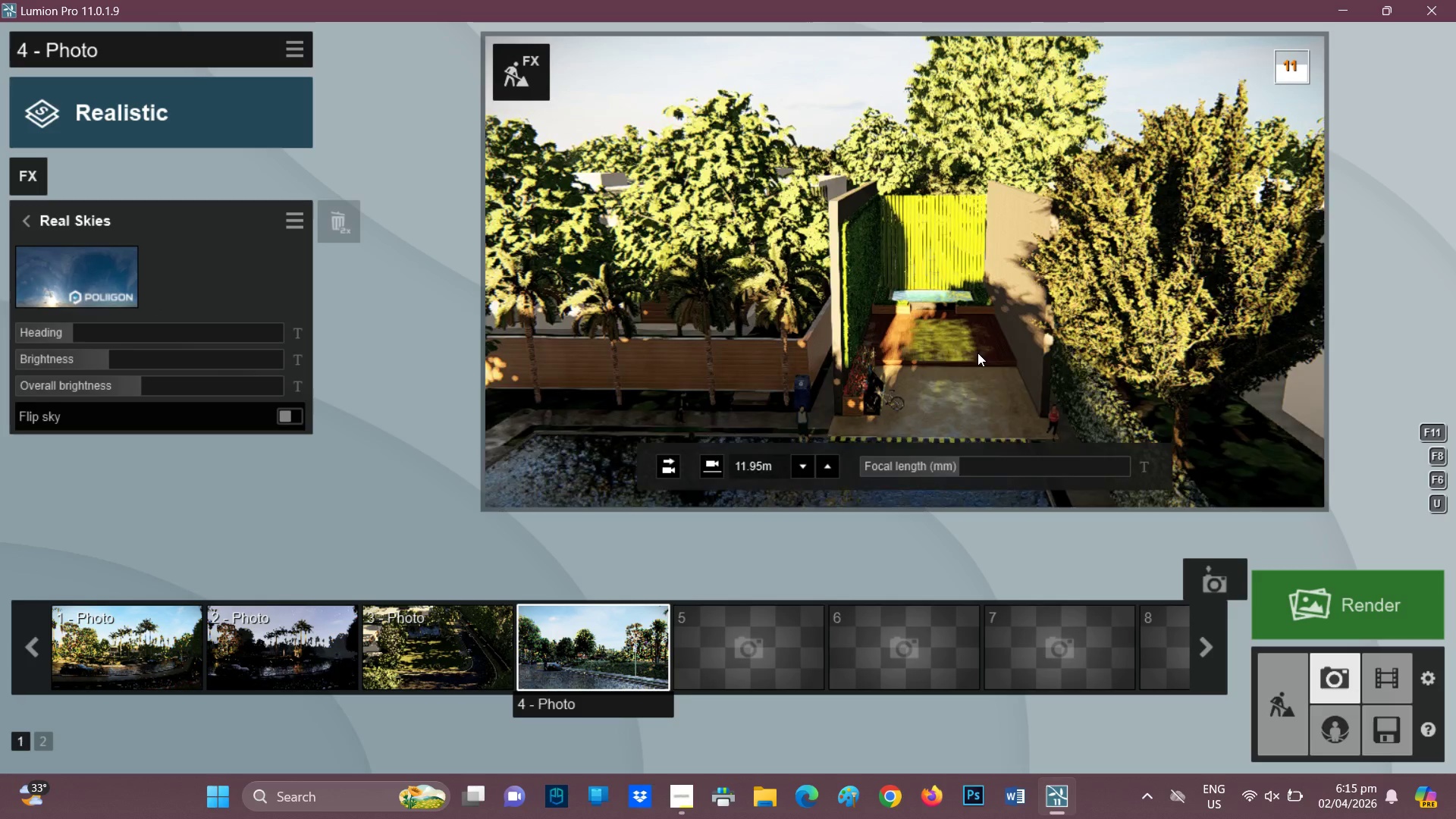 
scroll: coordinate [968, 391], scroll_direction: up, amount: 3.0
 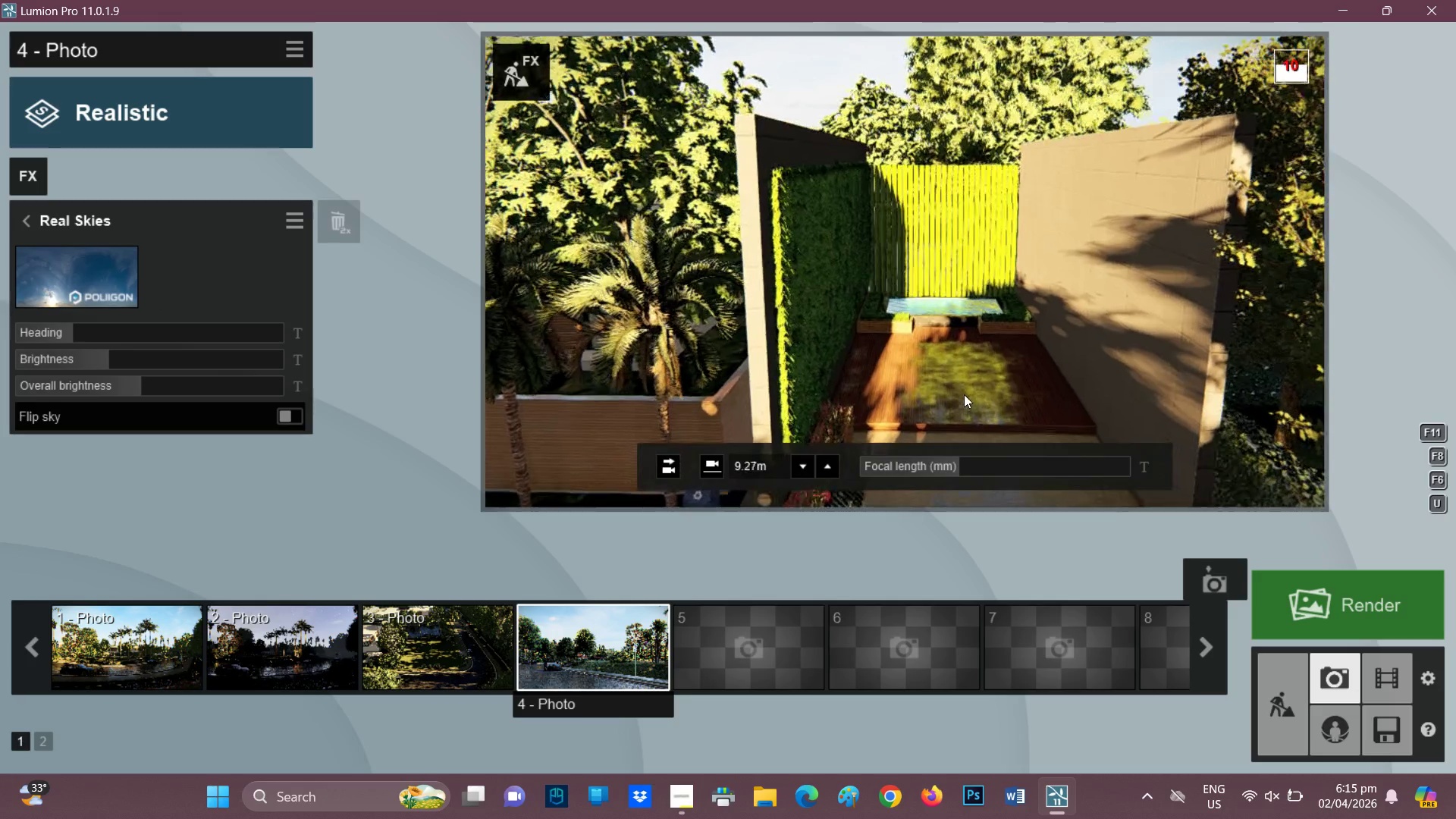 
type(qee)
 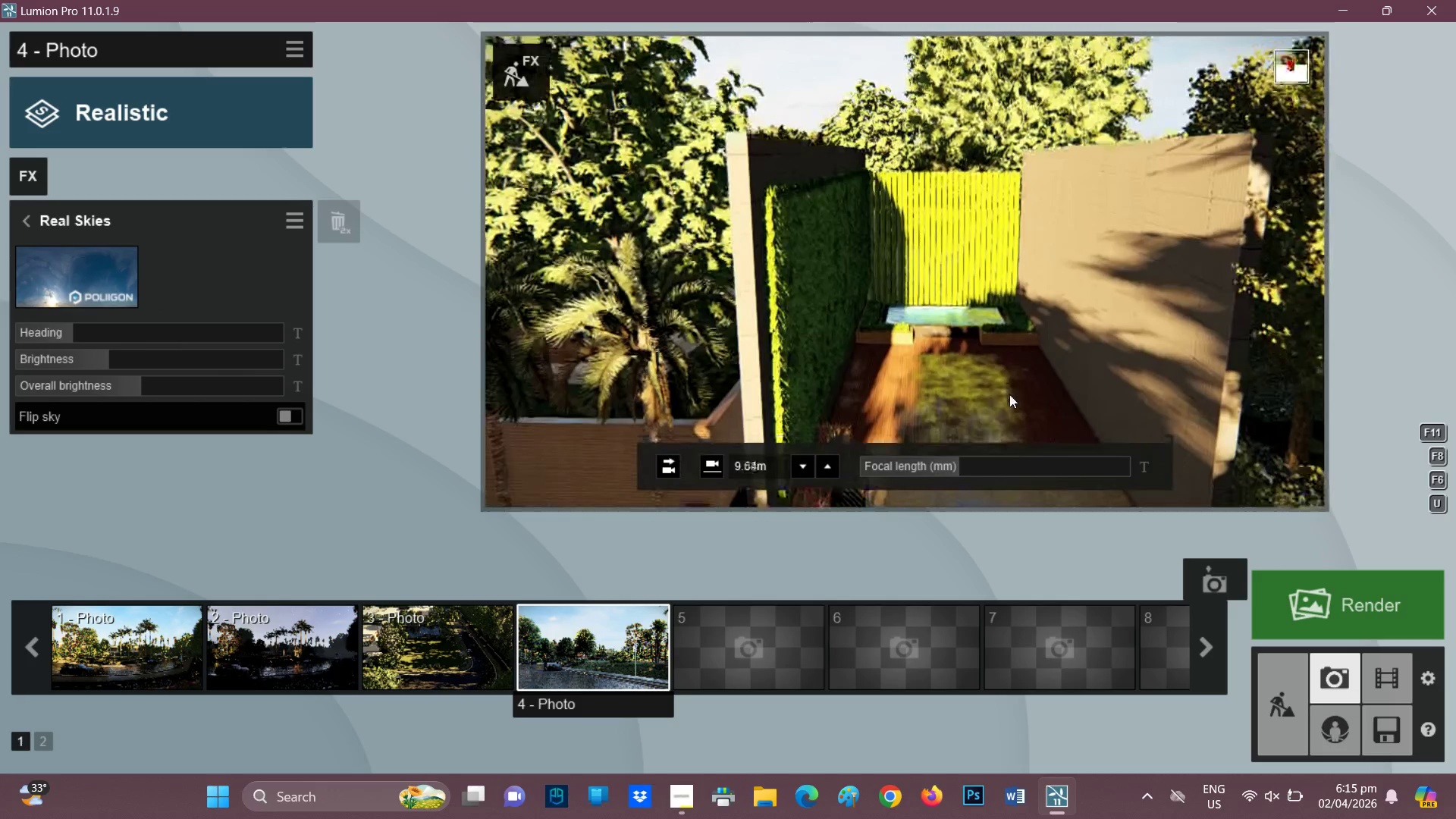 
key(E)
 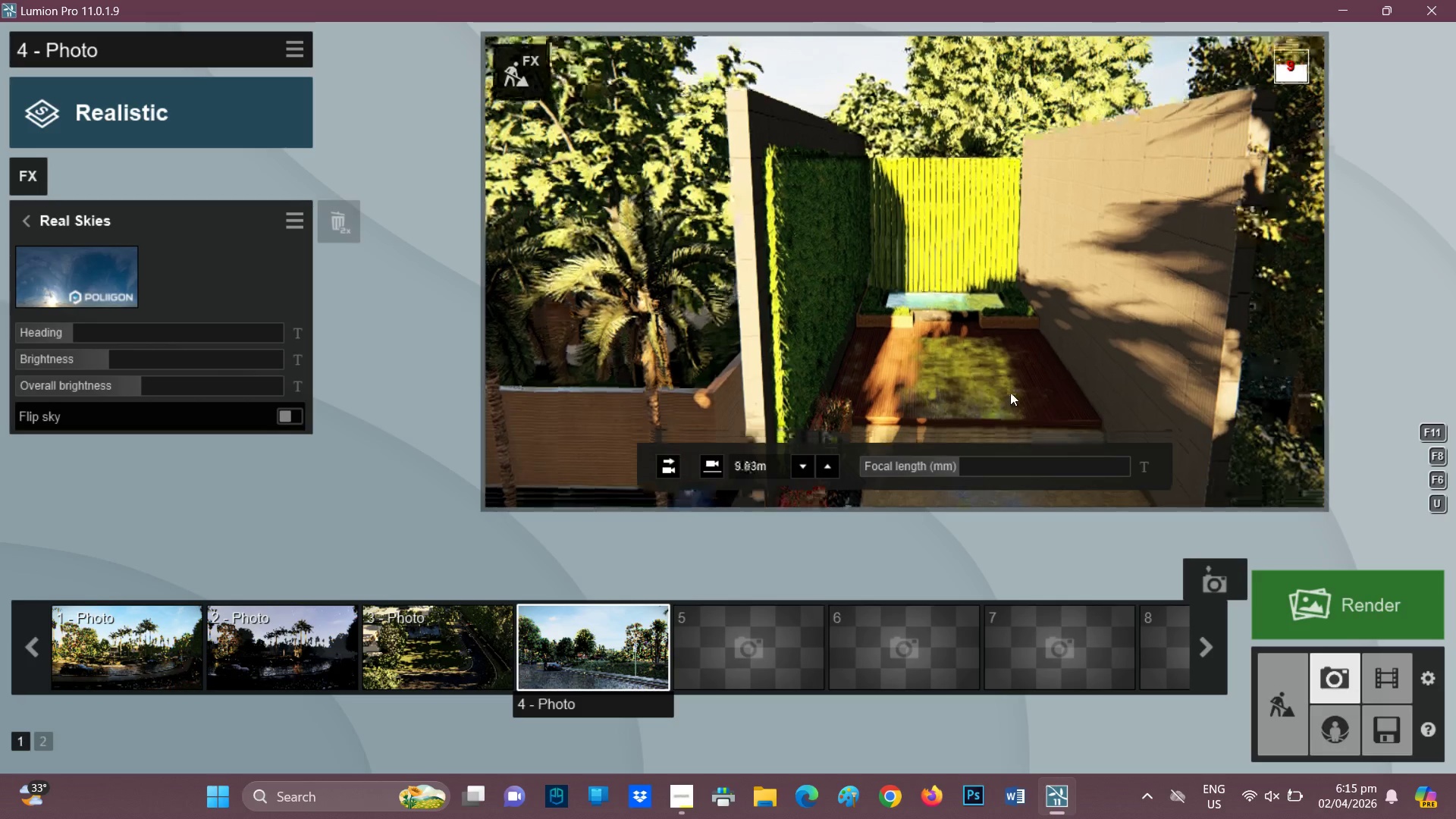 
scroll: coordinate [1012, 403], scroll_direction: up, amount: 3.0
 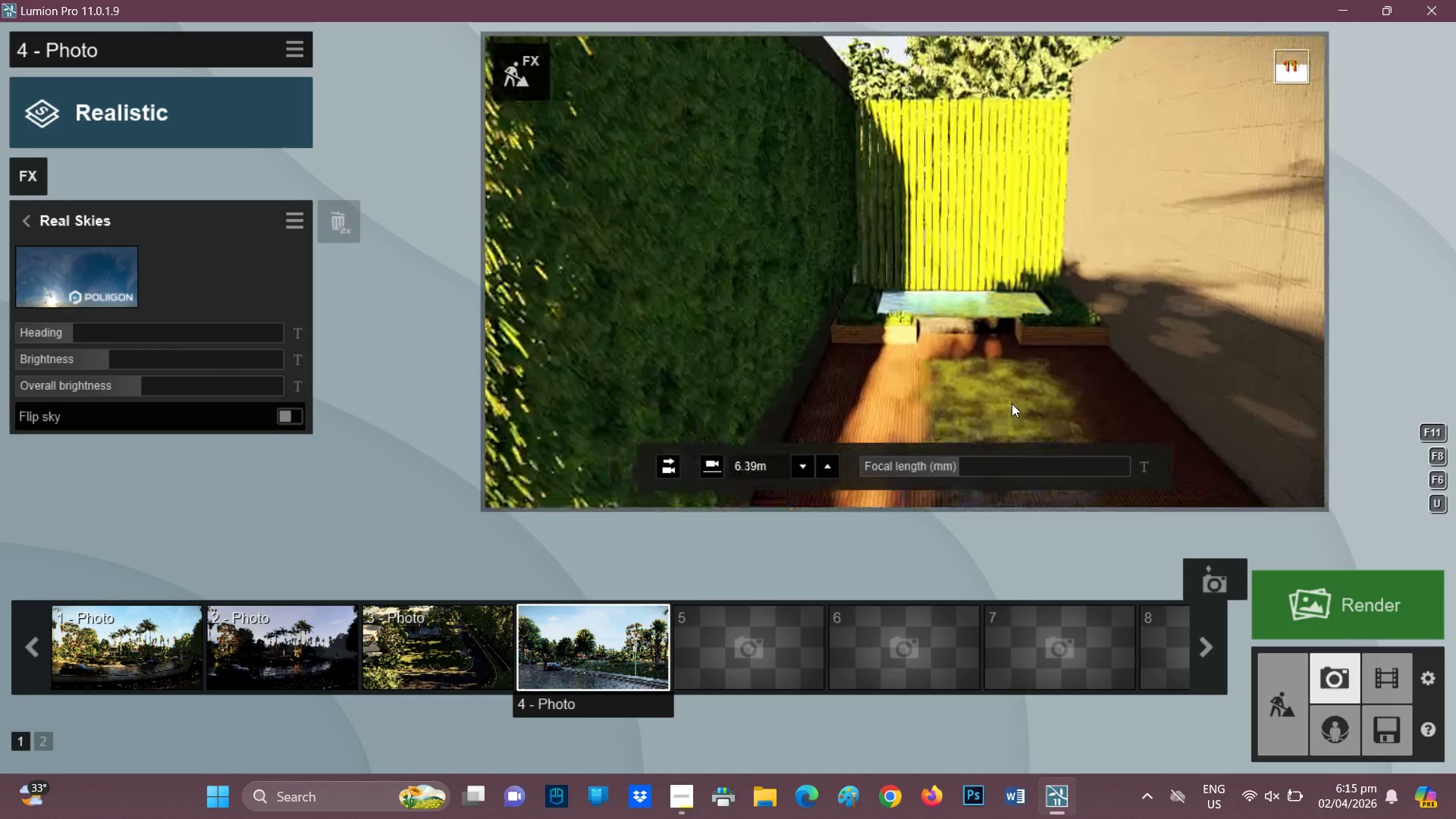 
key(S)
 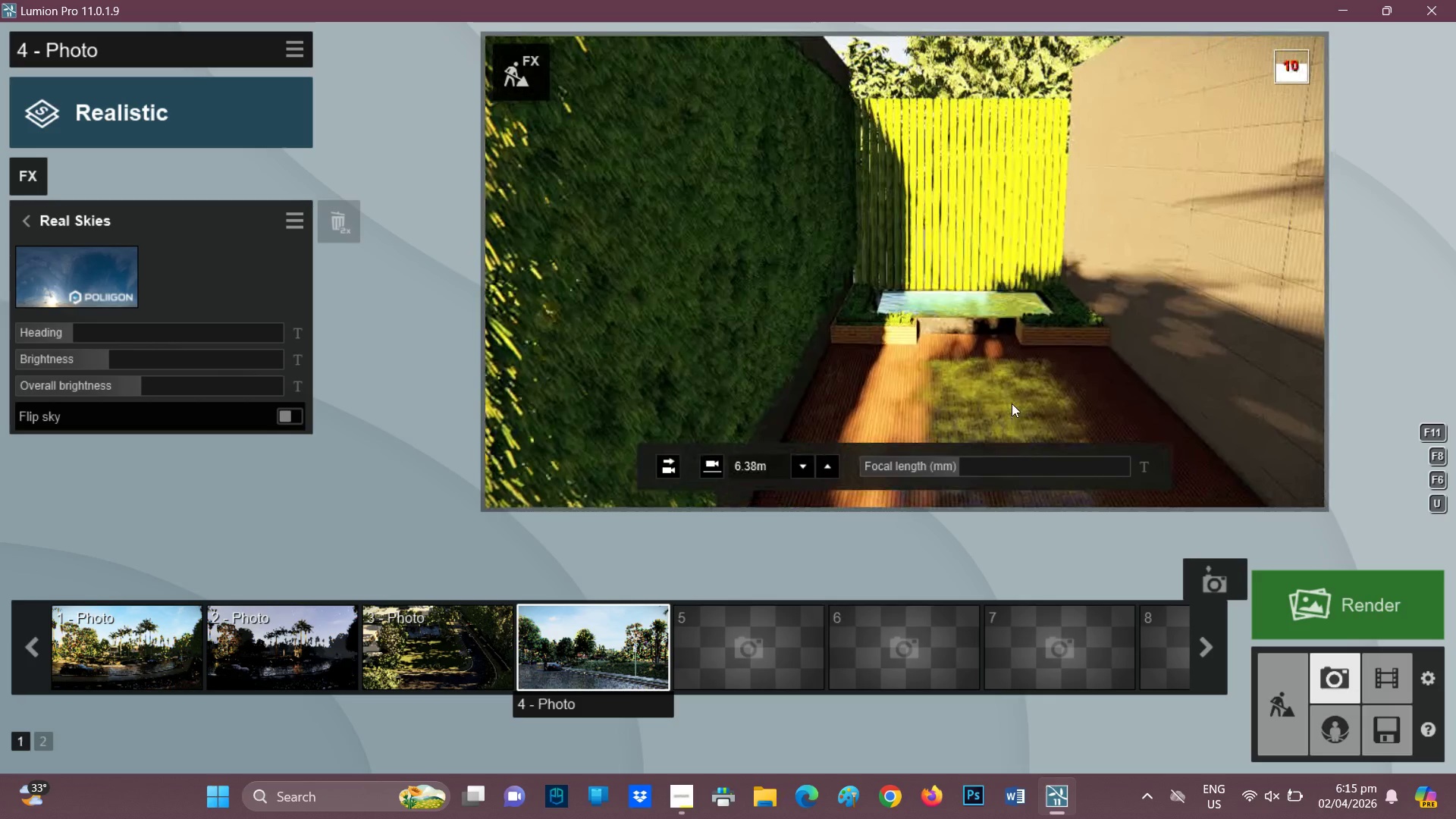 
scroll: coordinate [1012, 403], scroll_direction: down, amount: 2.0
 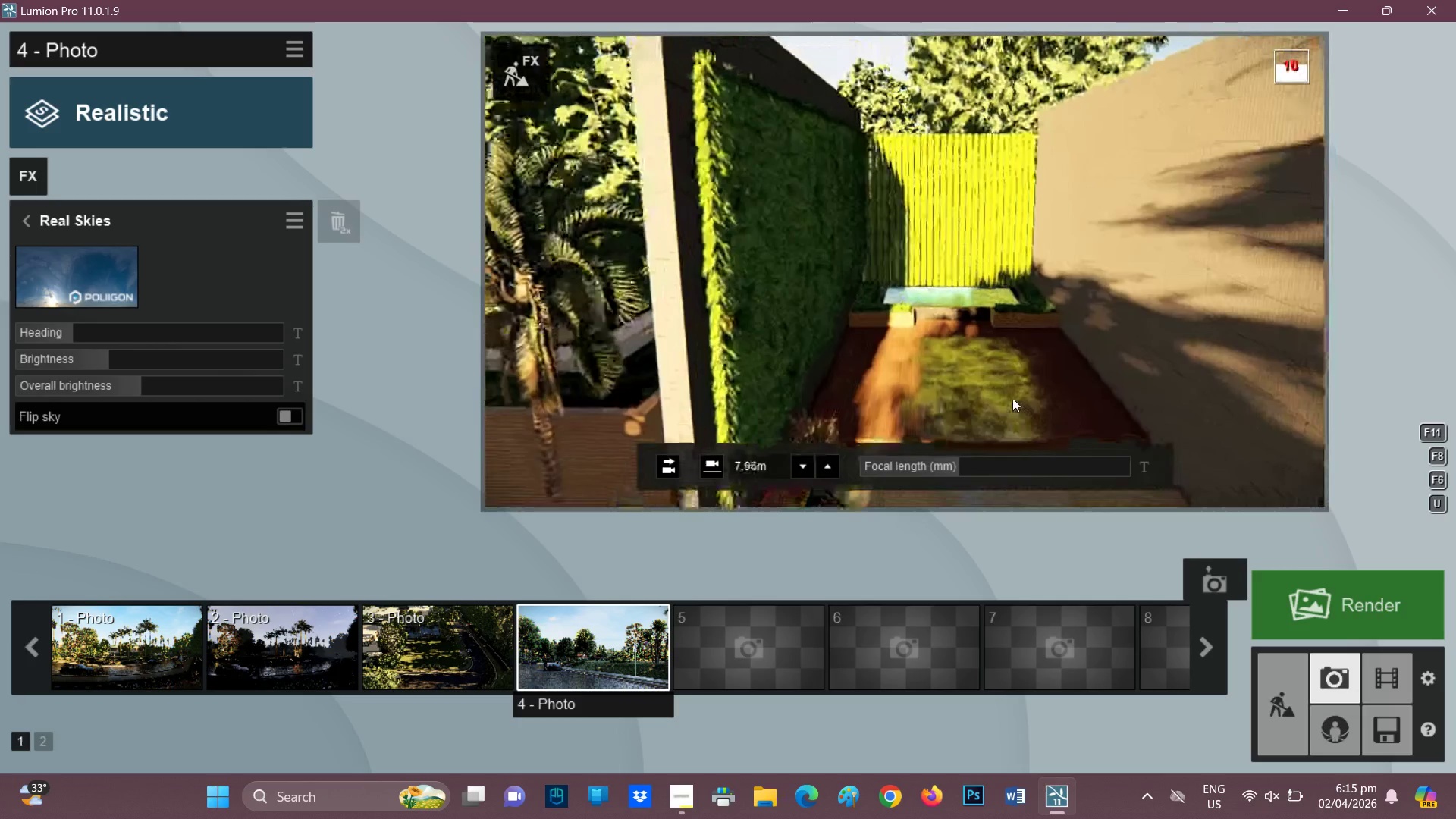 
type(dqee)
 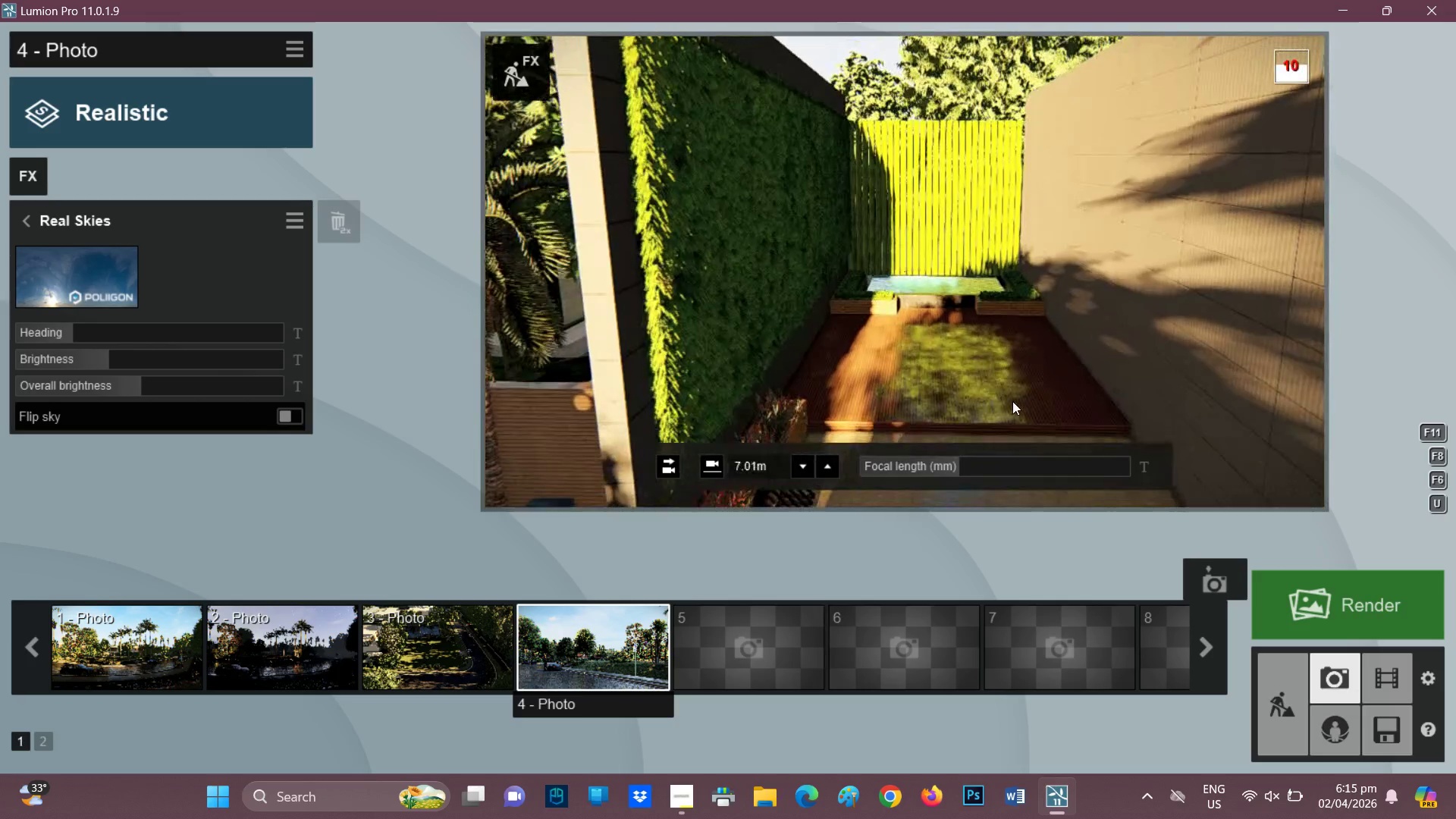 
scroll: coordinate [1012, 401], scroll_direction: up, amount: 1.0
 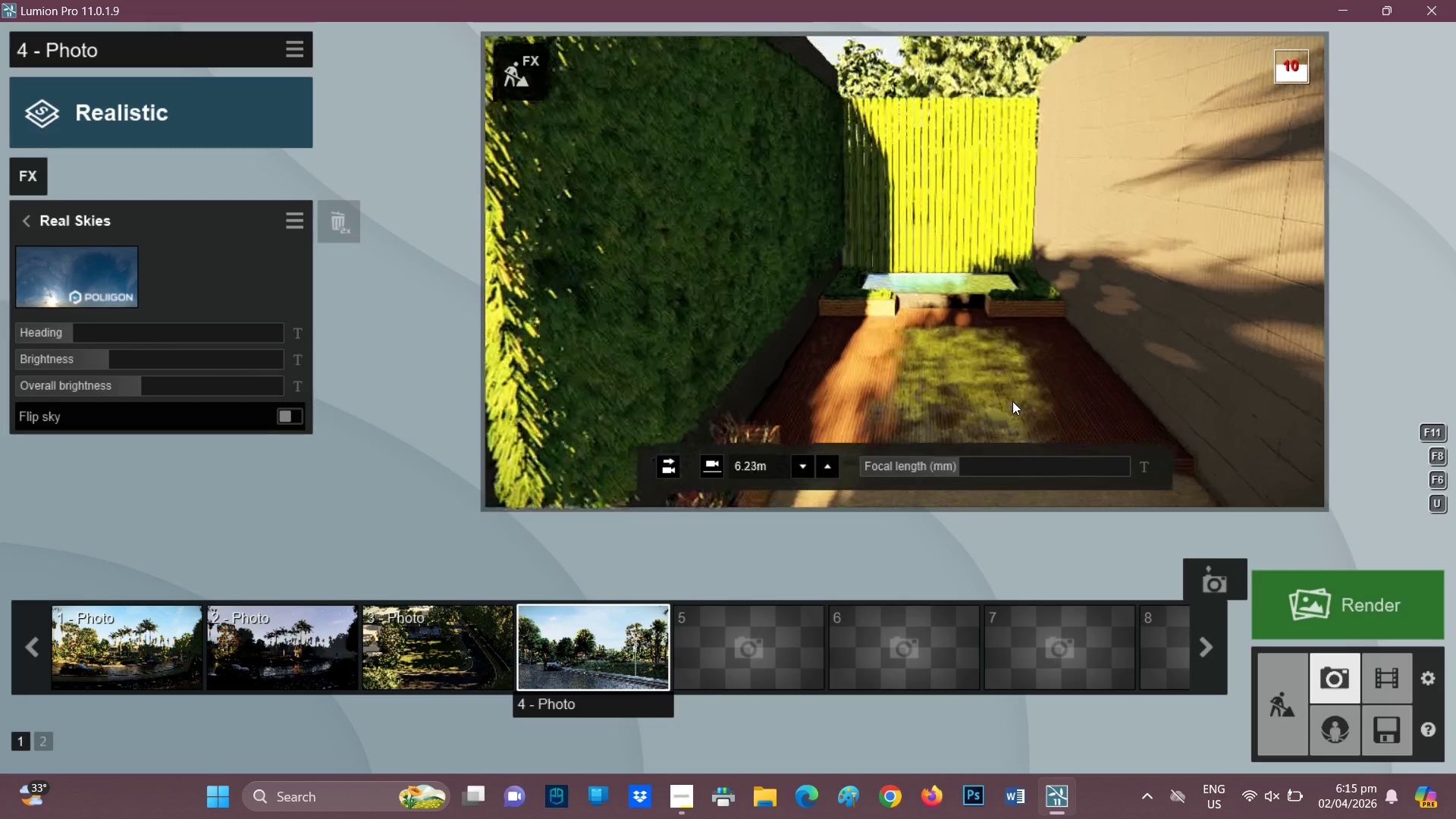 
type(edd)
 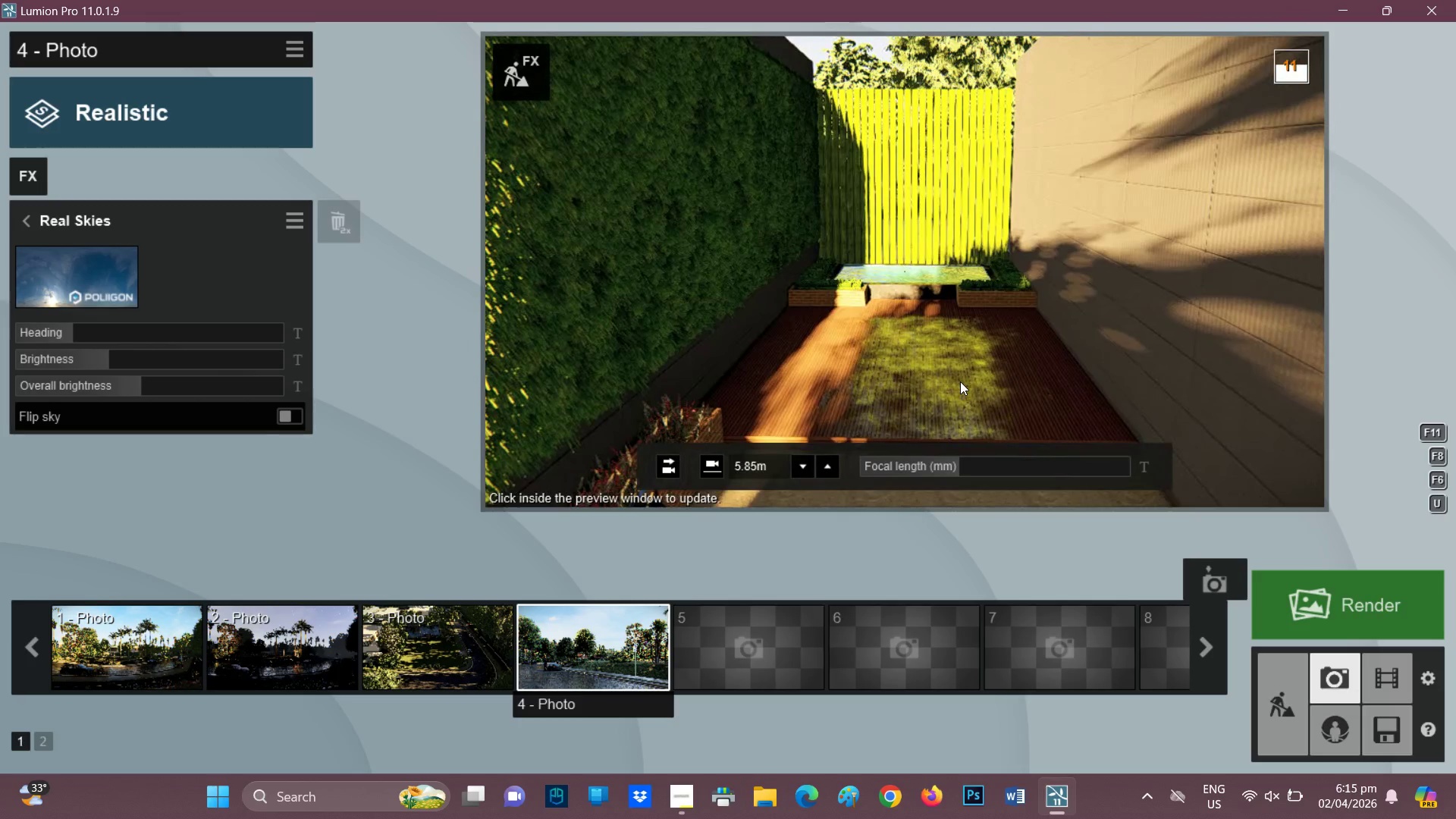 
wait(5.02)
 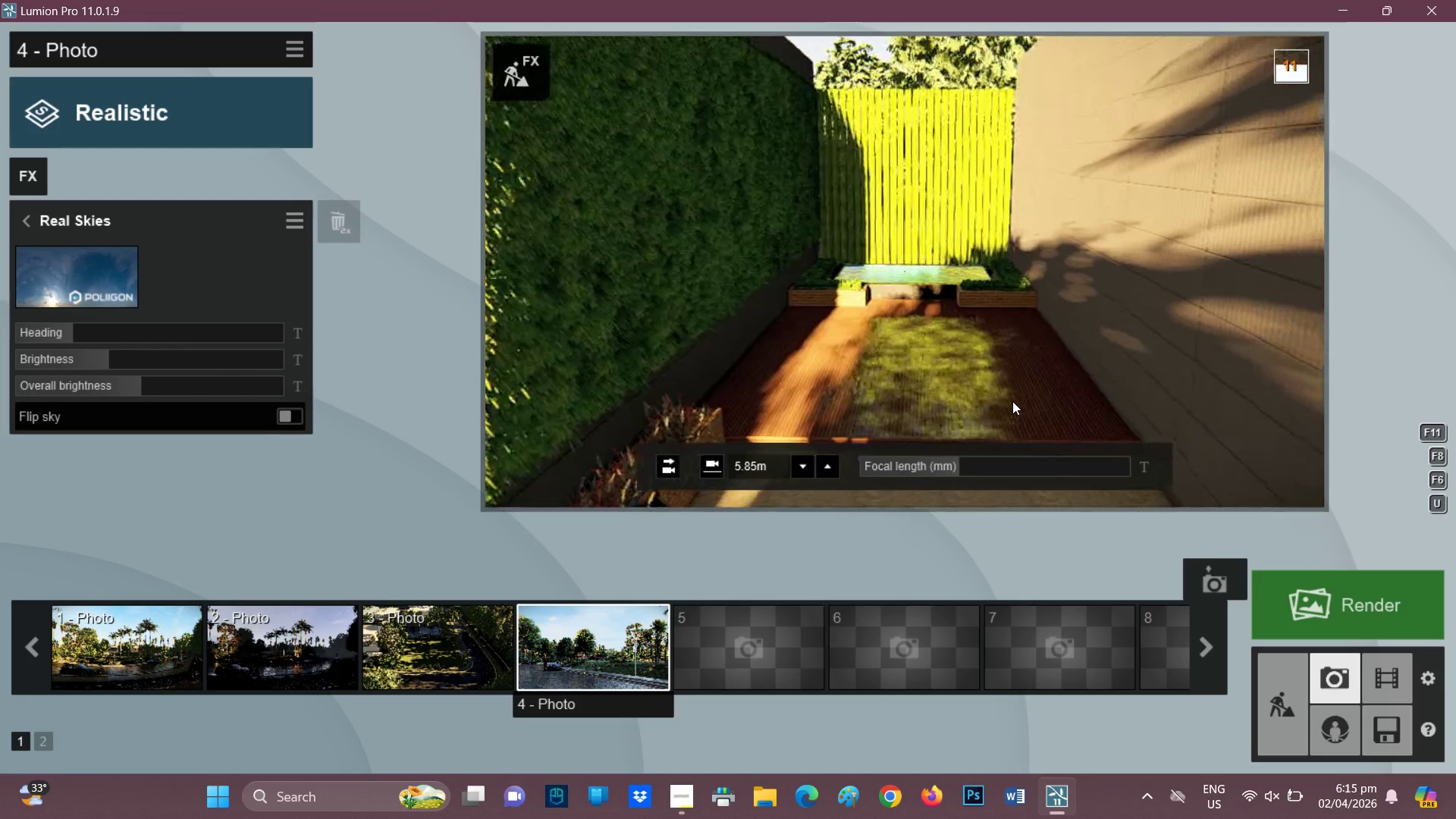 
key(E)
 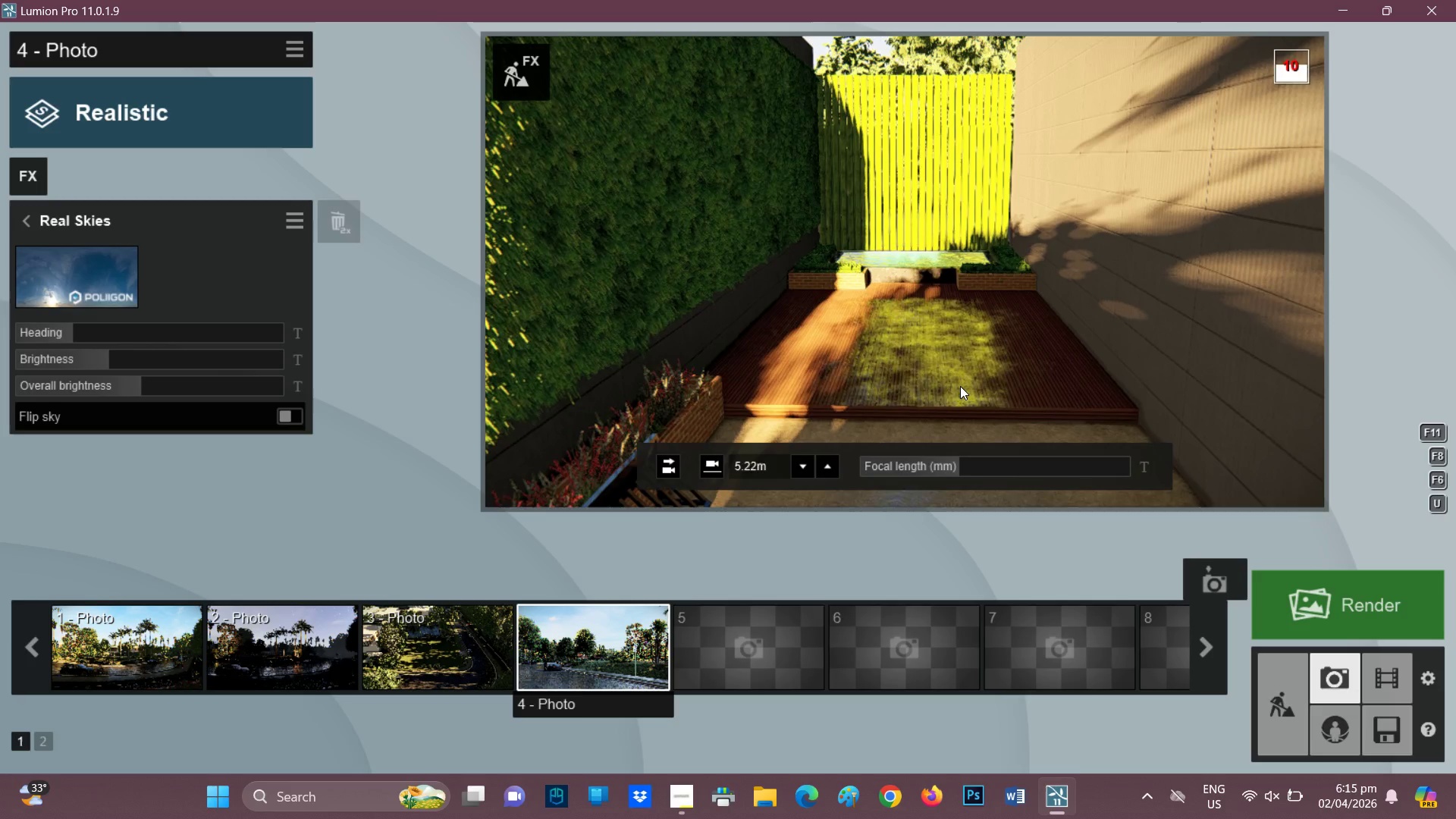 
scroll: coordinate [960, 386], scroll_direction: up, amount: 1.0
 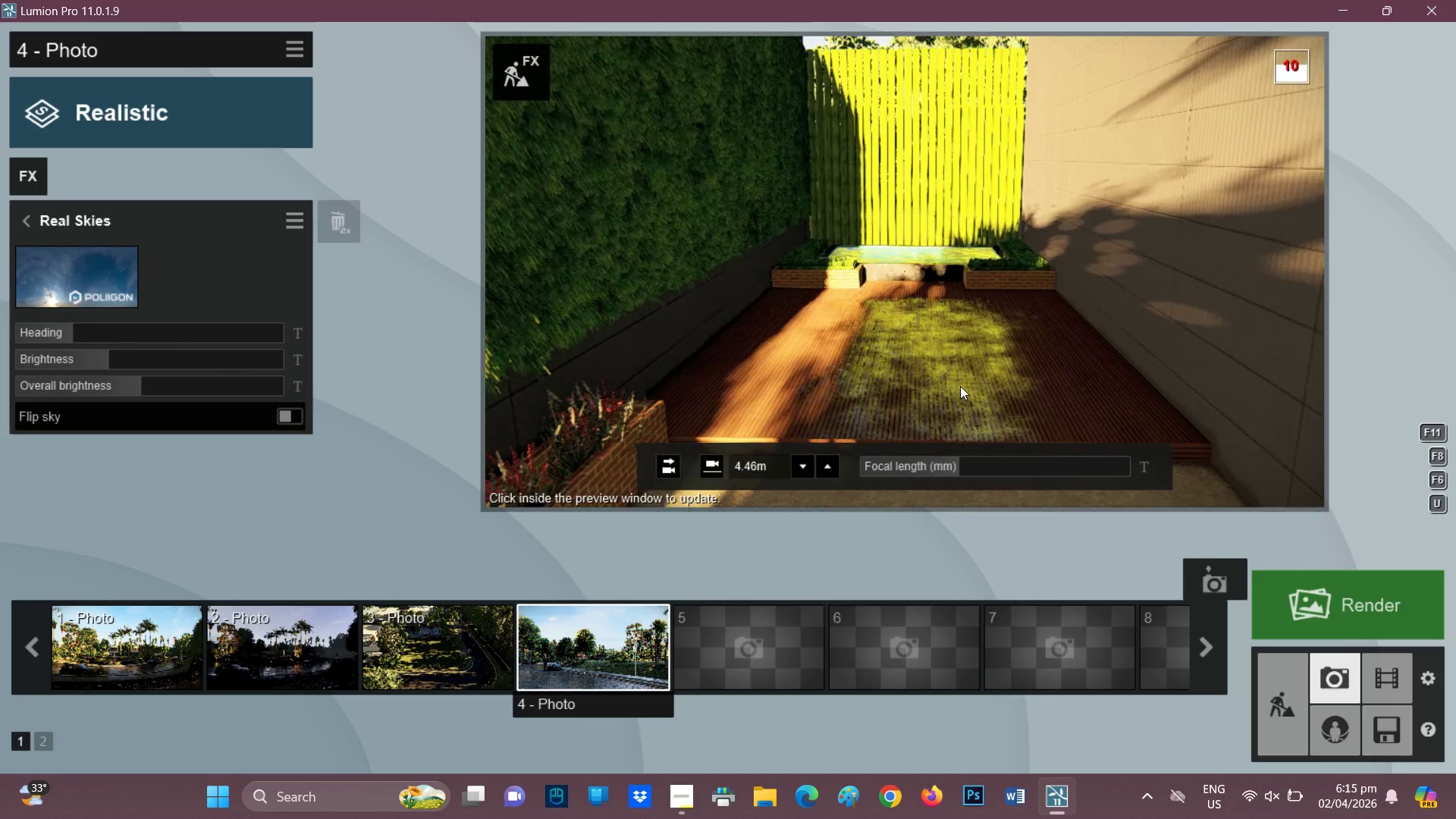 
left_click([1330, 605])
 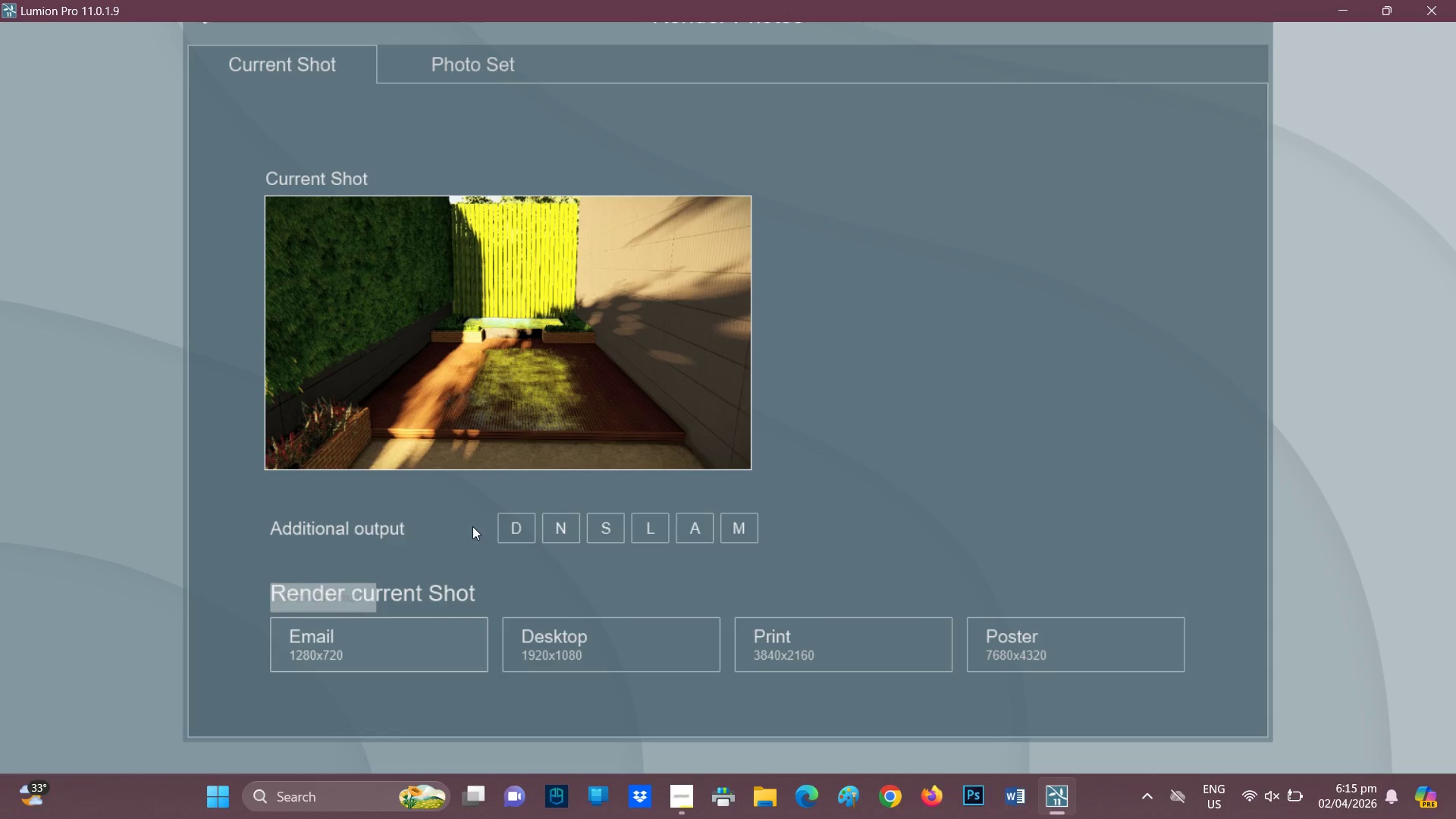 
left_click([662, 640])
 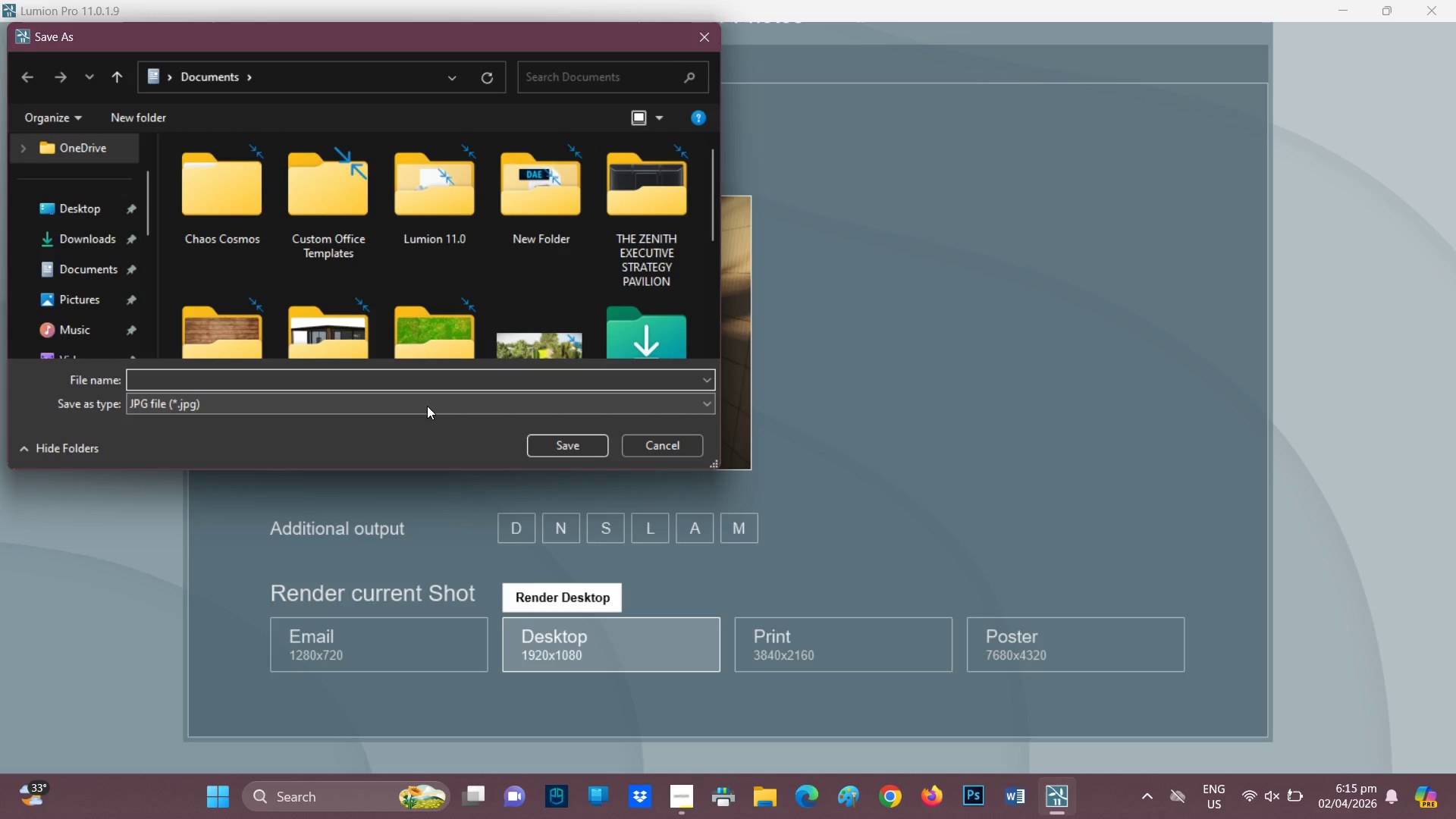 
wait(7.59)
 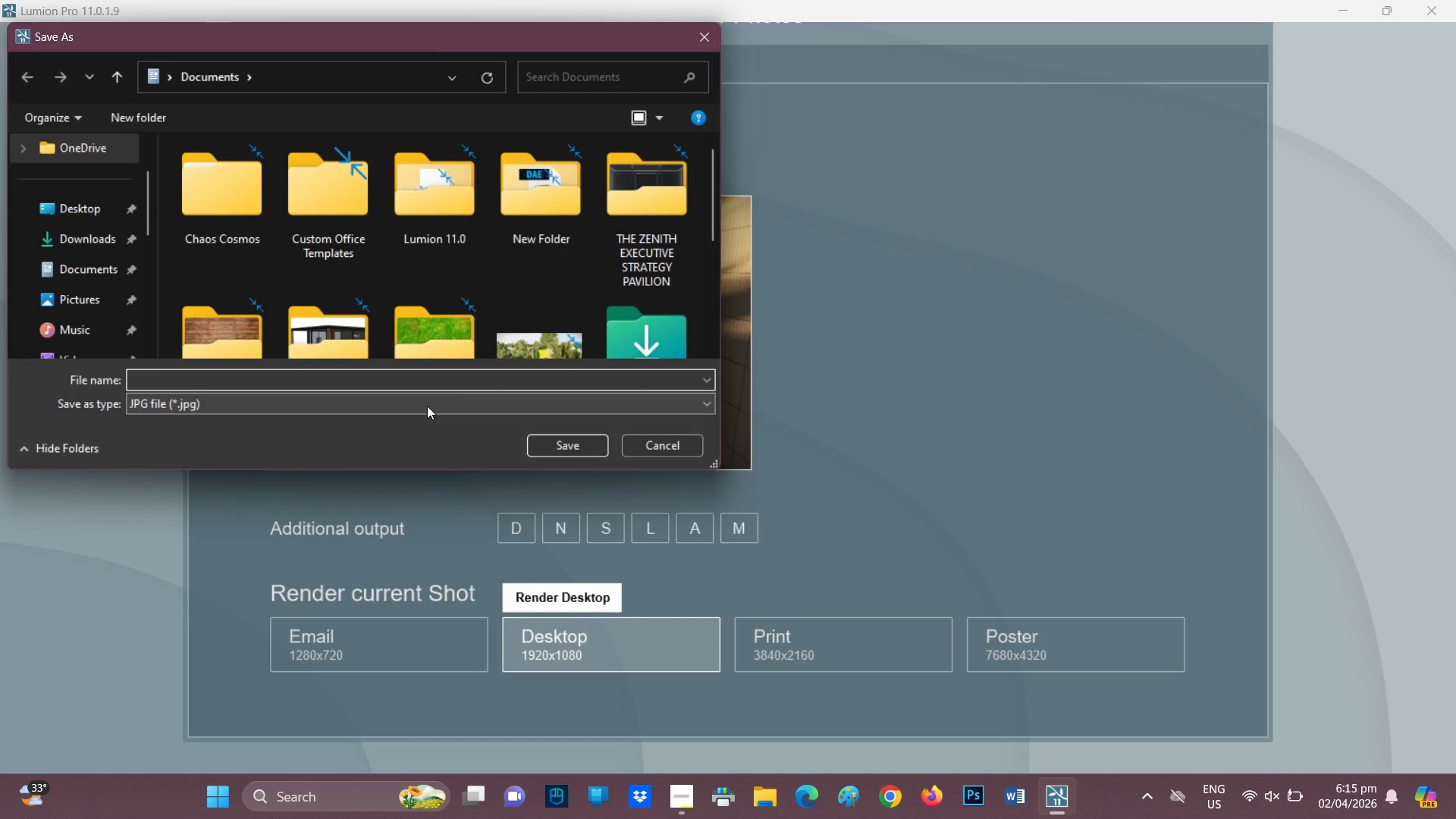 
type(close-up)
 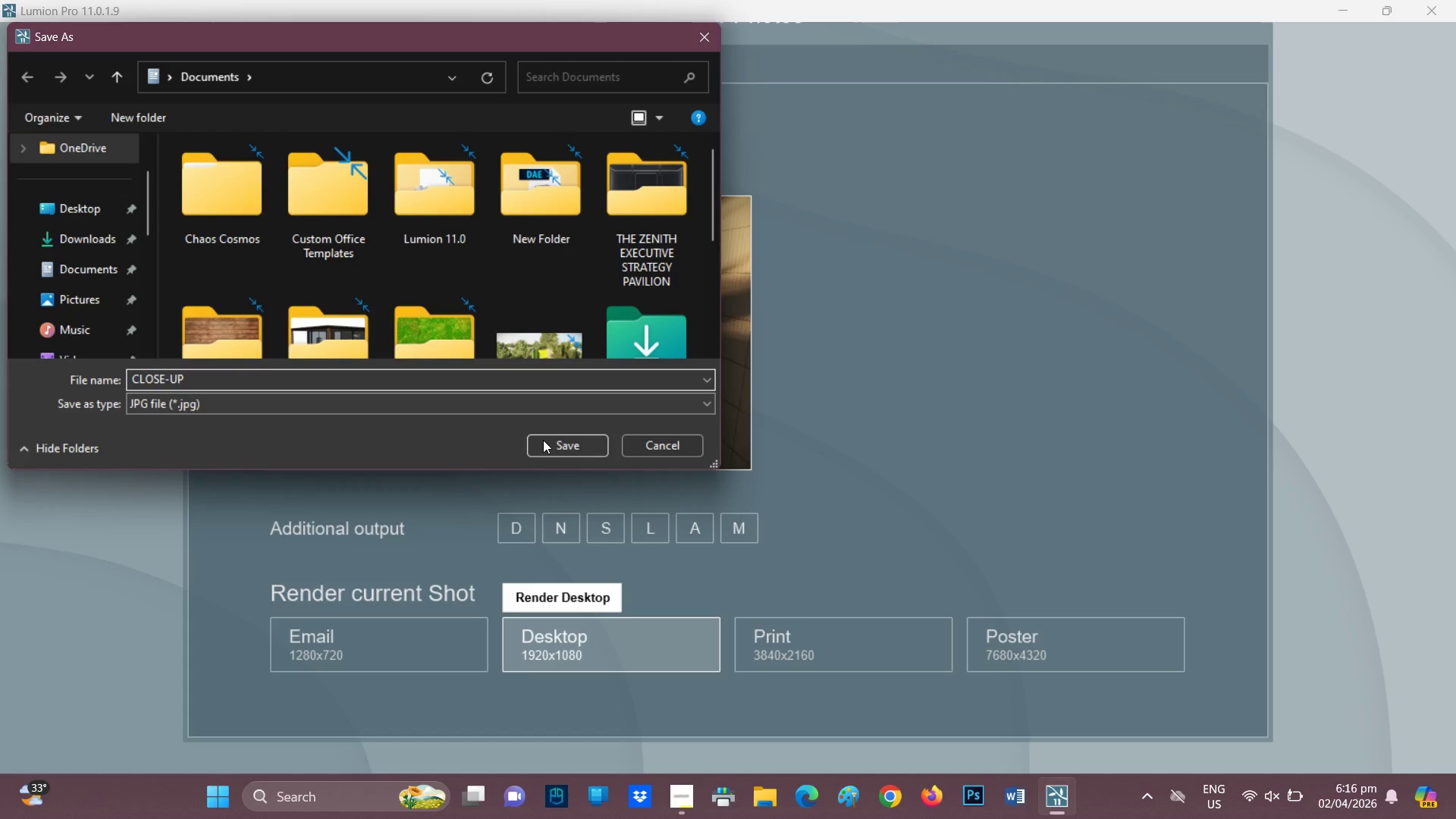 
left_click([554, 438])
 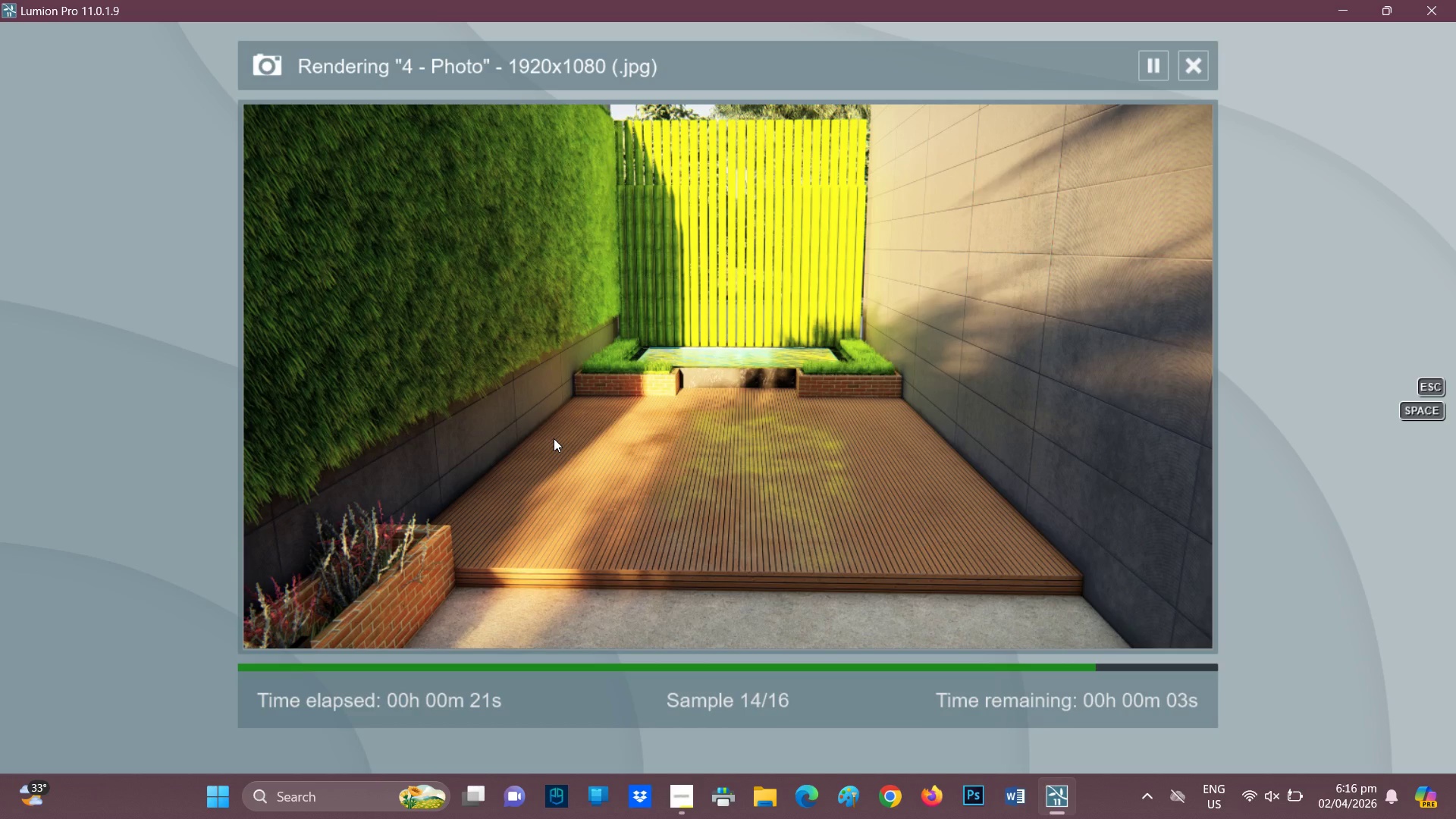 
wait(29.7)
 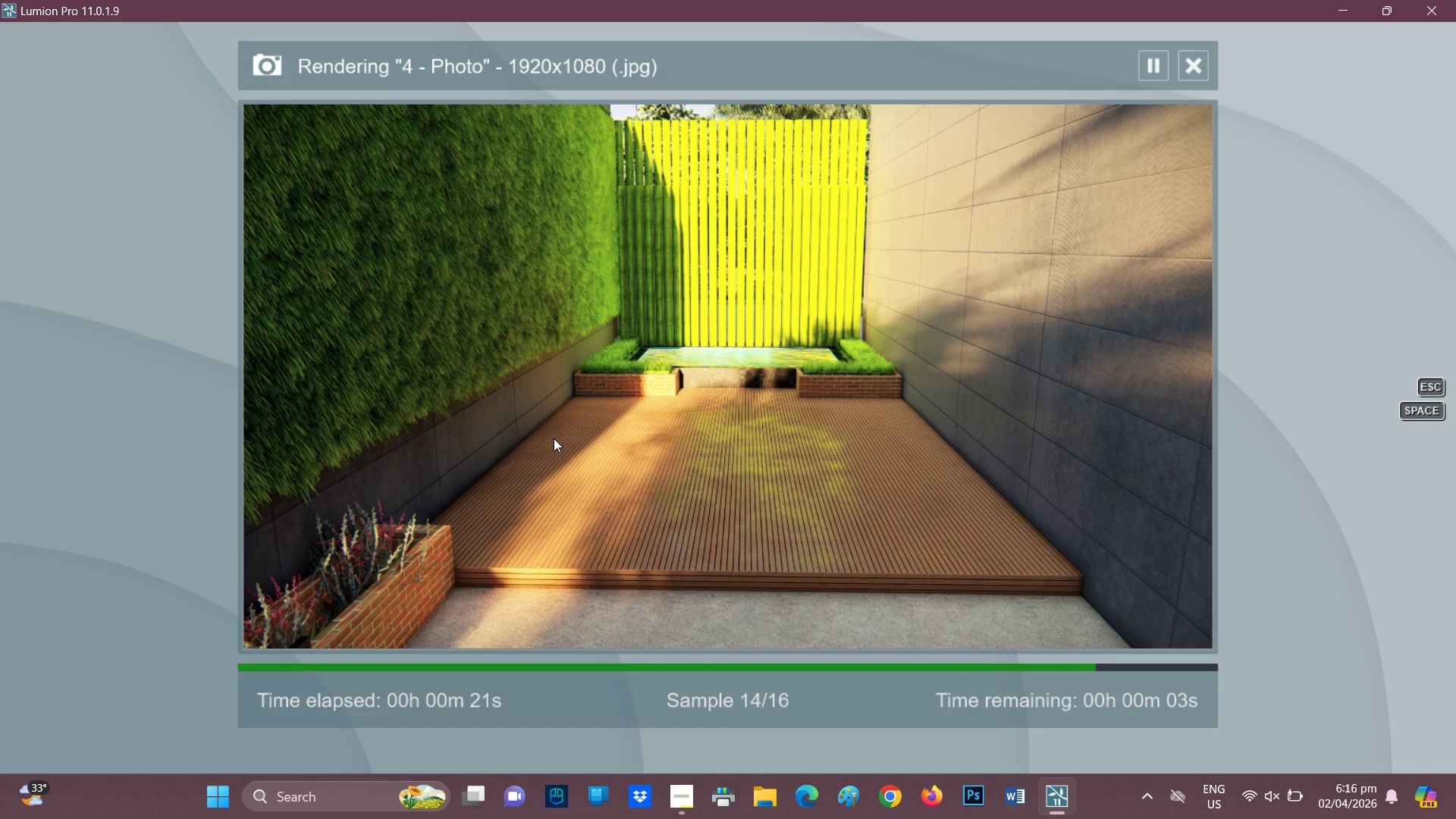 
left_click([1094, 626])
 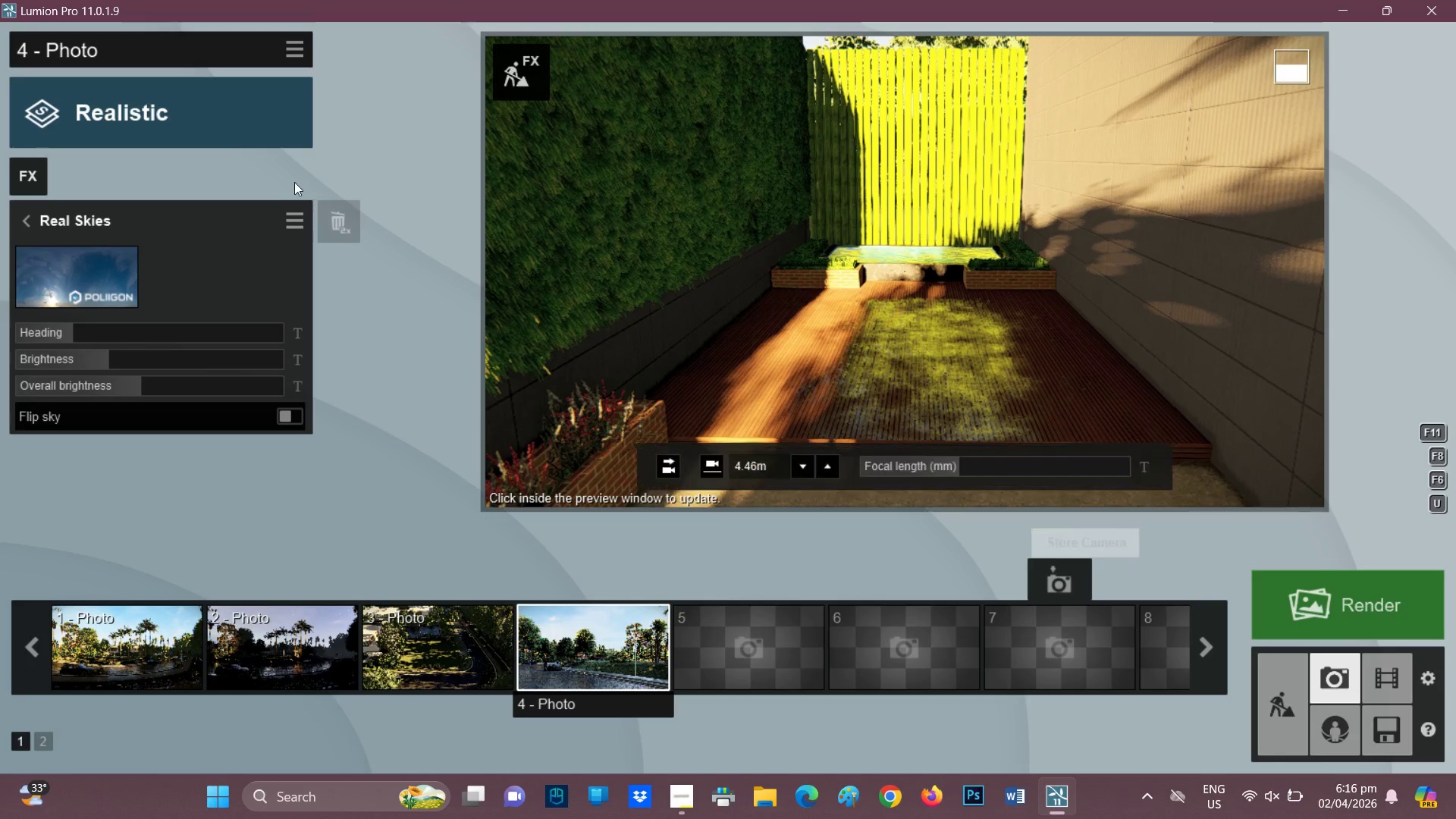 
left_click([61, 249])
 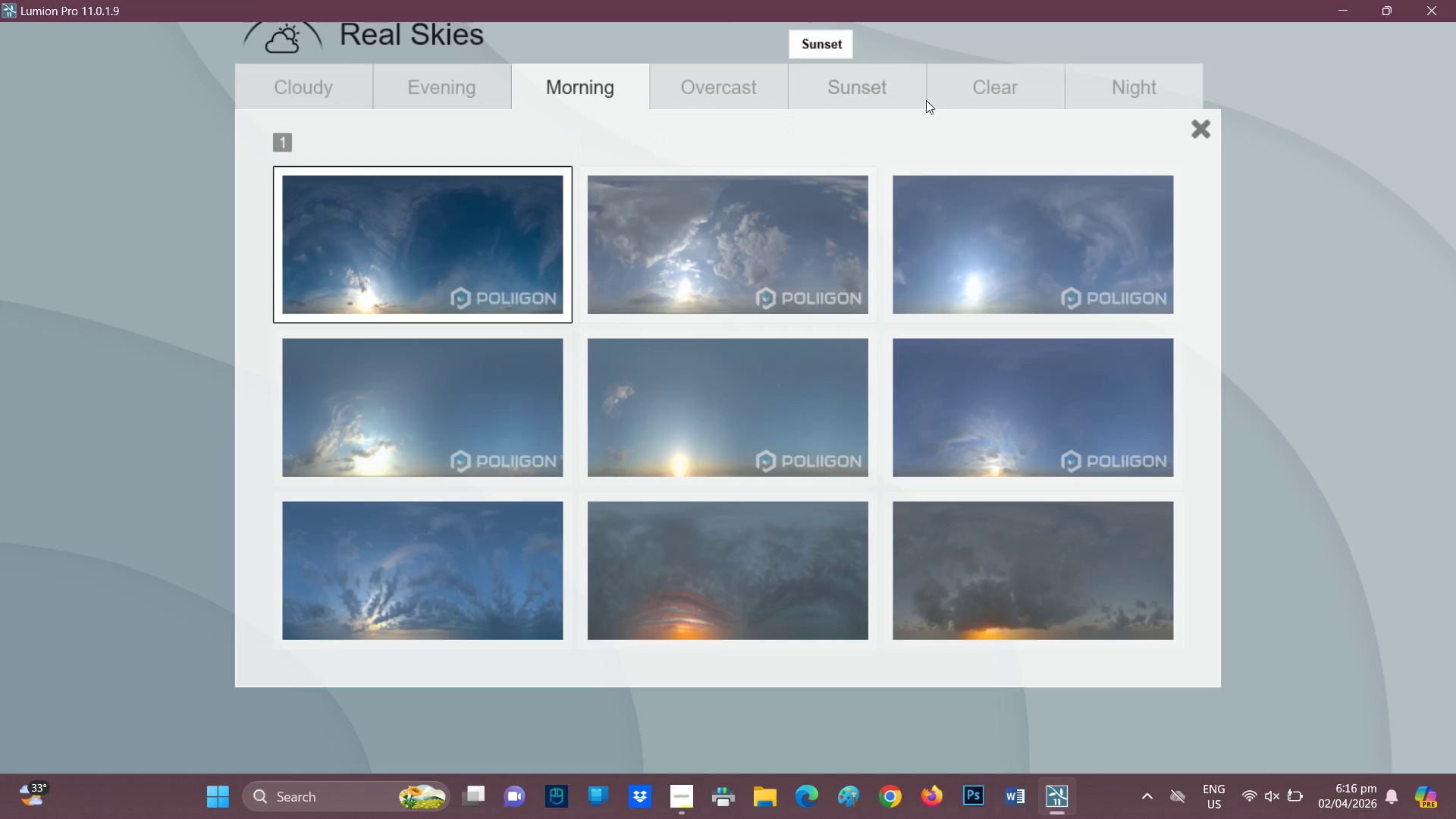 
left_click([845, 84])
 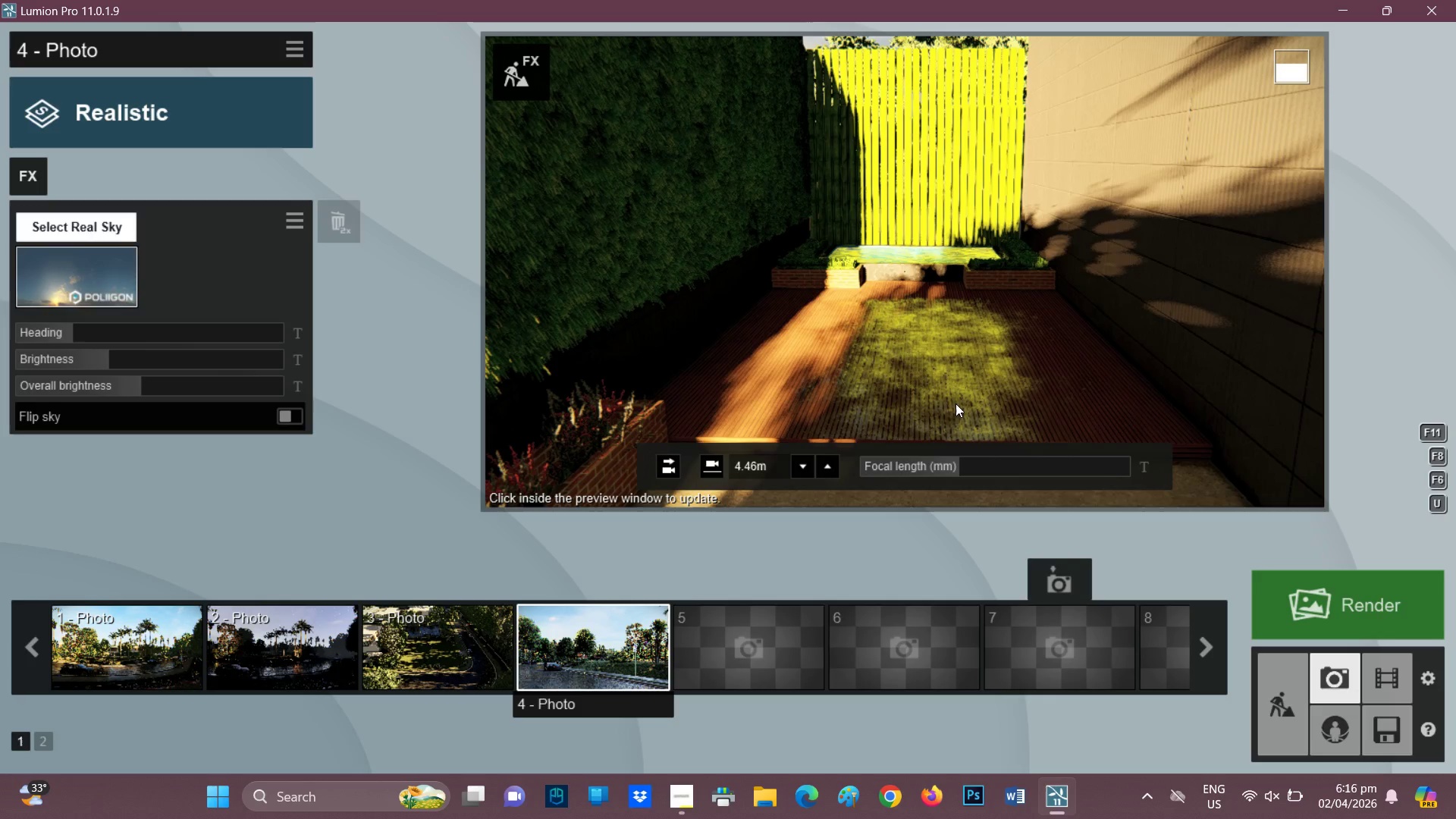 
mouse_move([113, 324])
 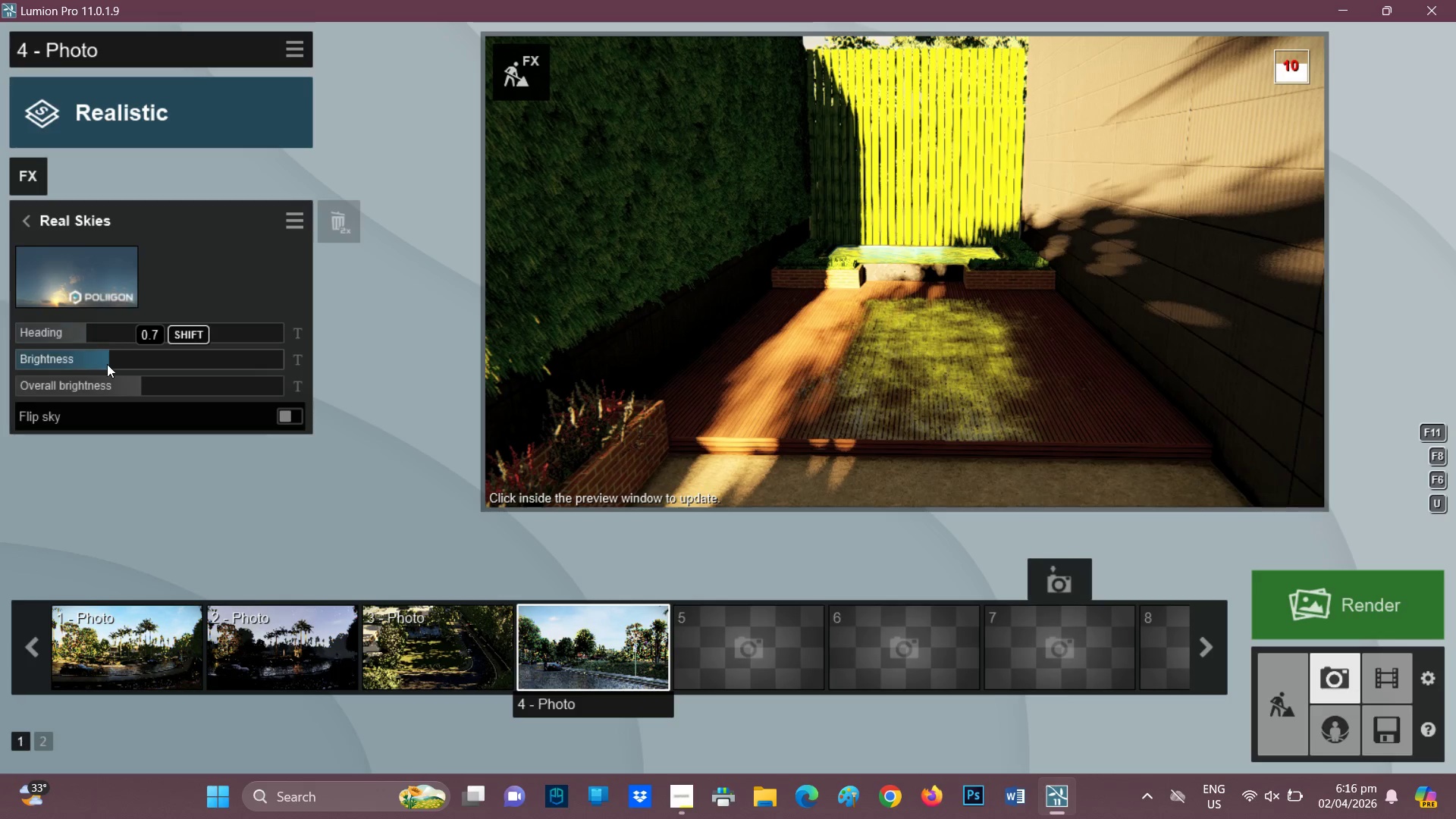 
wait(5.68)
 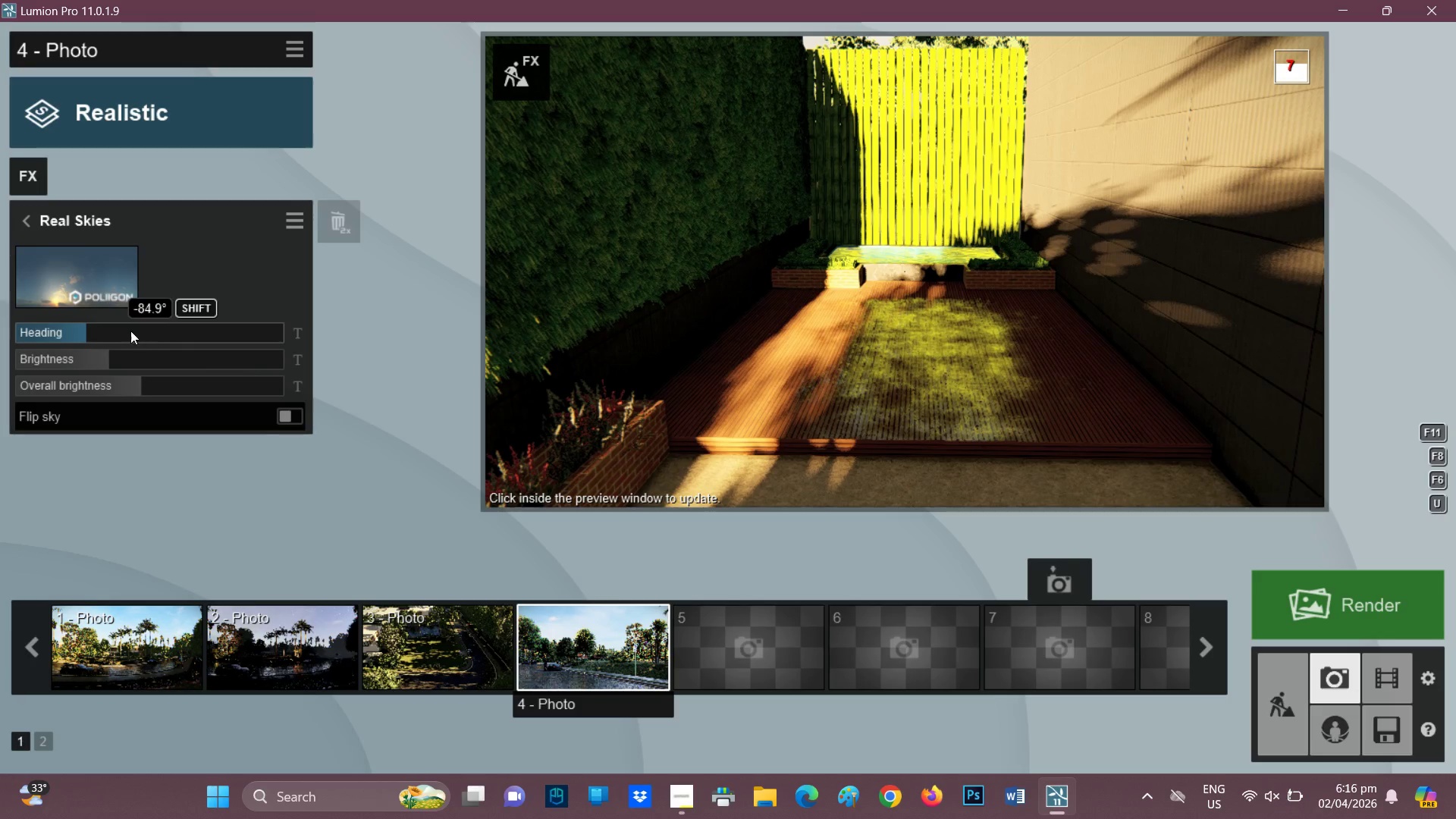 
mouse_move([116, 366])
 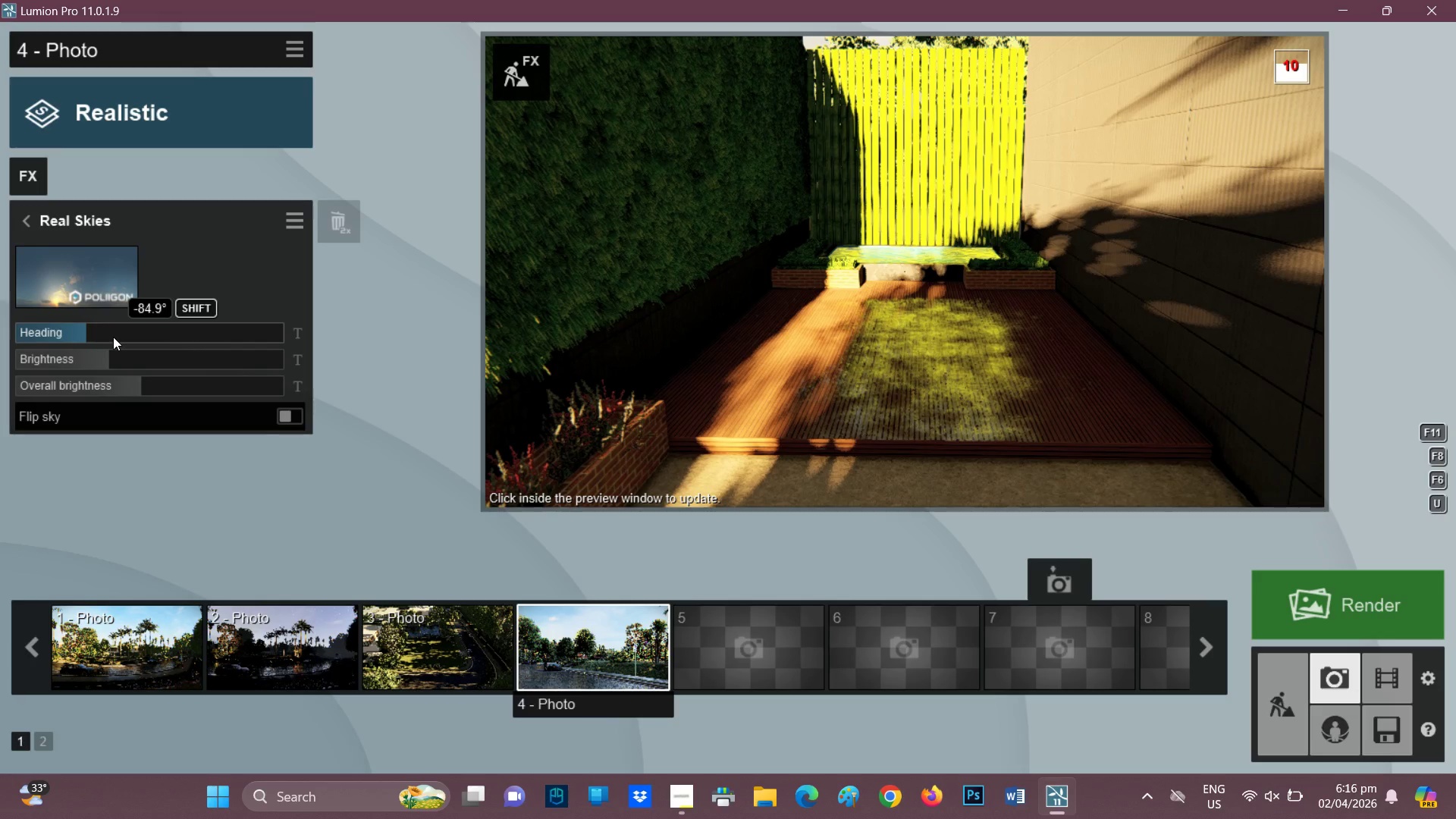 
left_click([113, 336])
 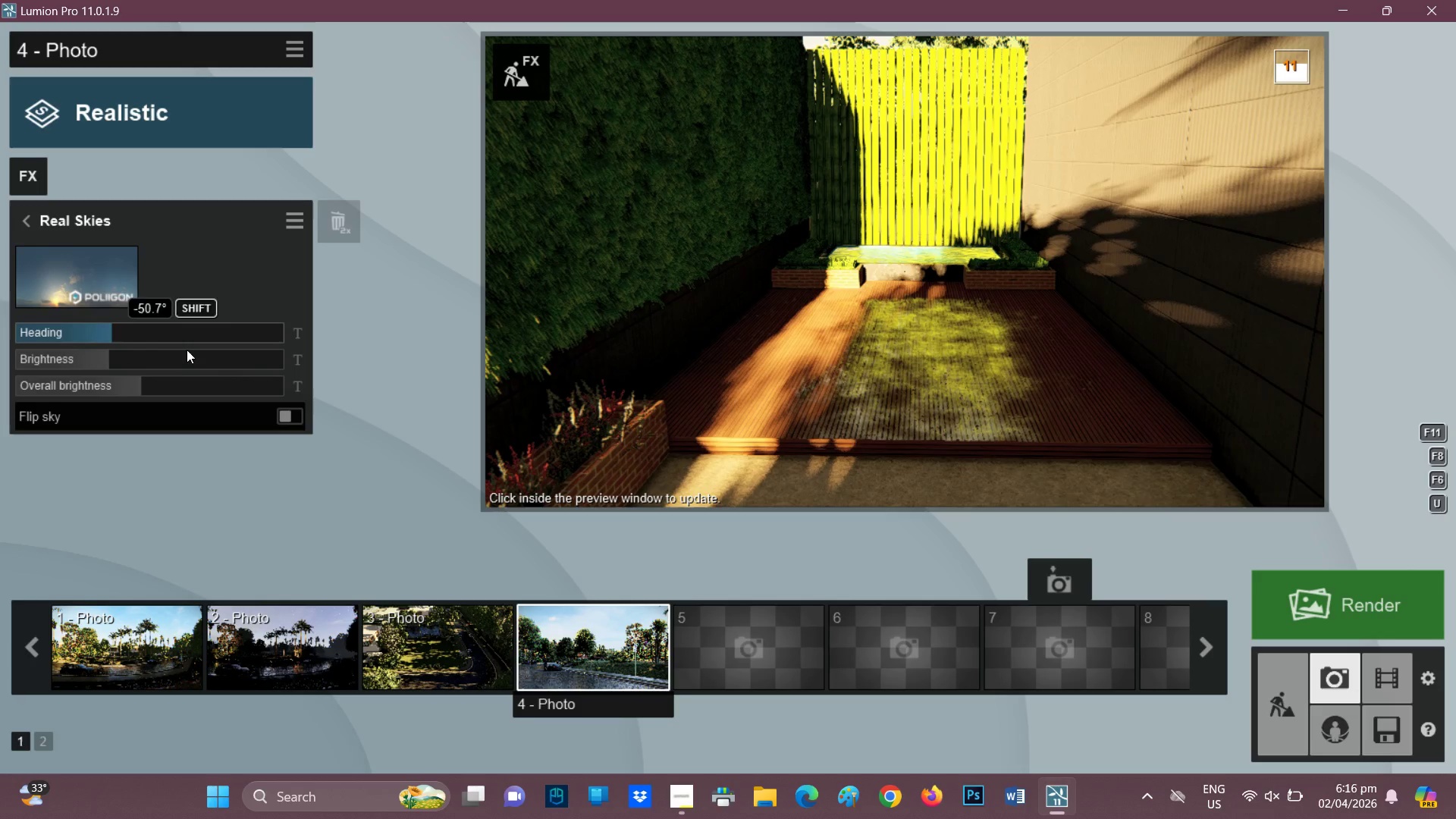 
left_click([198, 335])
 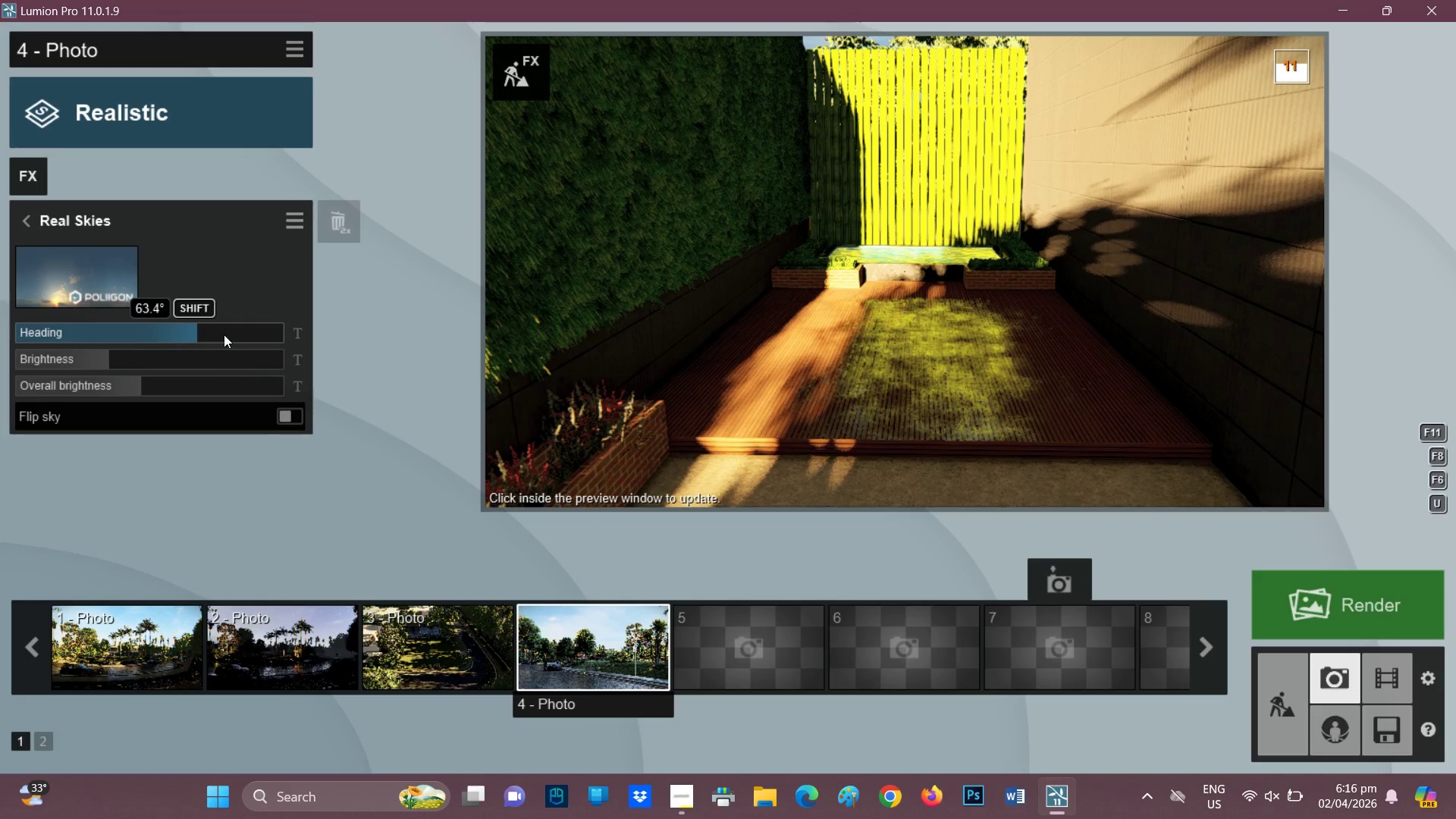 
left_click([228, 333])
 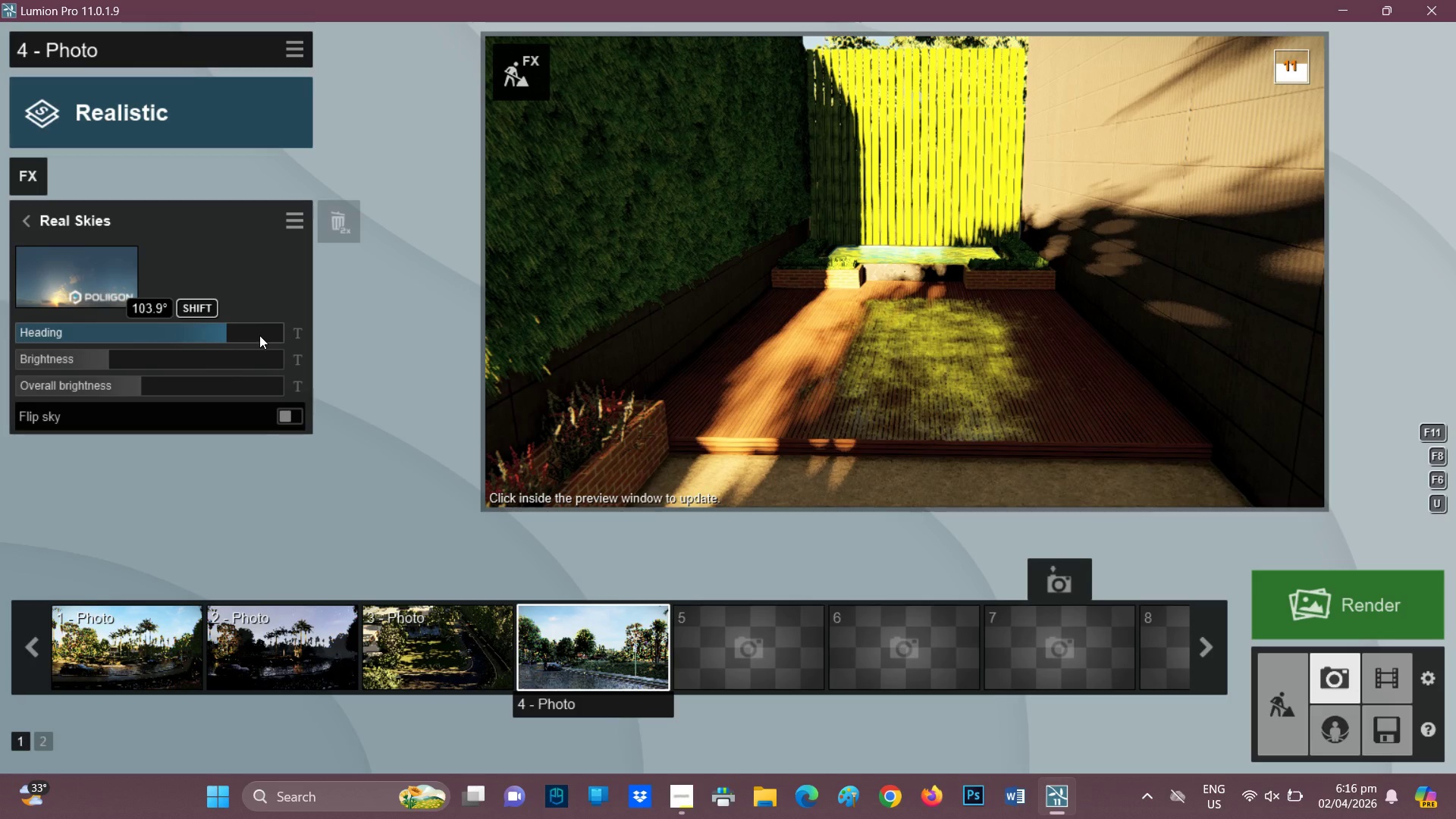 
left_click([259, 335])
 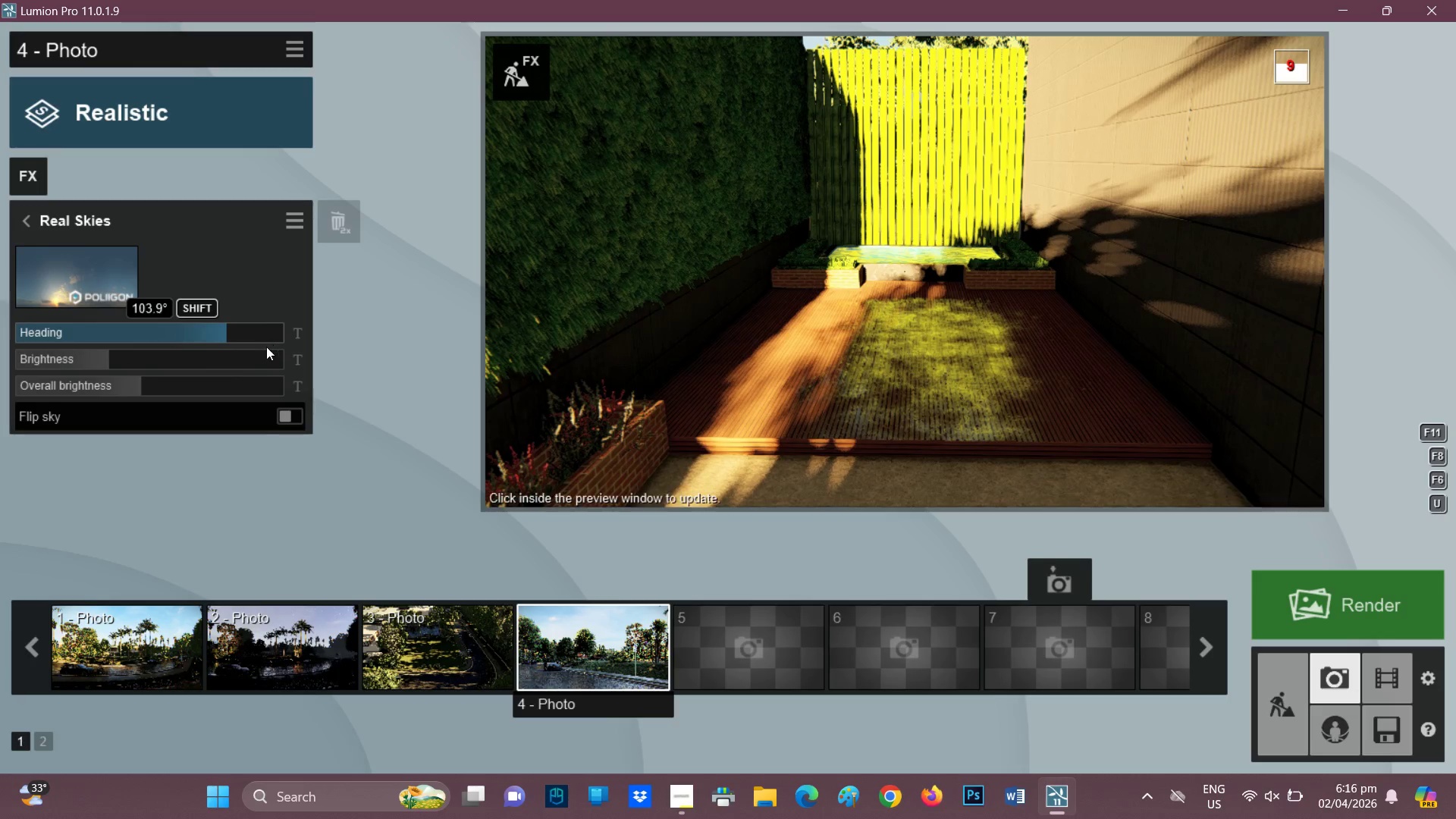 
mouse_move([250, 334])
 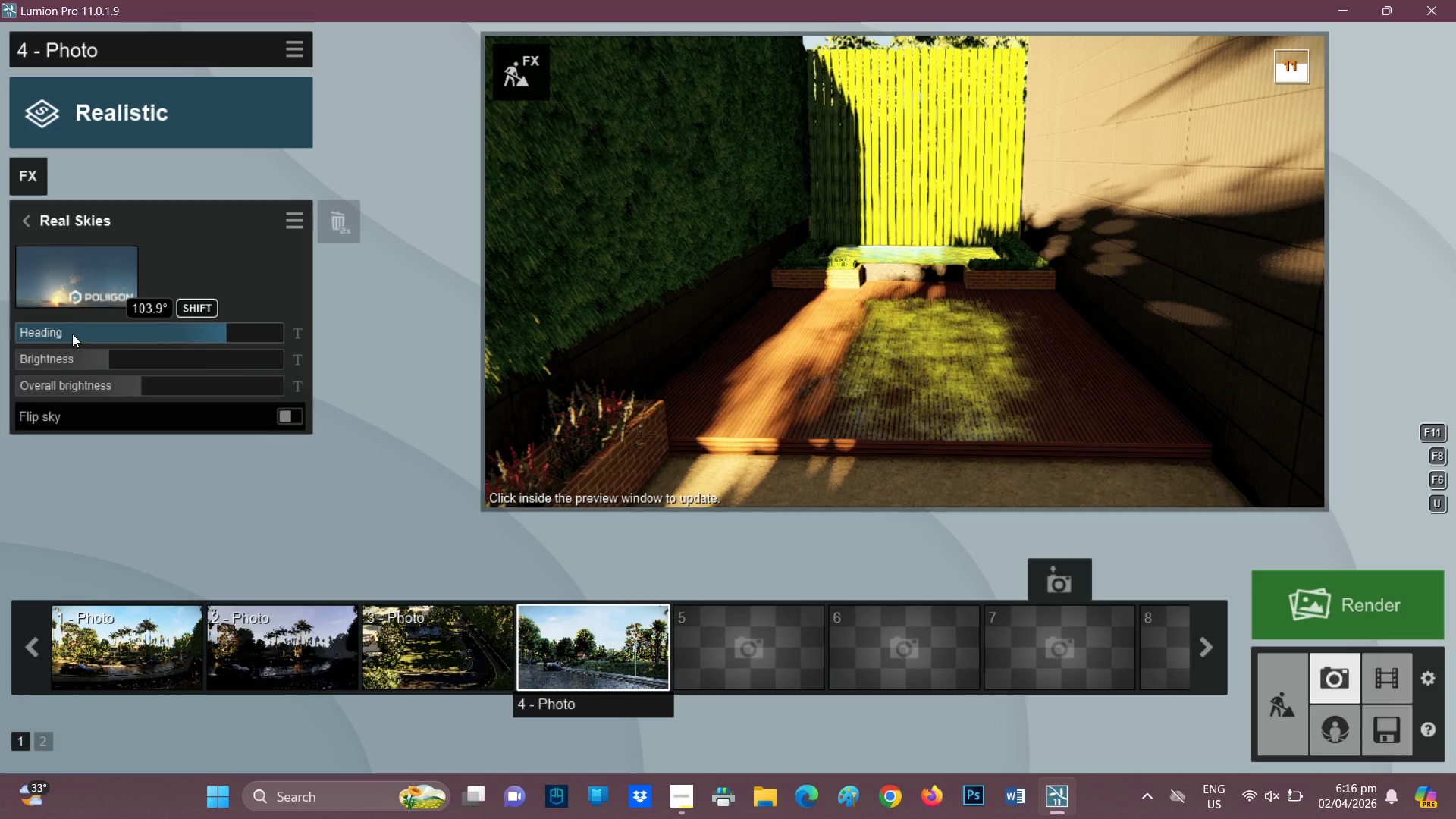 
left_click([72, 333])
 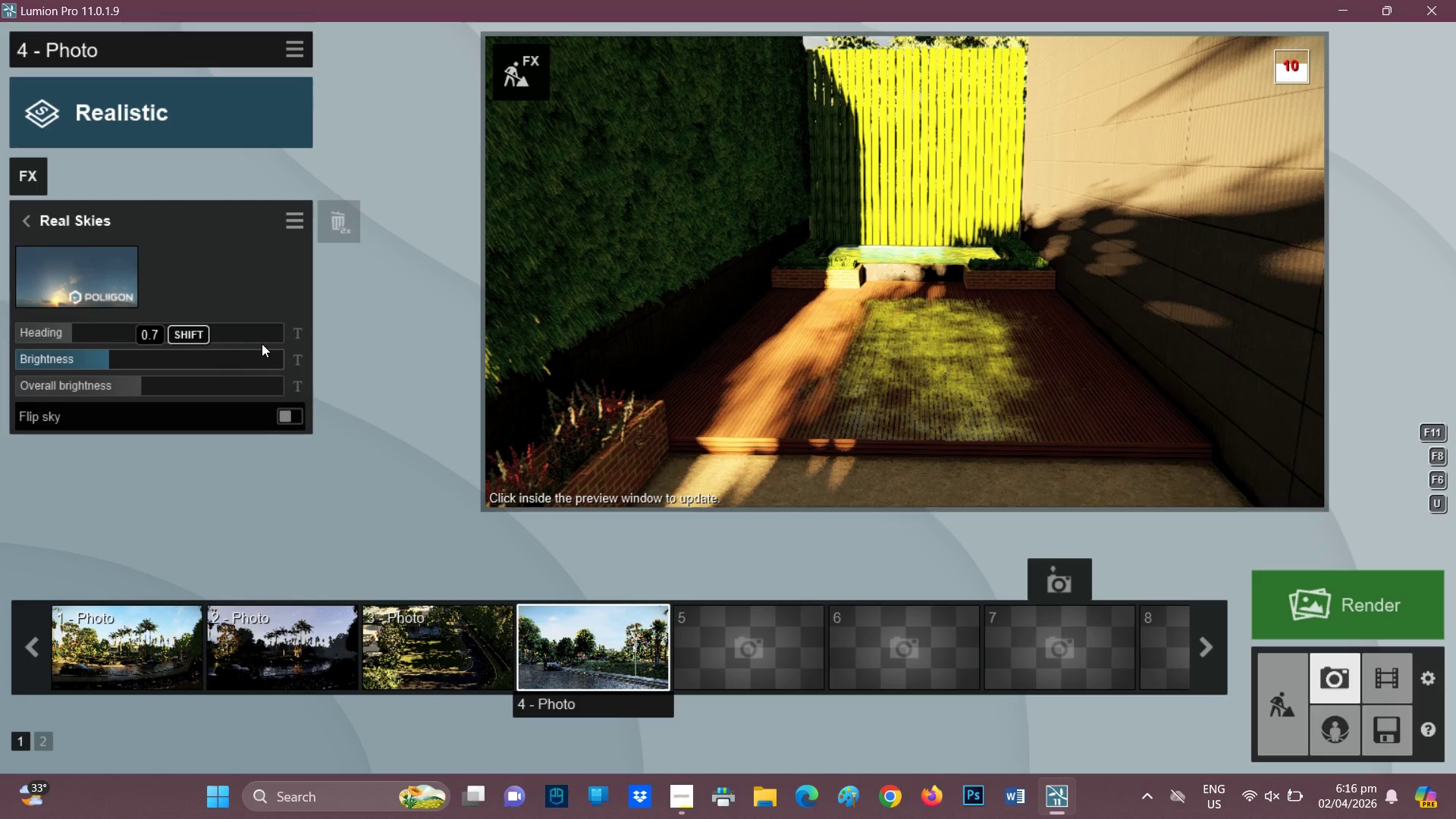 
left_click([269, 331])
 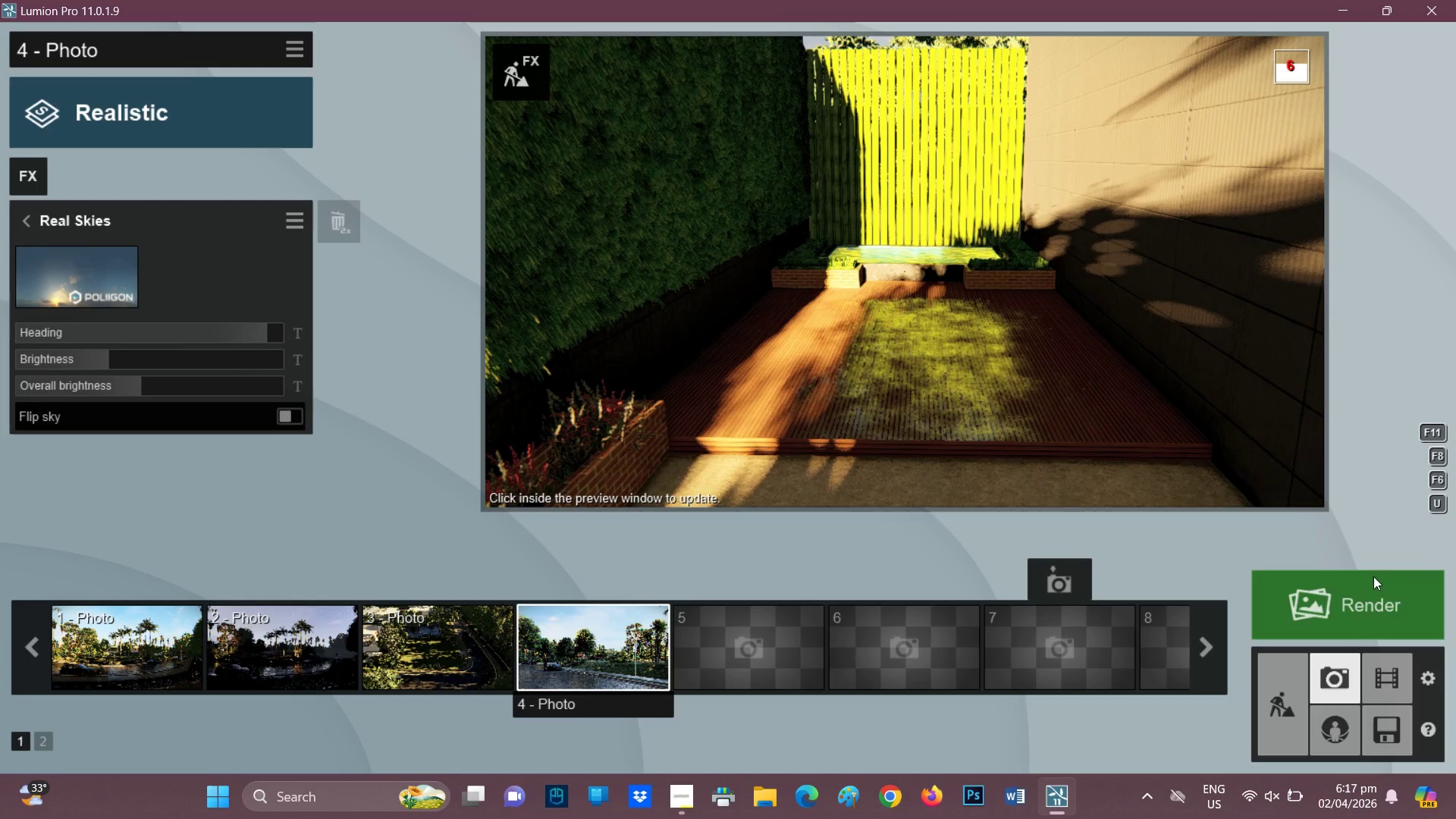 
left_click([1360, 604])
 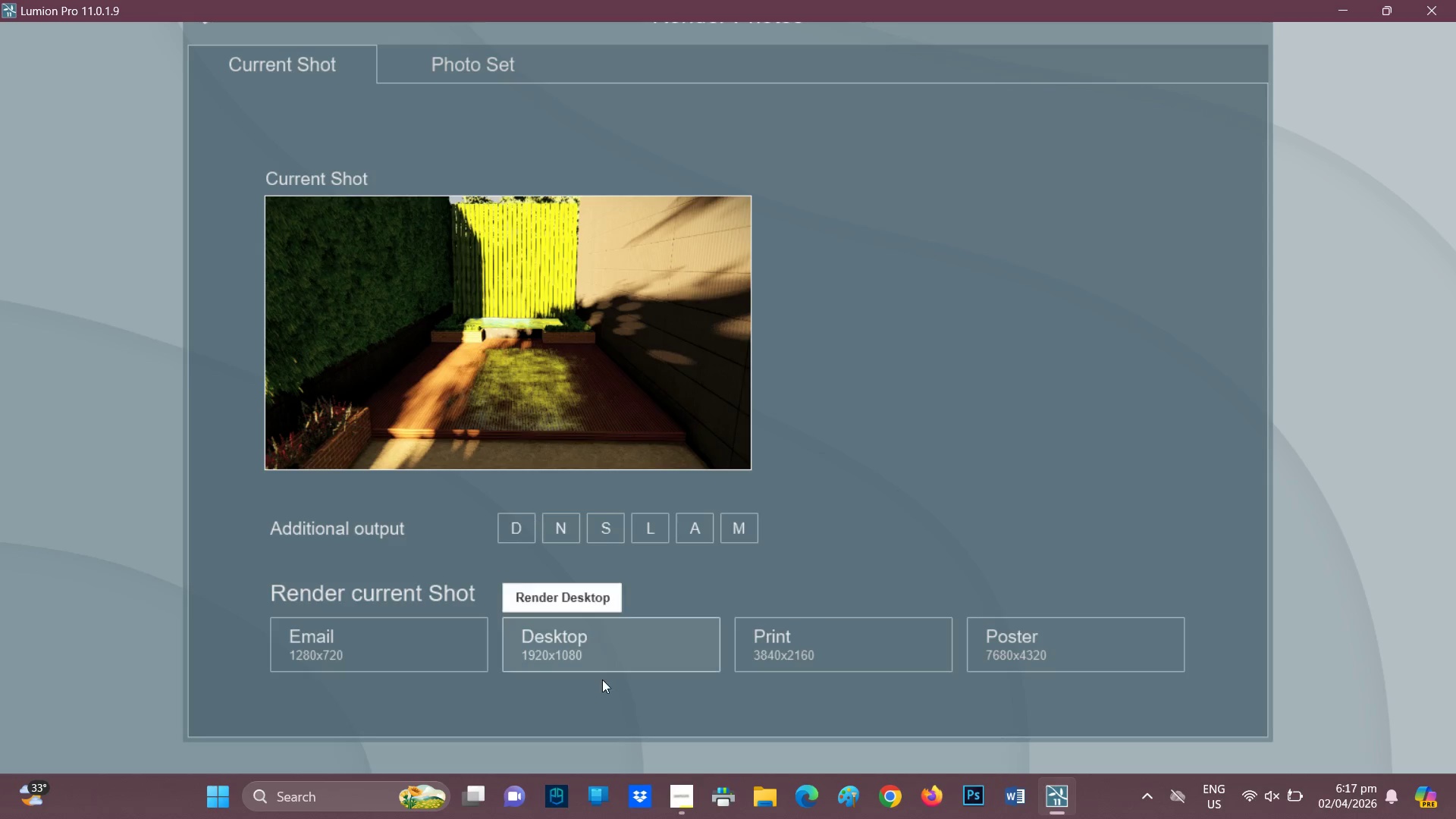 
left_click([568, 631])
 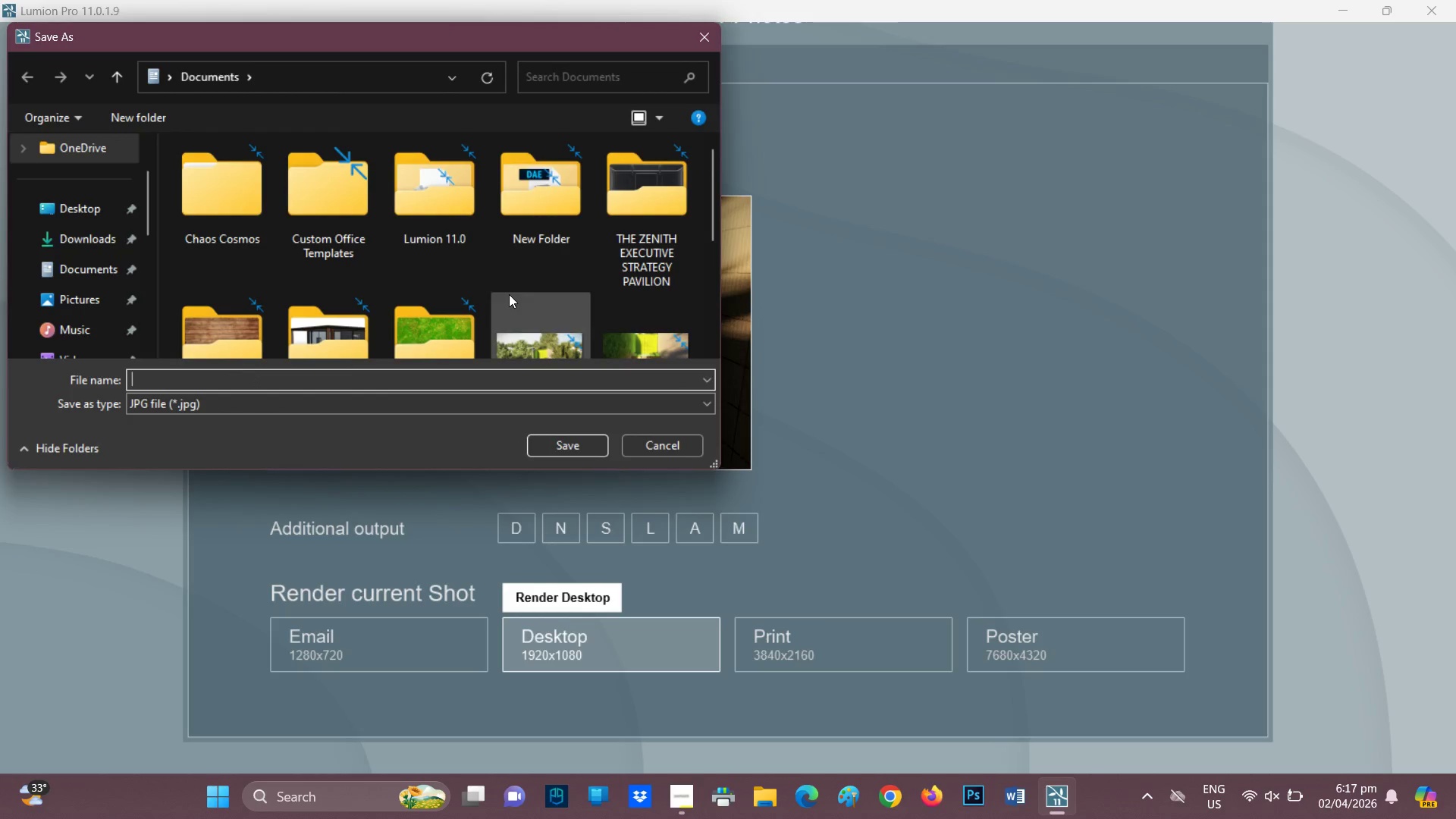 
scroll: coordinate [515, 292], scroll_direction: down, amount: 2.0
 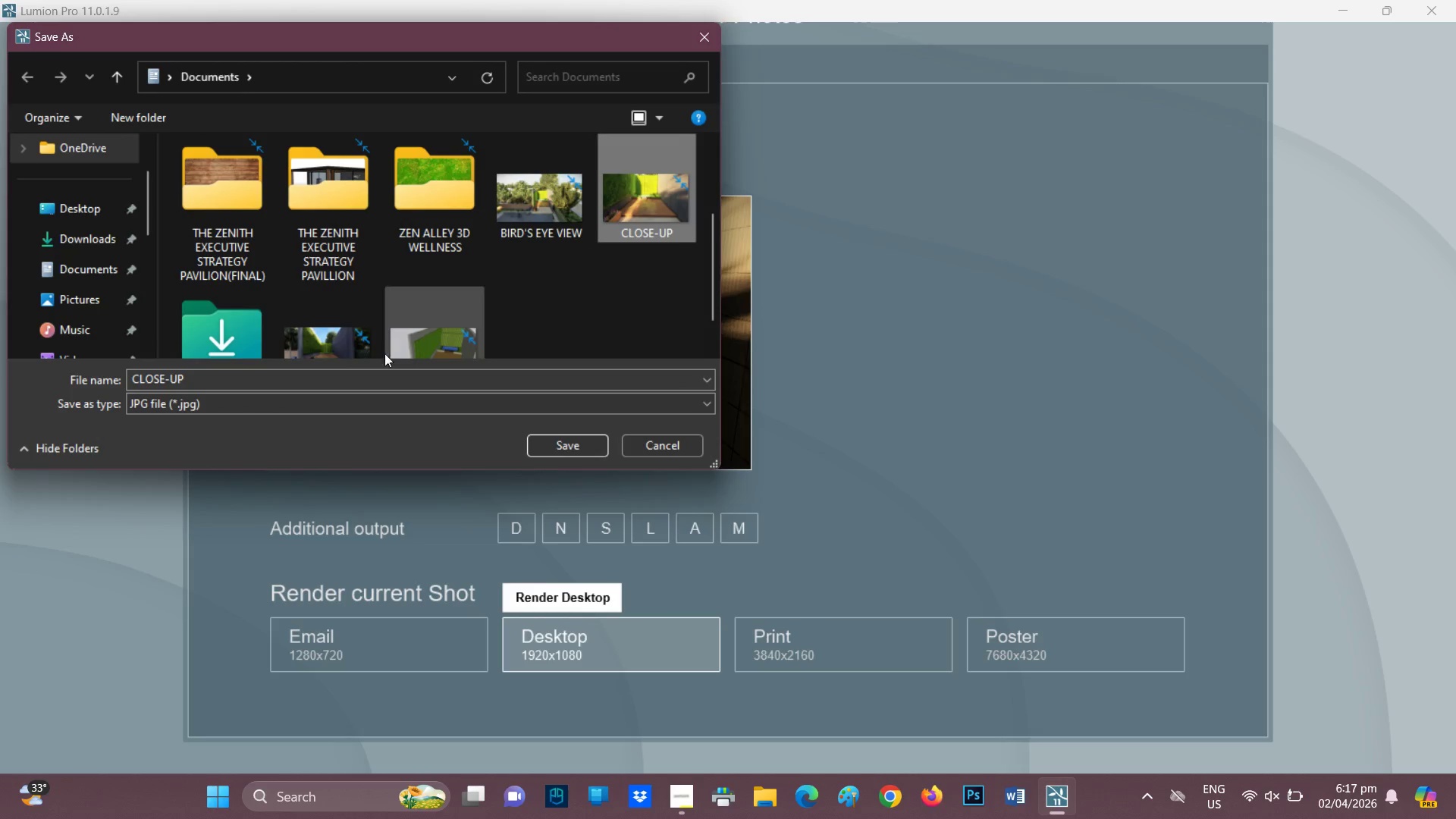 
left_click([282, 372])
 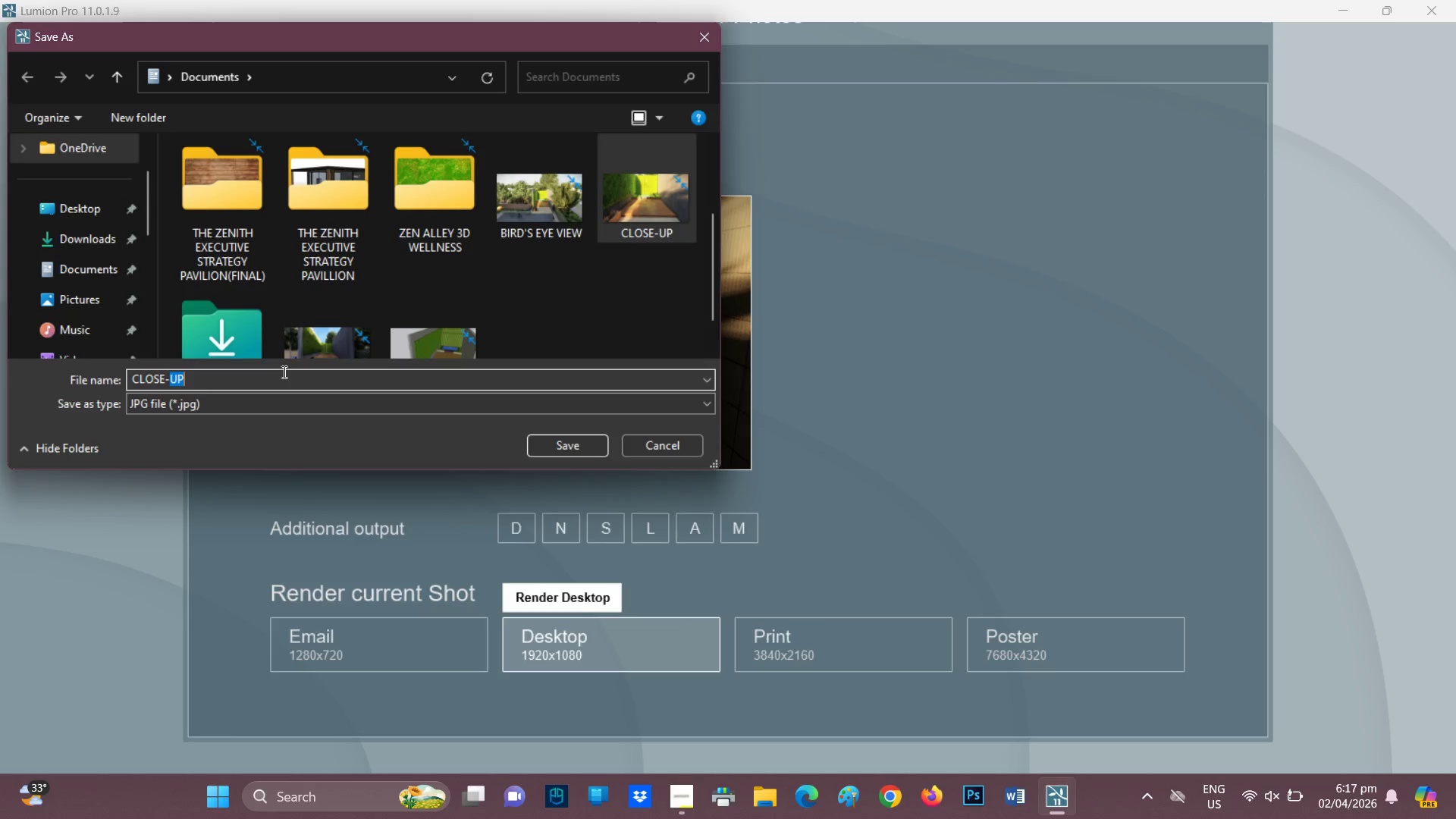 
left_click([283, 372])
 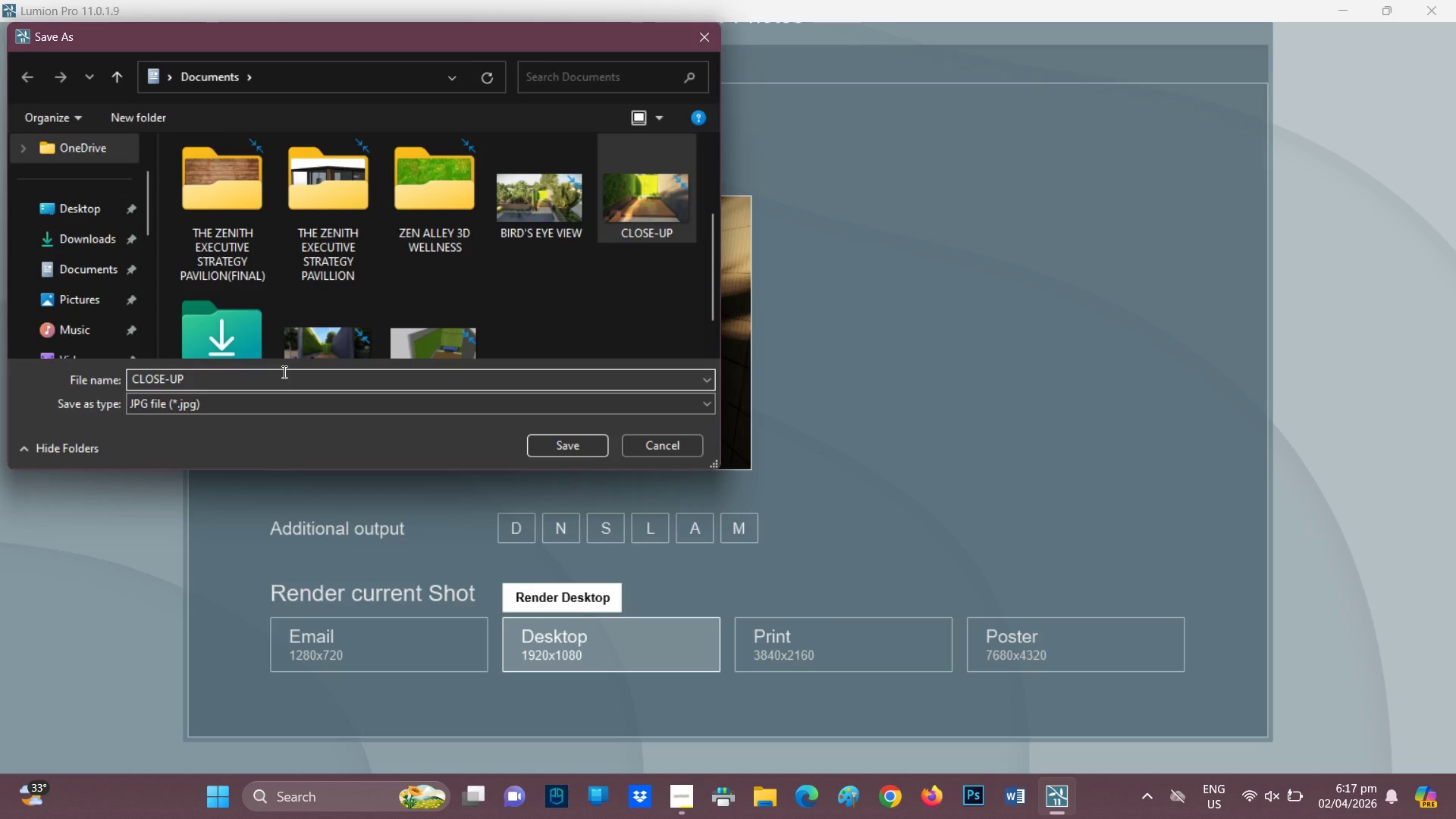 
key(1)
 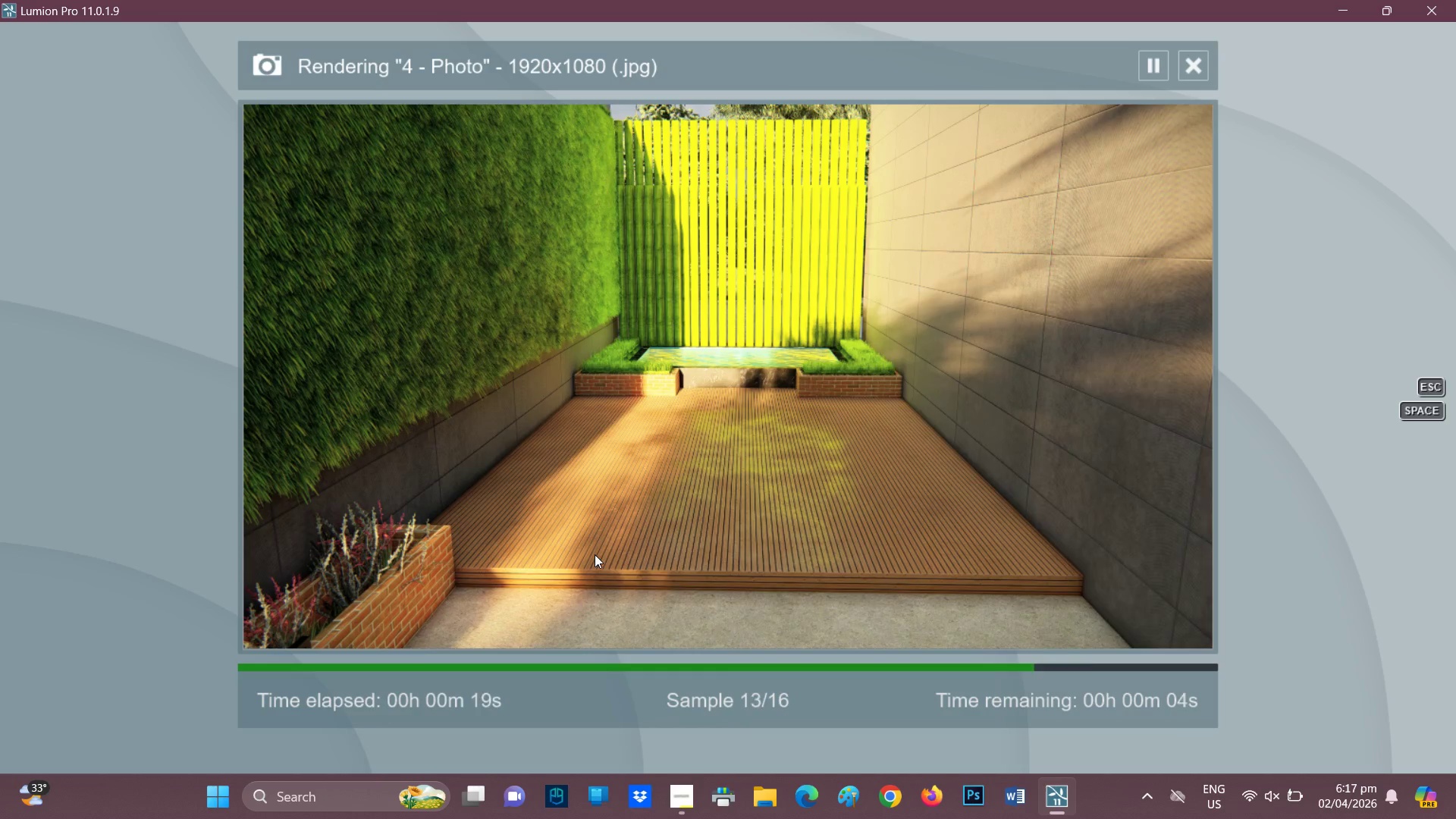 
wait(29.88)
 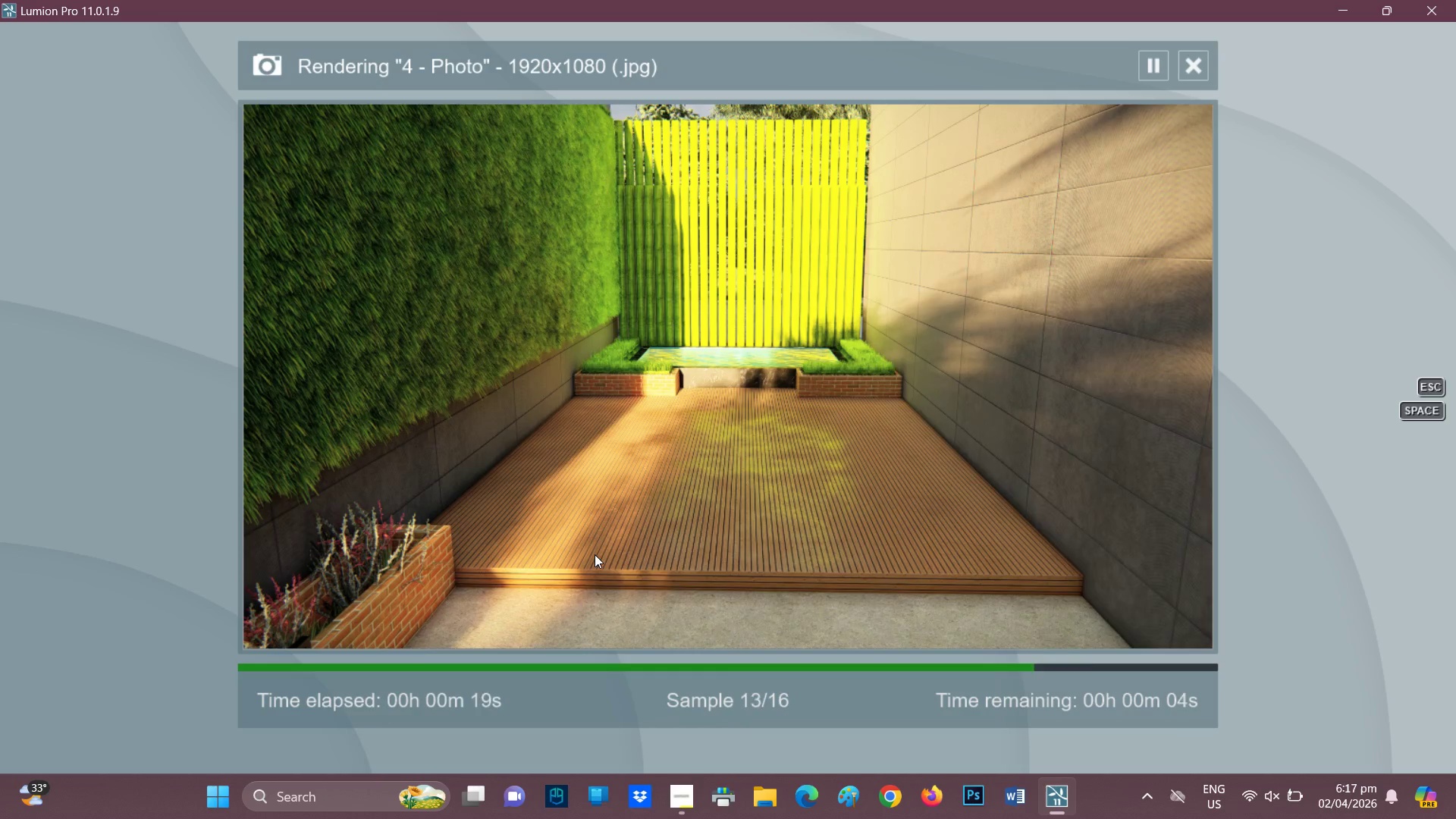 
left_click([1163, 623])
 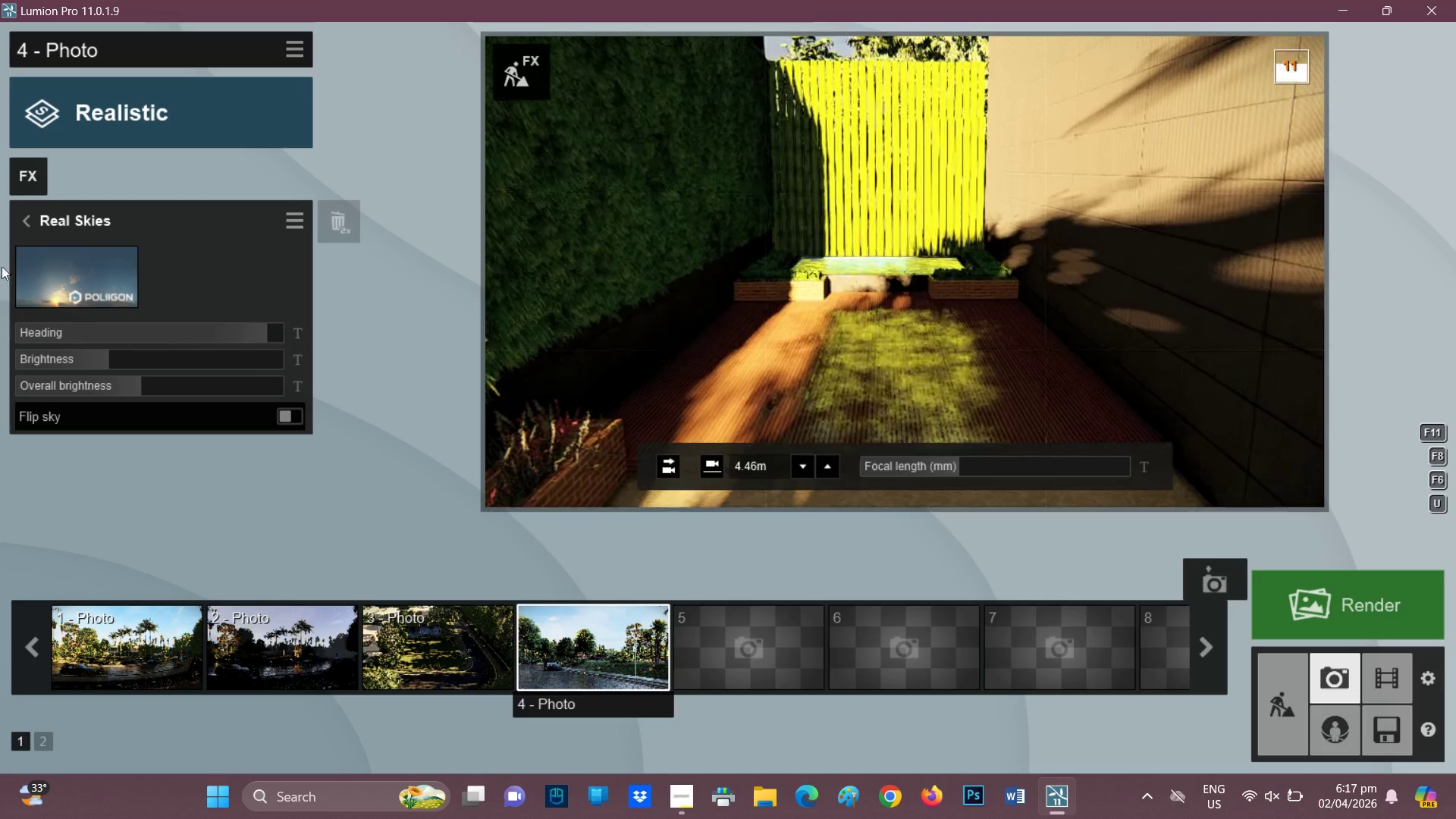 
wait(11.86)
 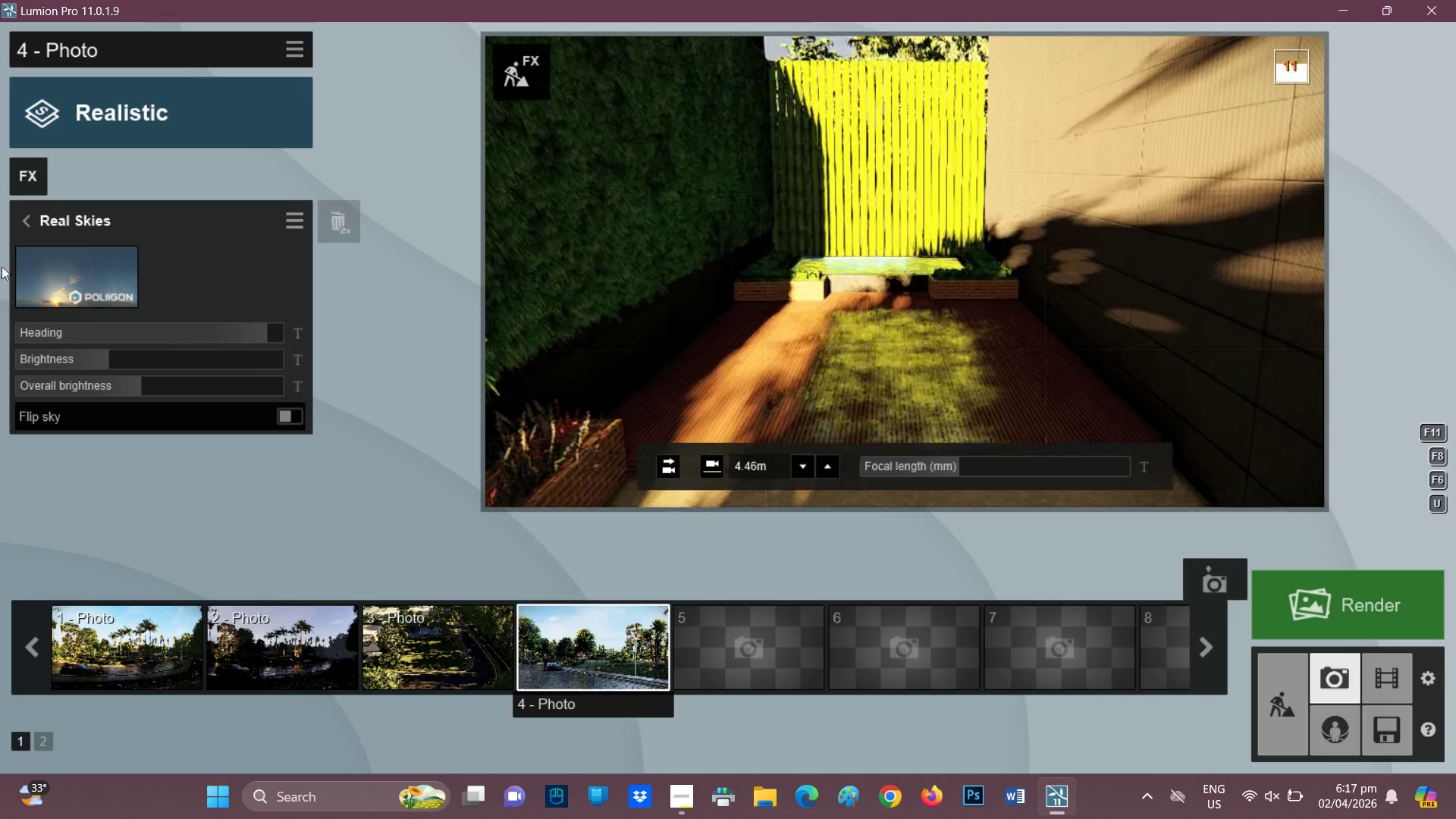 
key(E)
 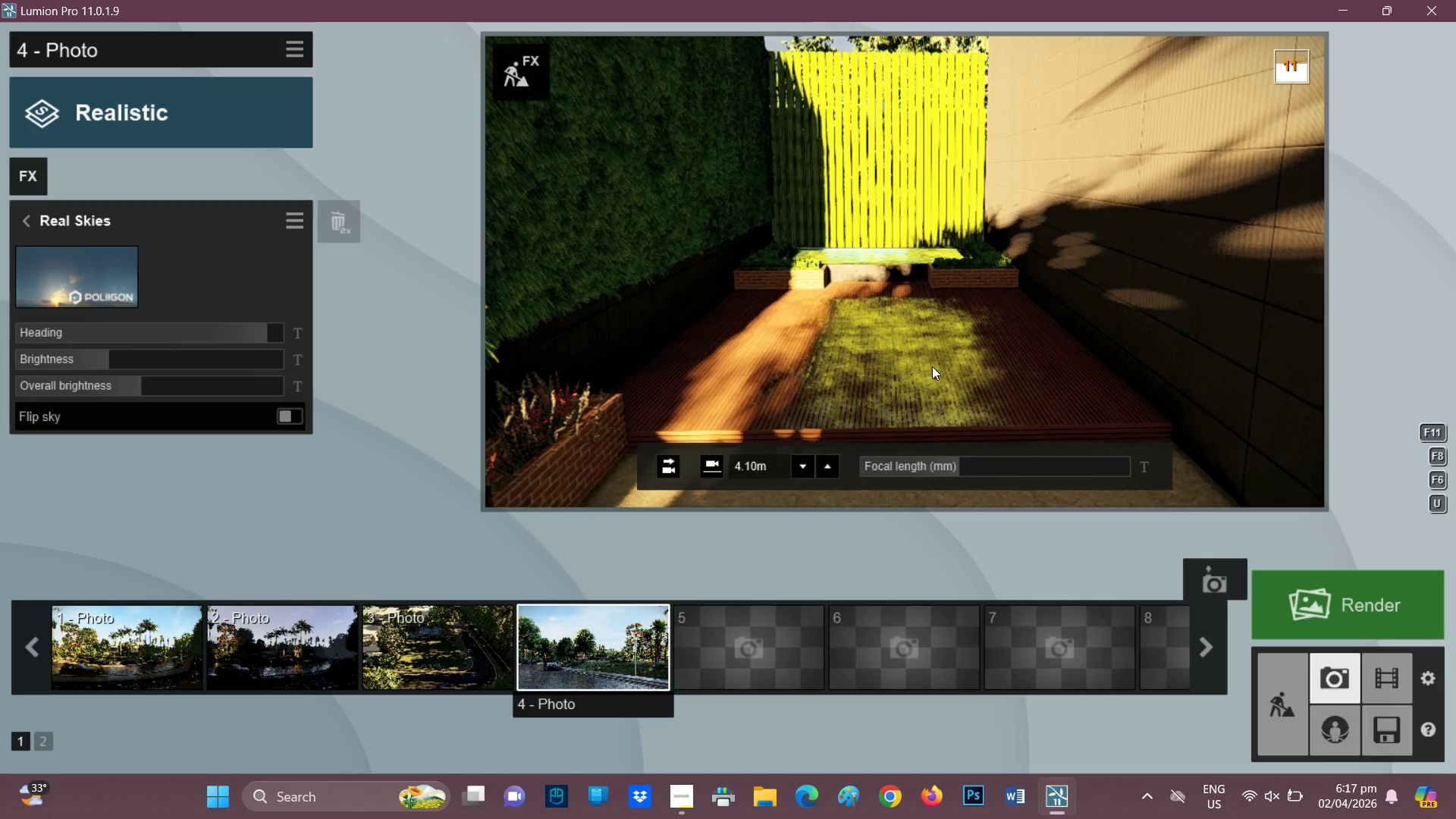 
key(E)
 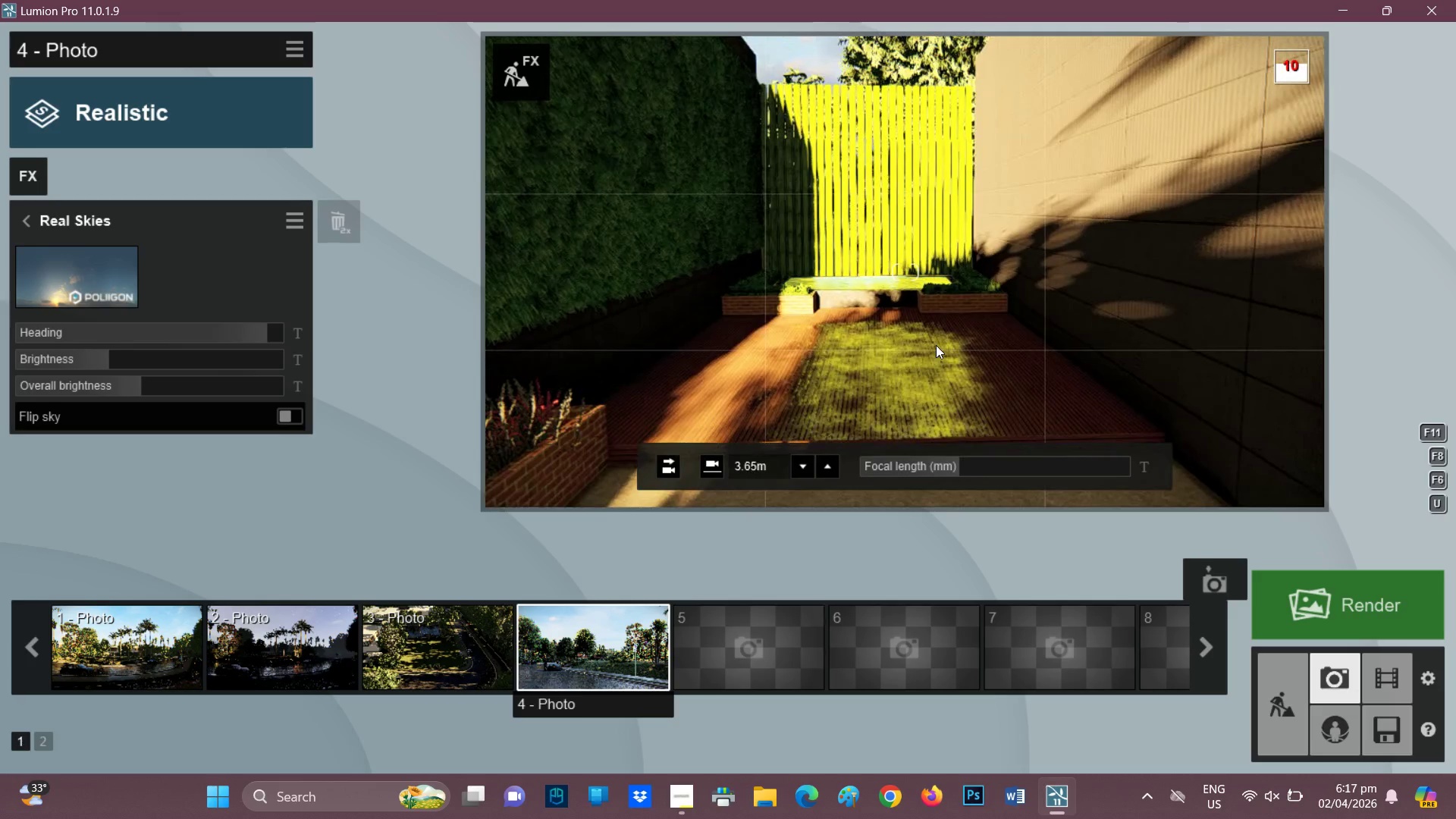 
wait(6.56)
 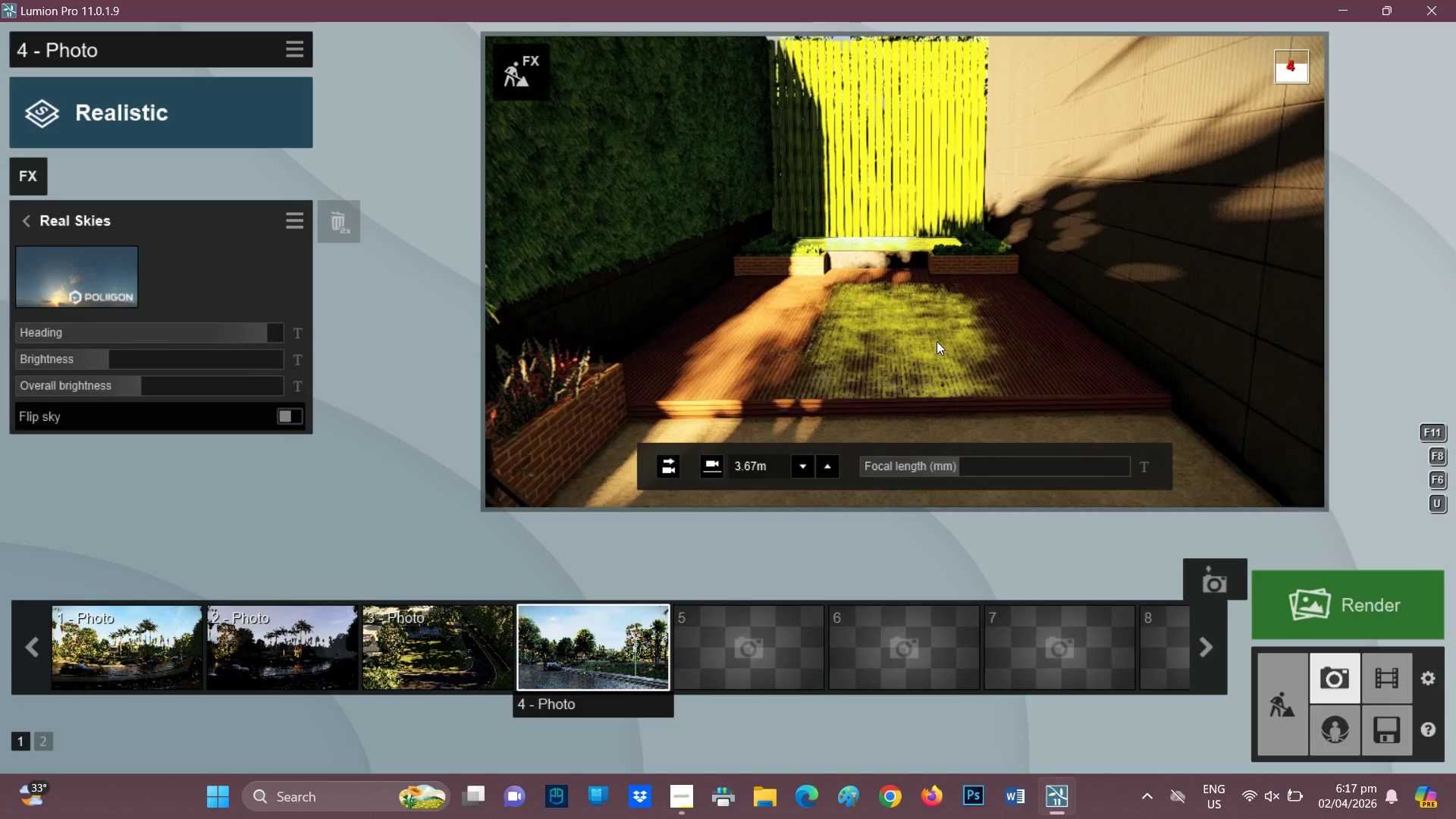 
type(qe)
 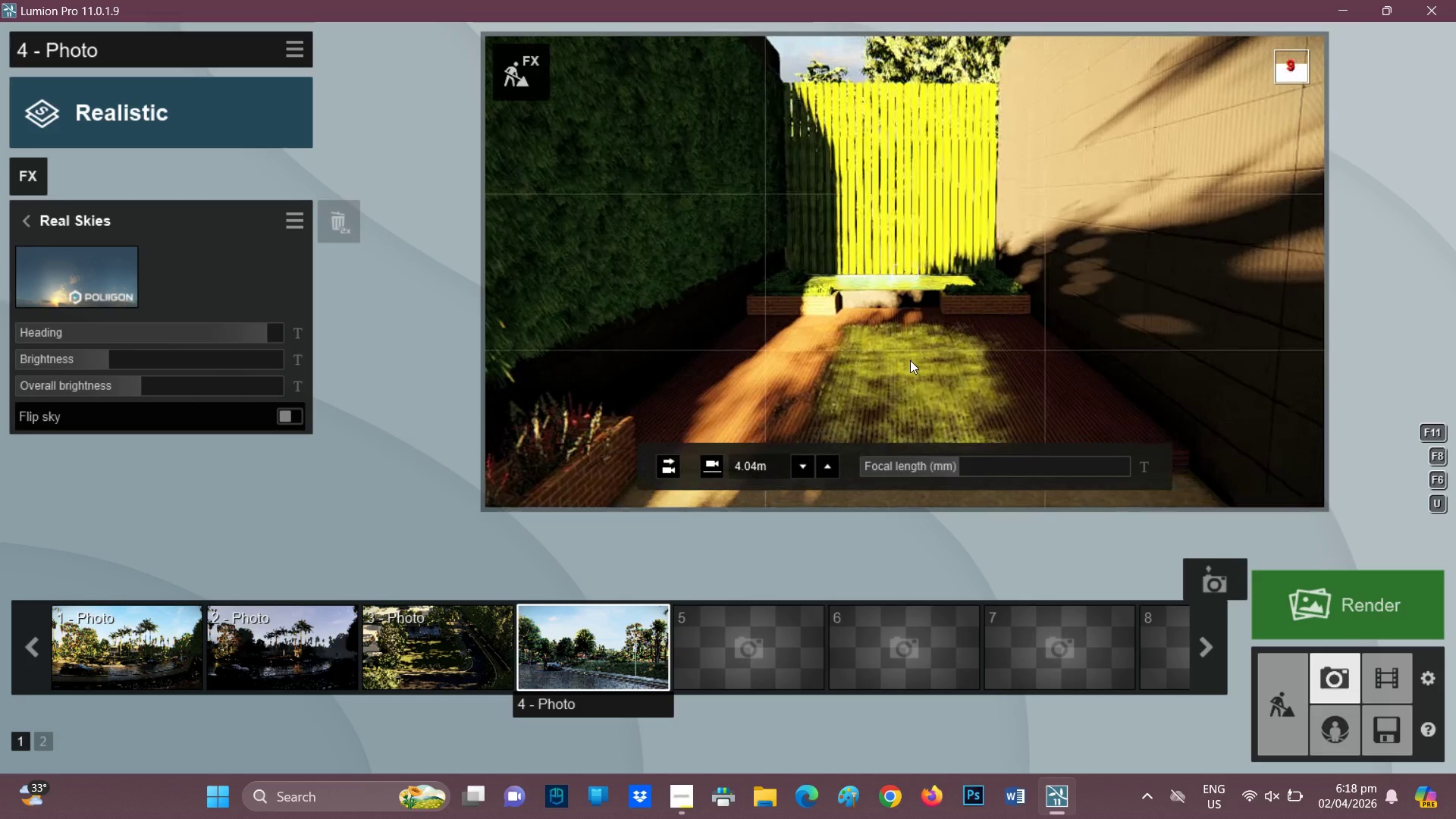 
key(W)
 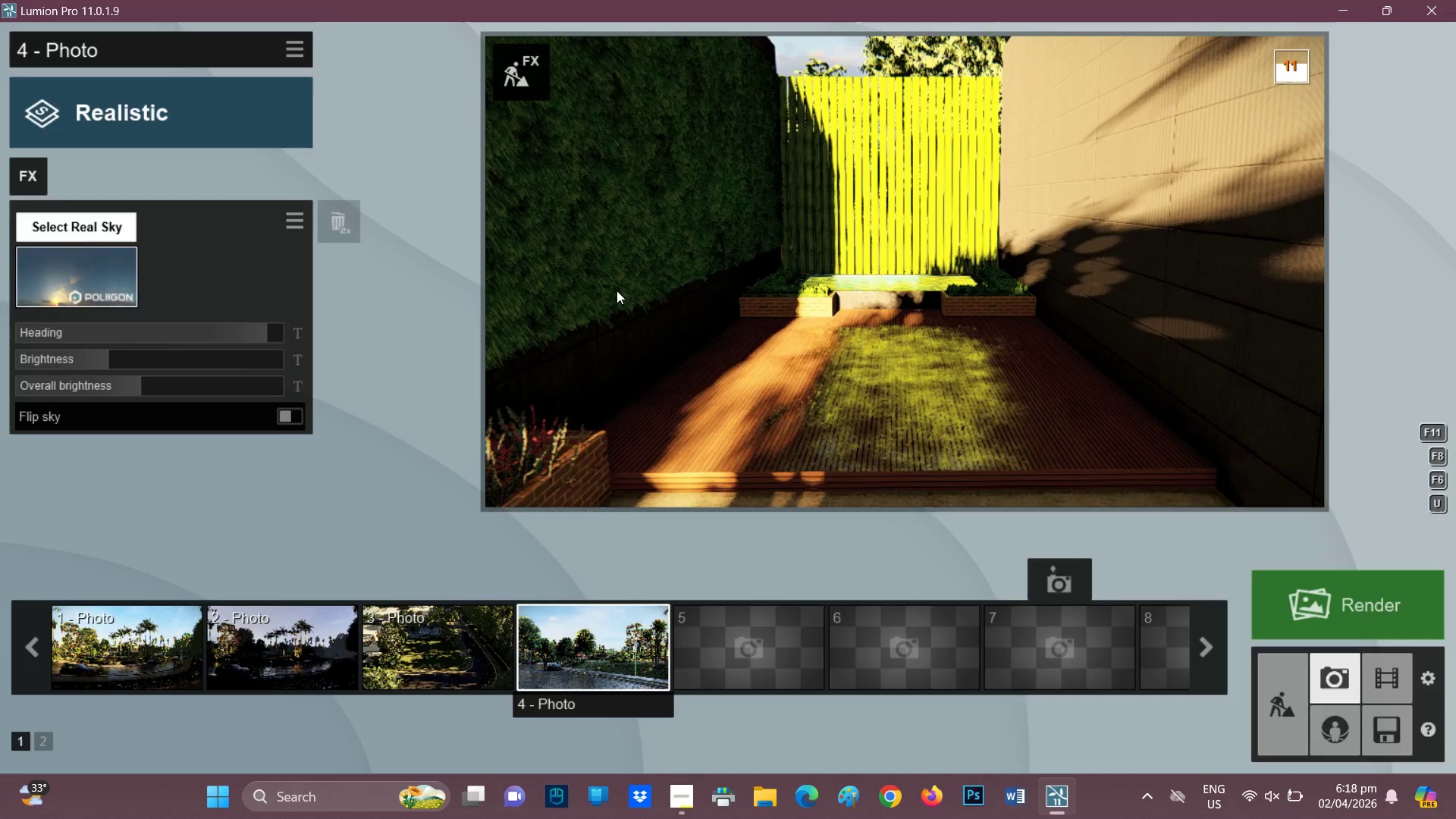 
wait(6.33)
 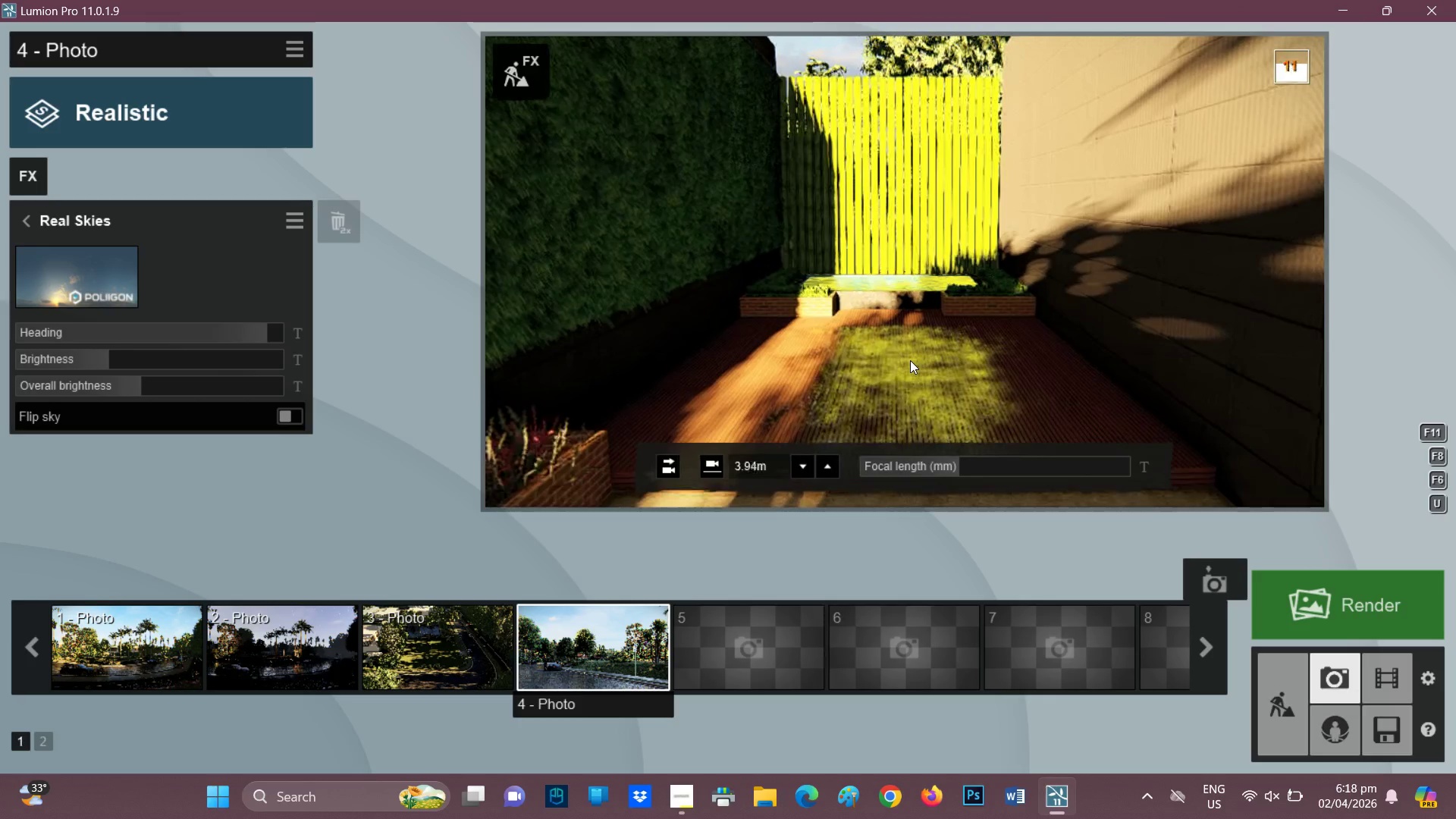 
left_click([577, 76])
 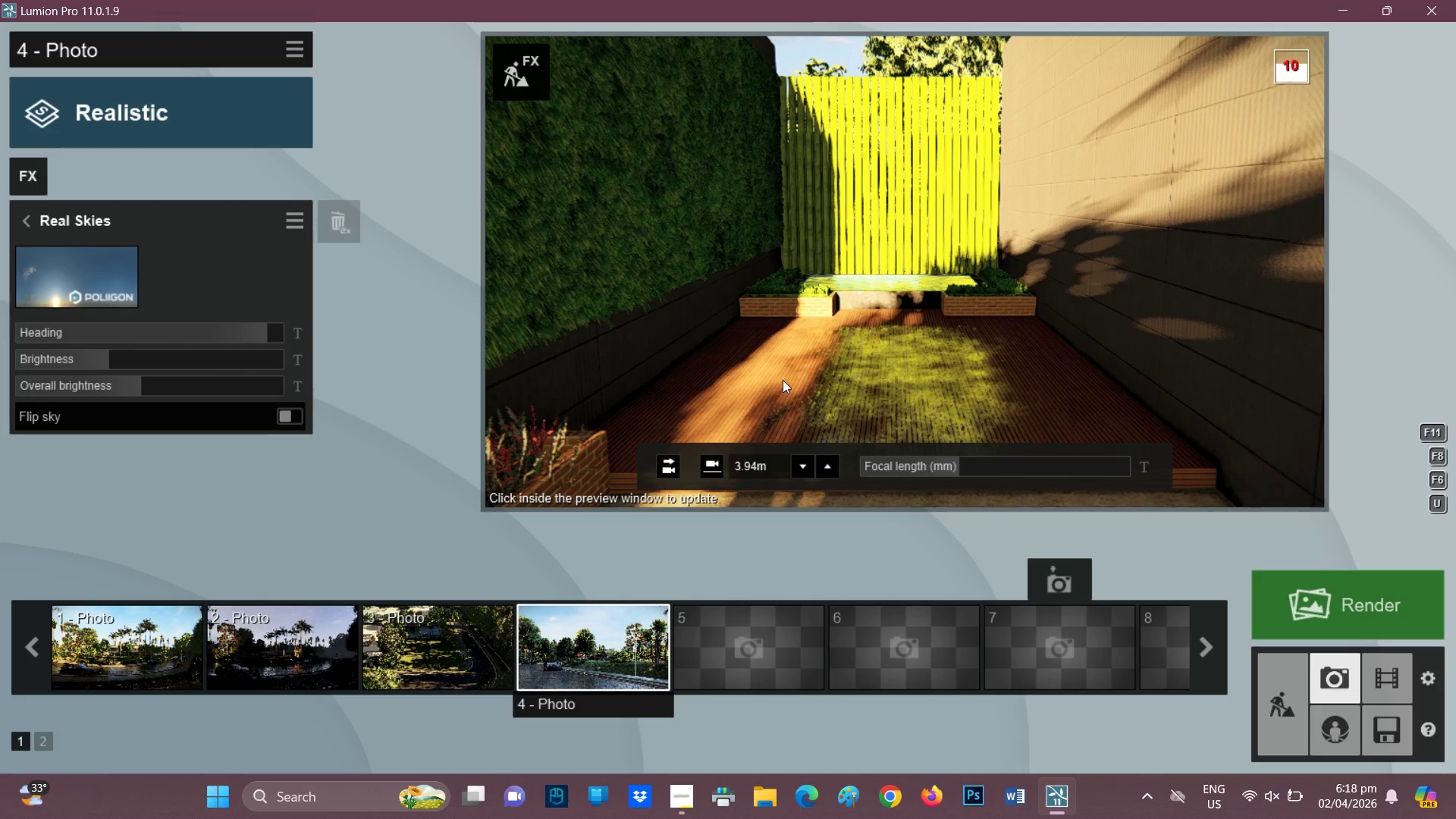 
wait(6.31)
 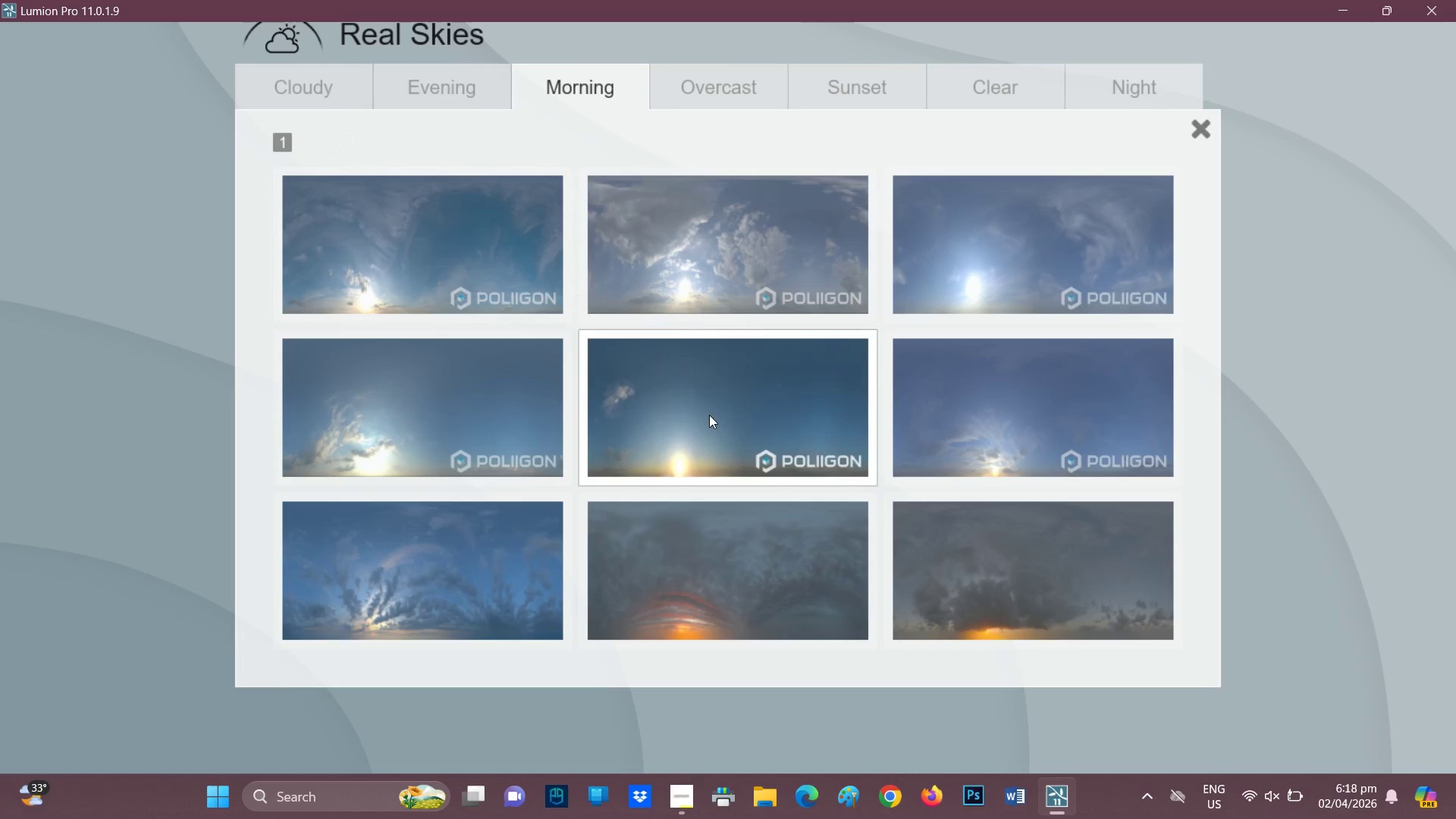 
left_click([74, 268])
 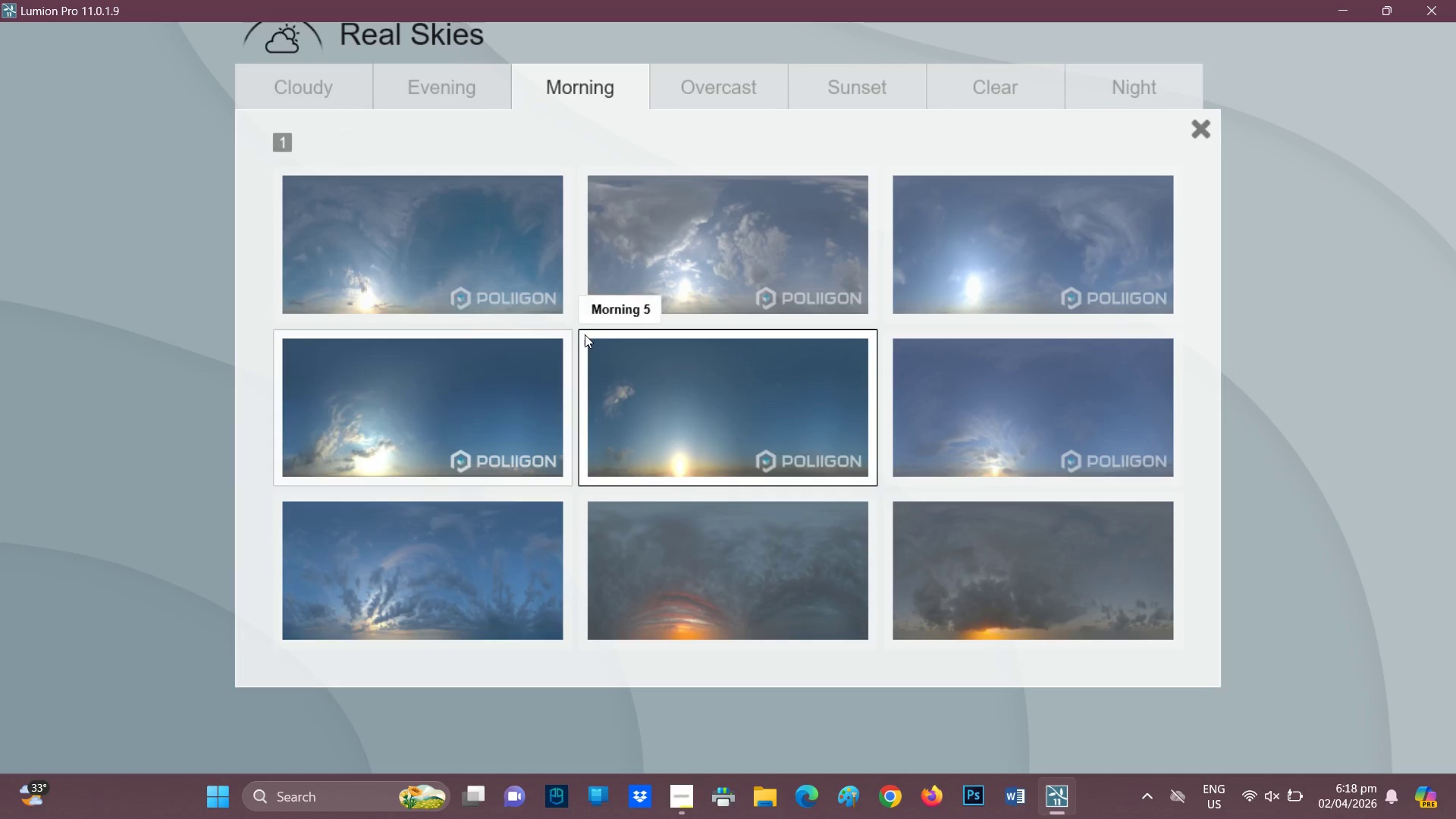 
left_click([440, 249])
 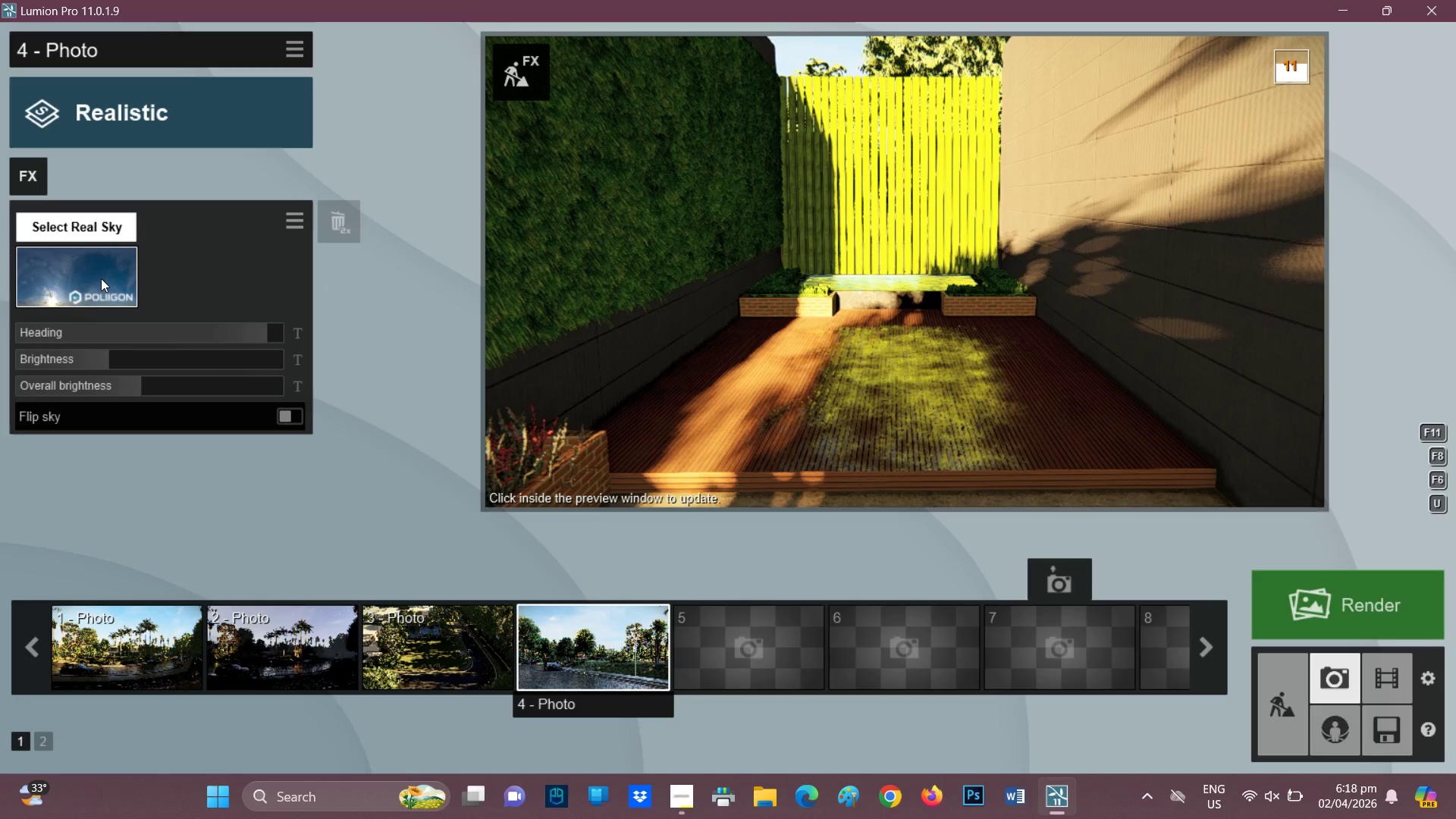 
wait(5.56)
 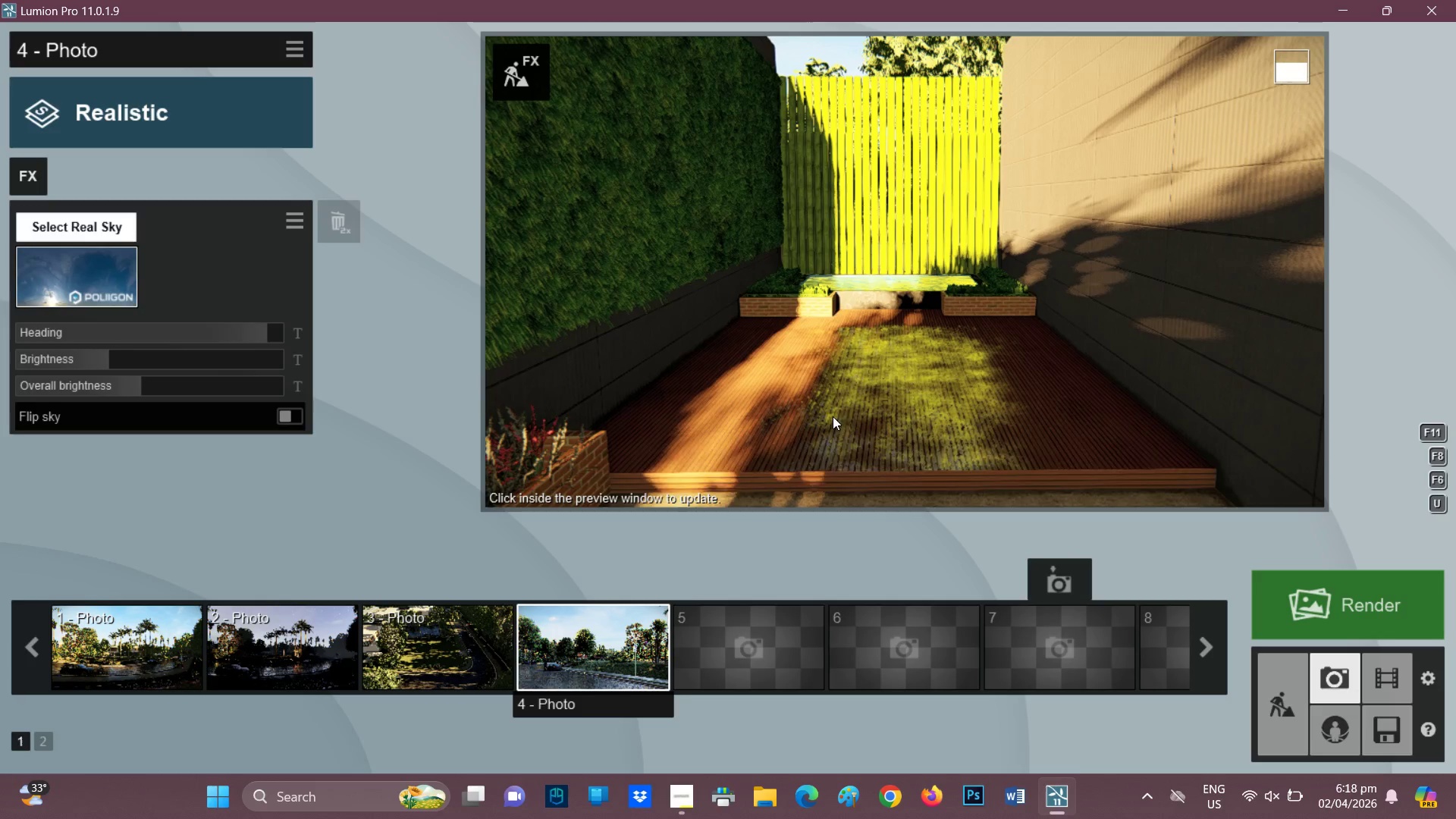 
left_click([1066, 427])
 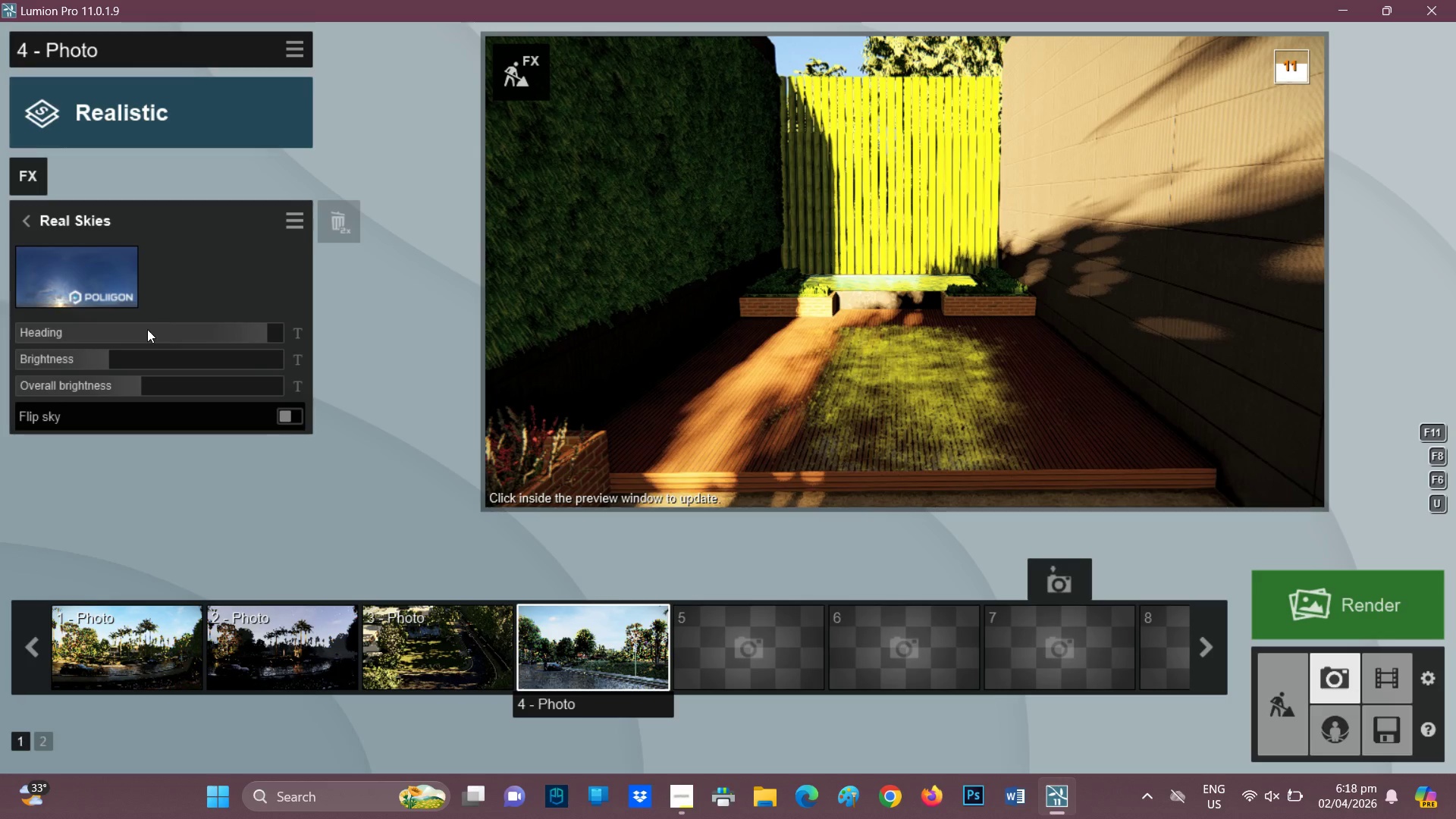 
wait(5.25)
 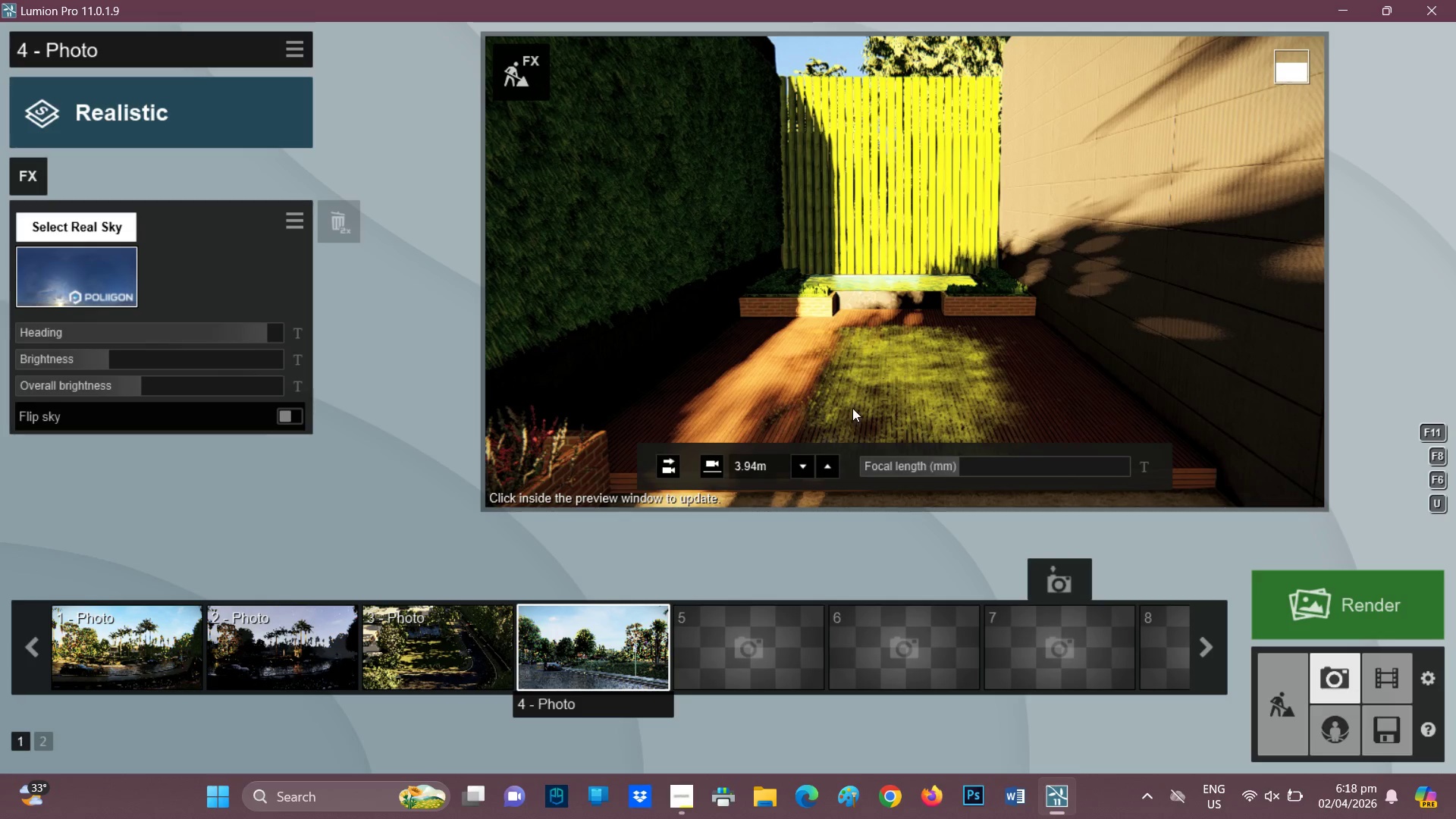 
left_click([214, 328])
 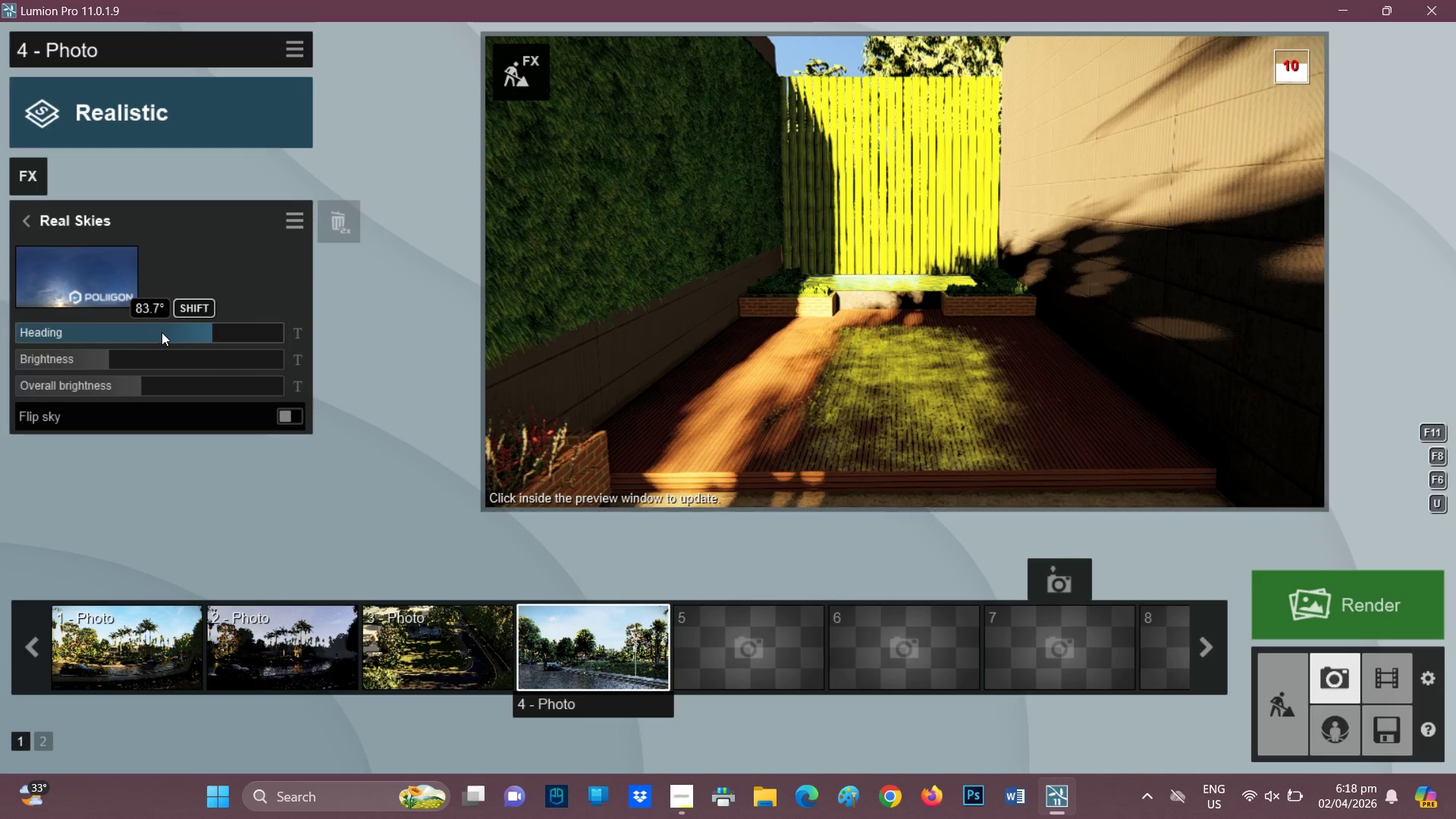 
left_click([165, 332])
 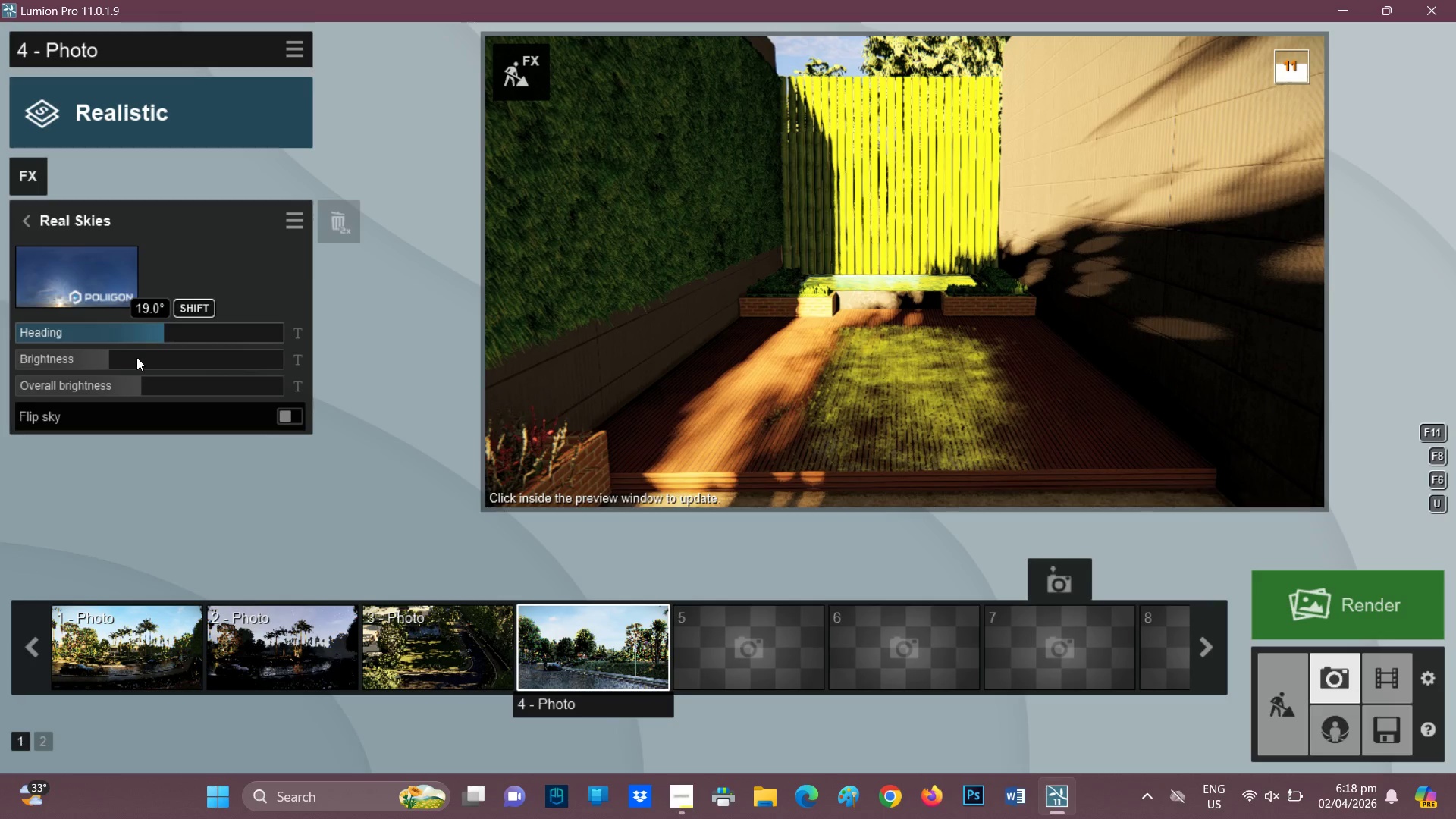 
left_click([141, 359])
 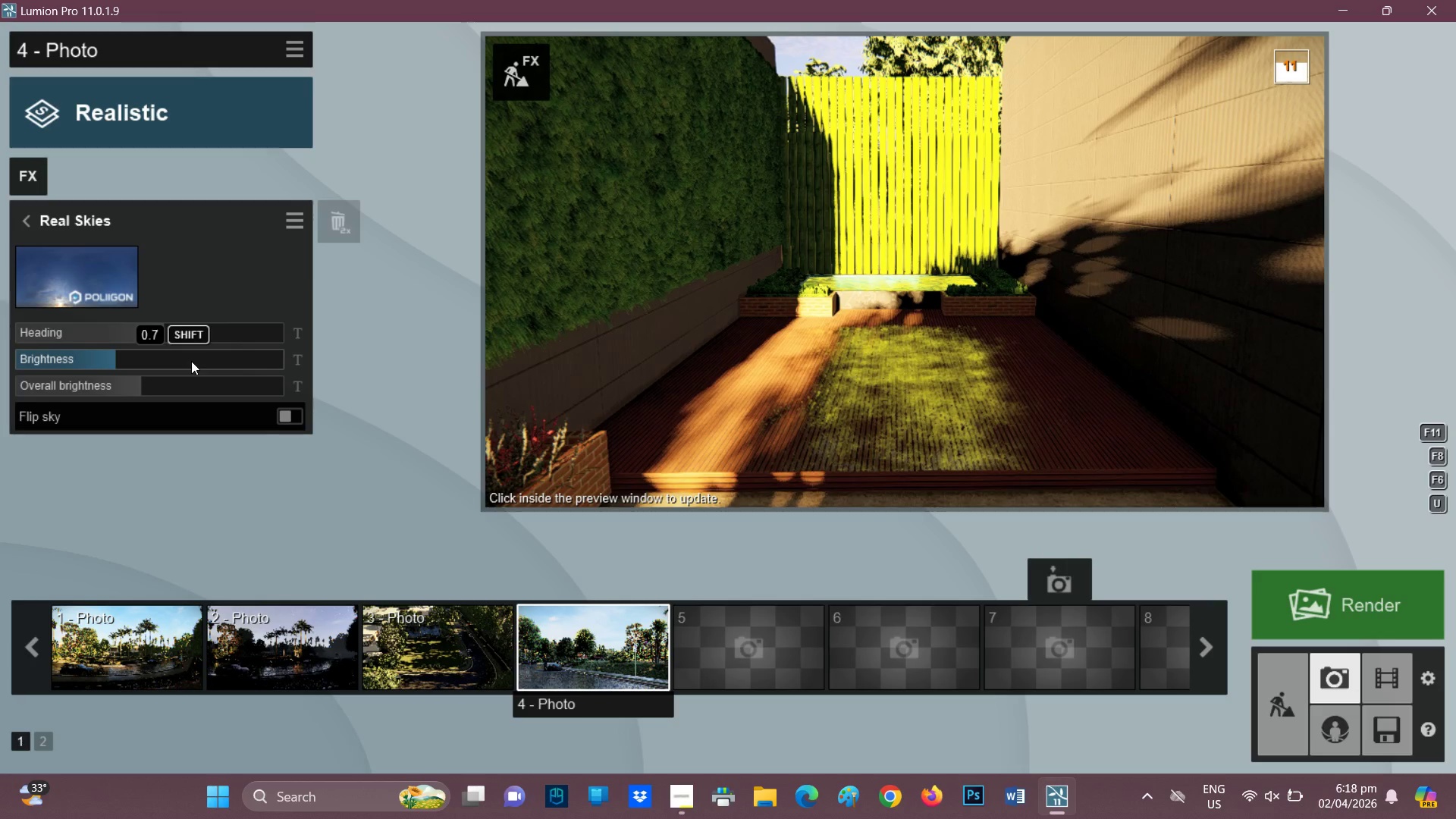 
wait(5.91)
 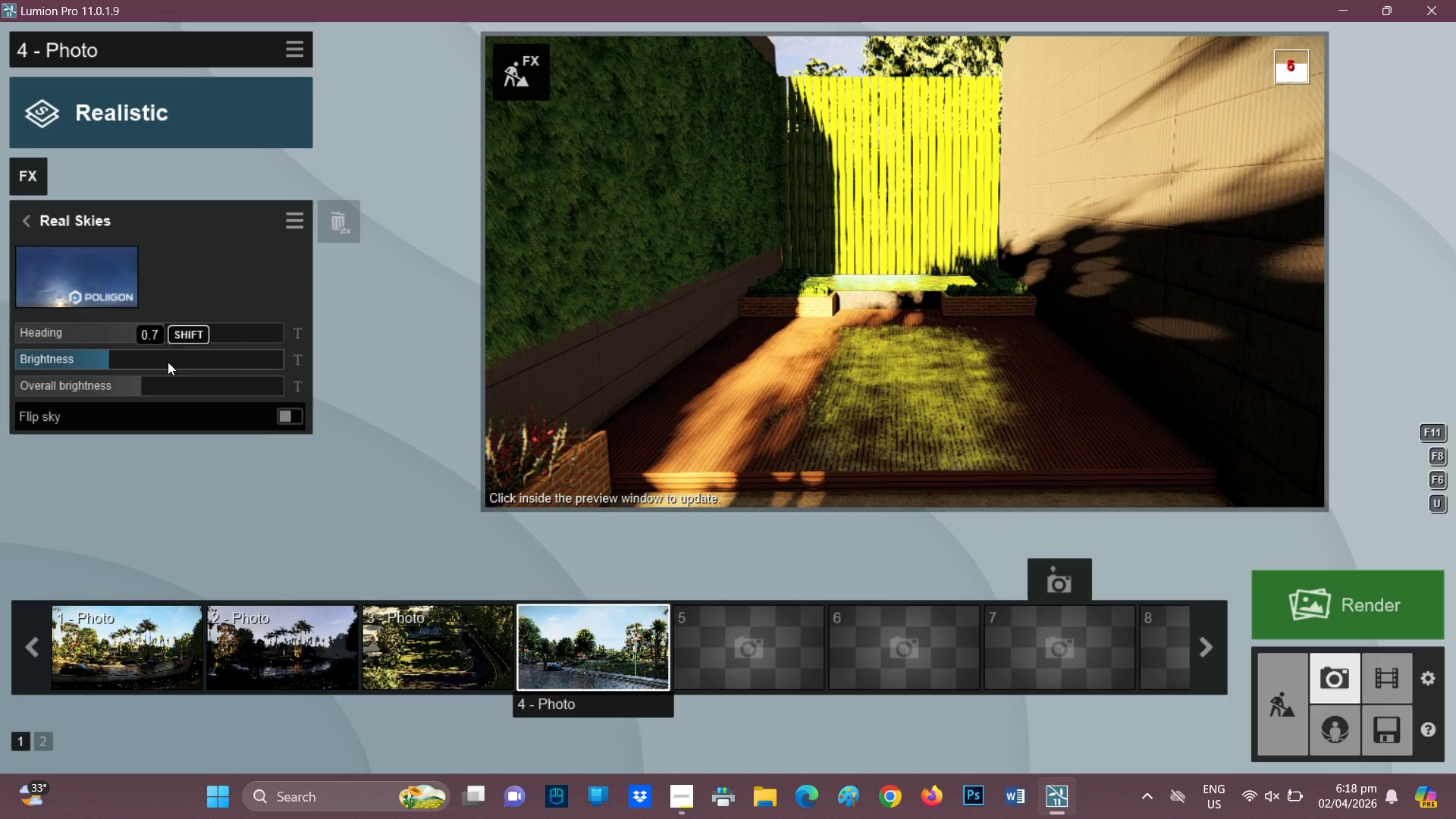 
left_click([165, 388])
 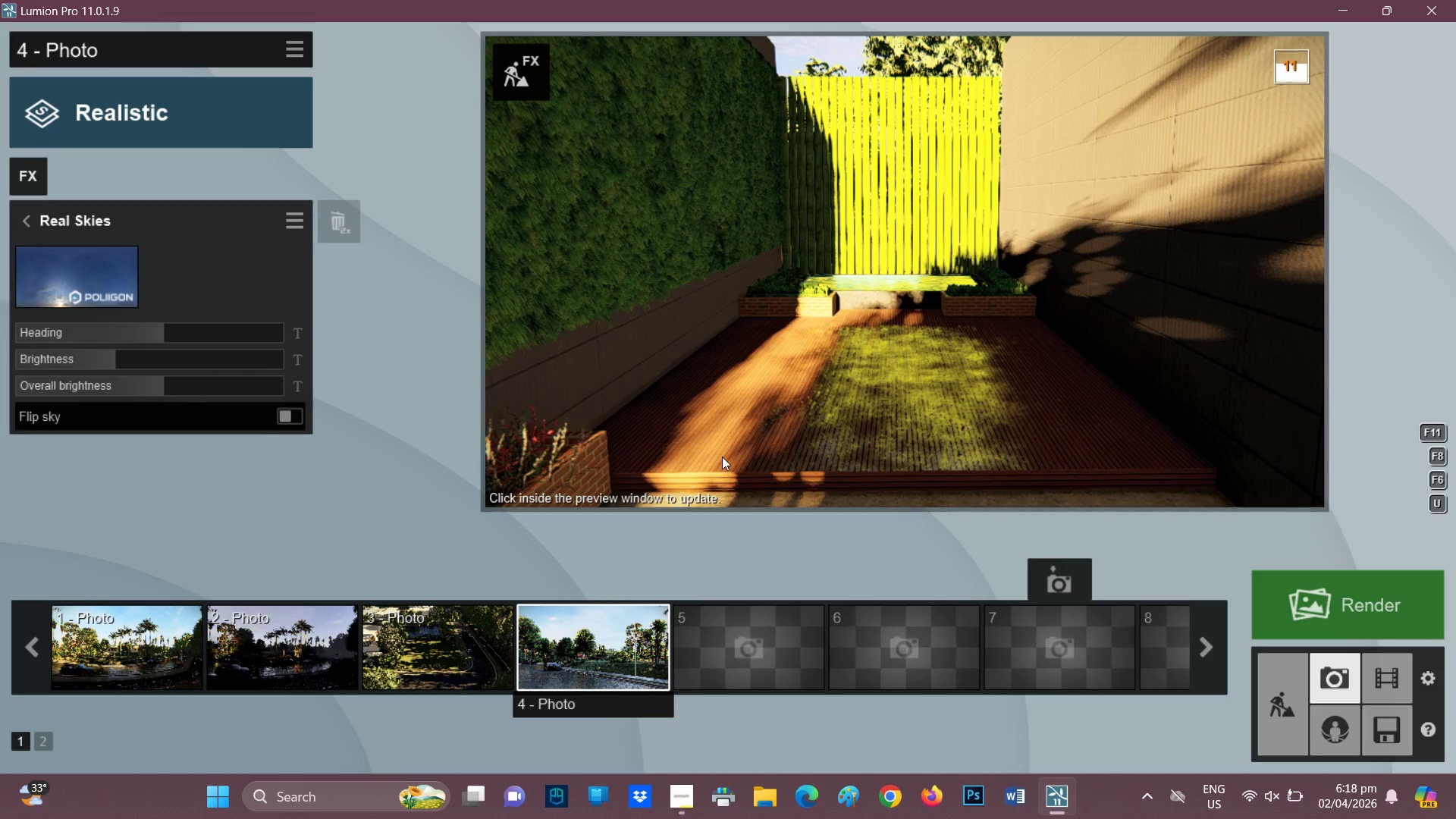 
left_click([1330, 591])
 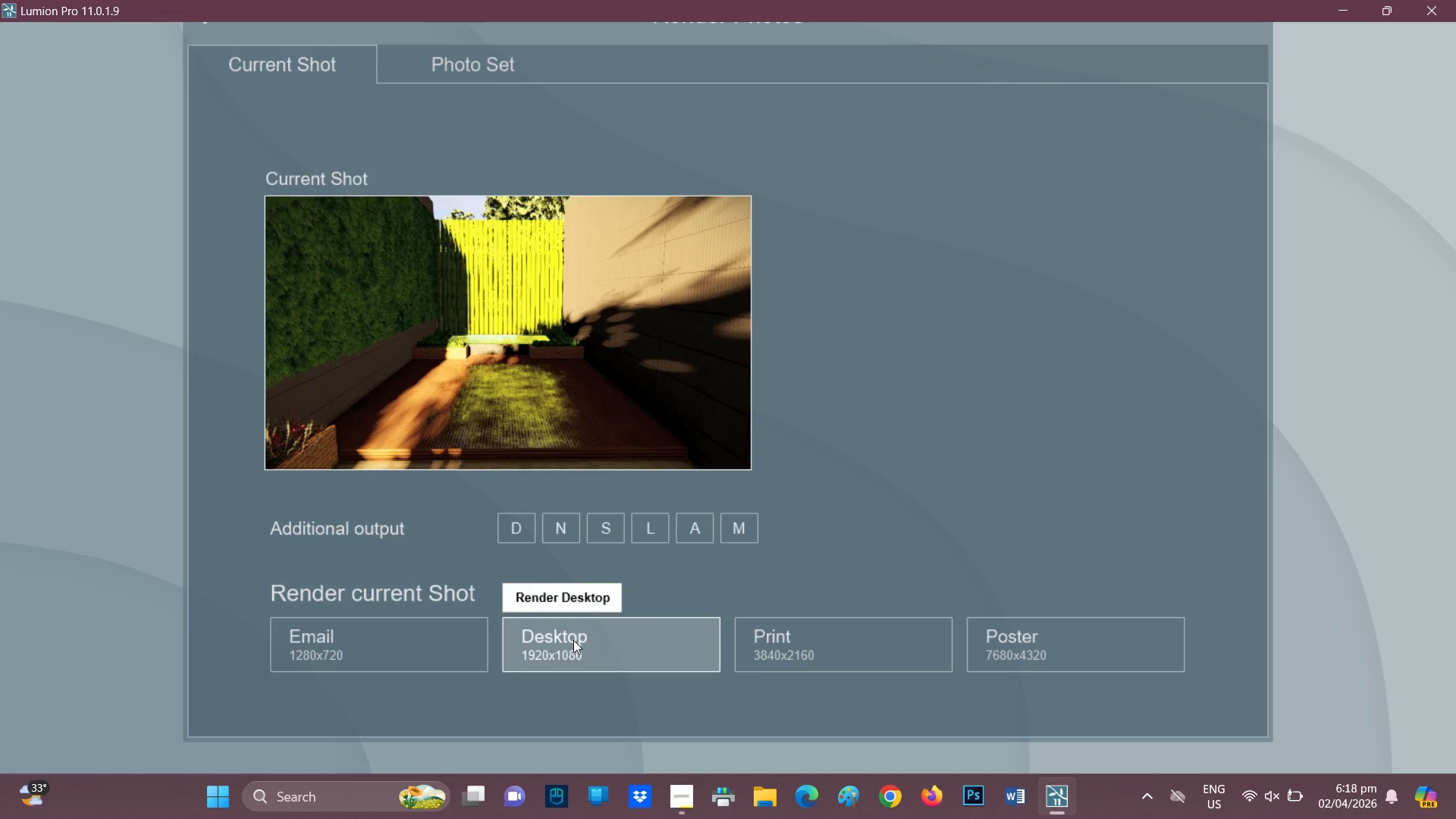 
left_click([603, 648])
 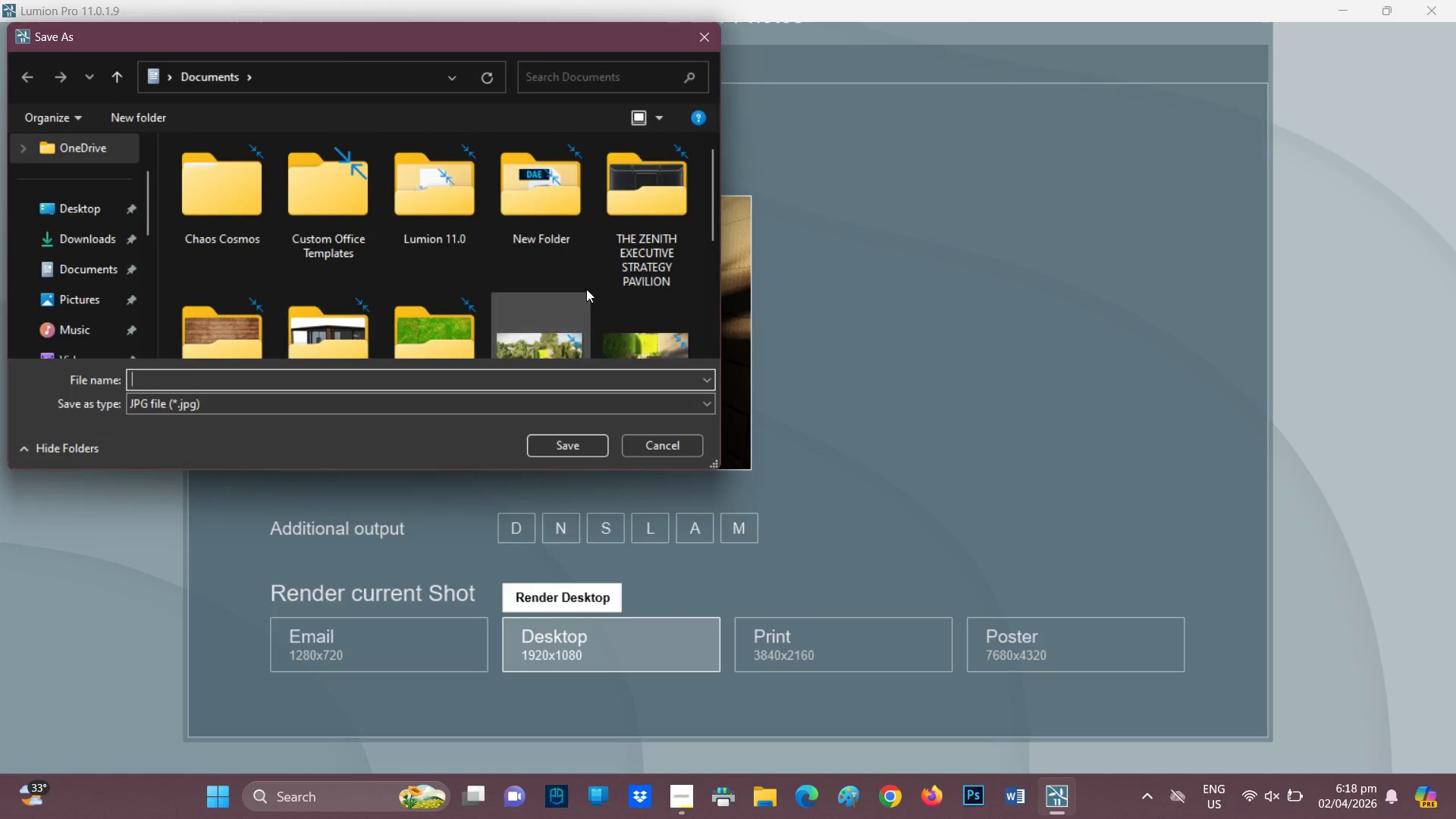 
scroll: coordinate [672, 277], scroll_direction: down, amount: 2.0
 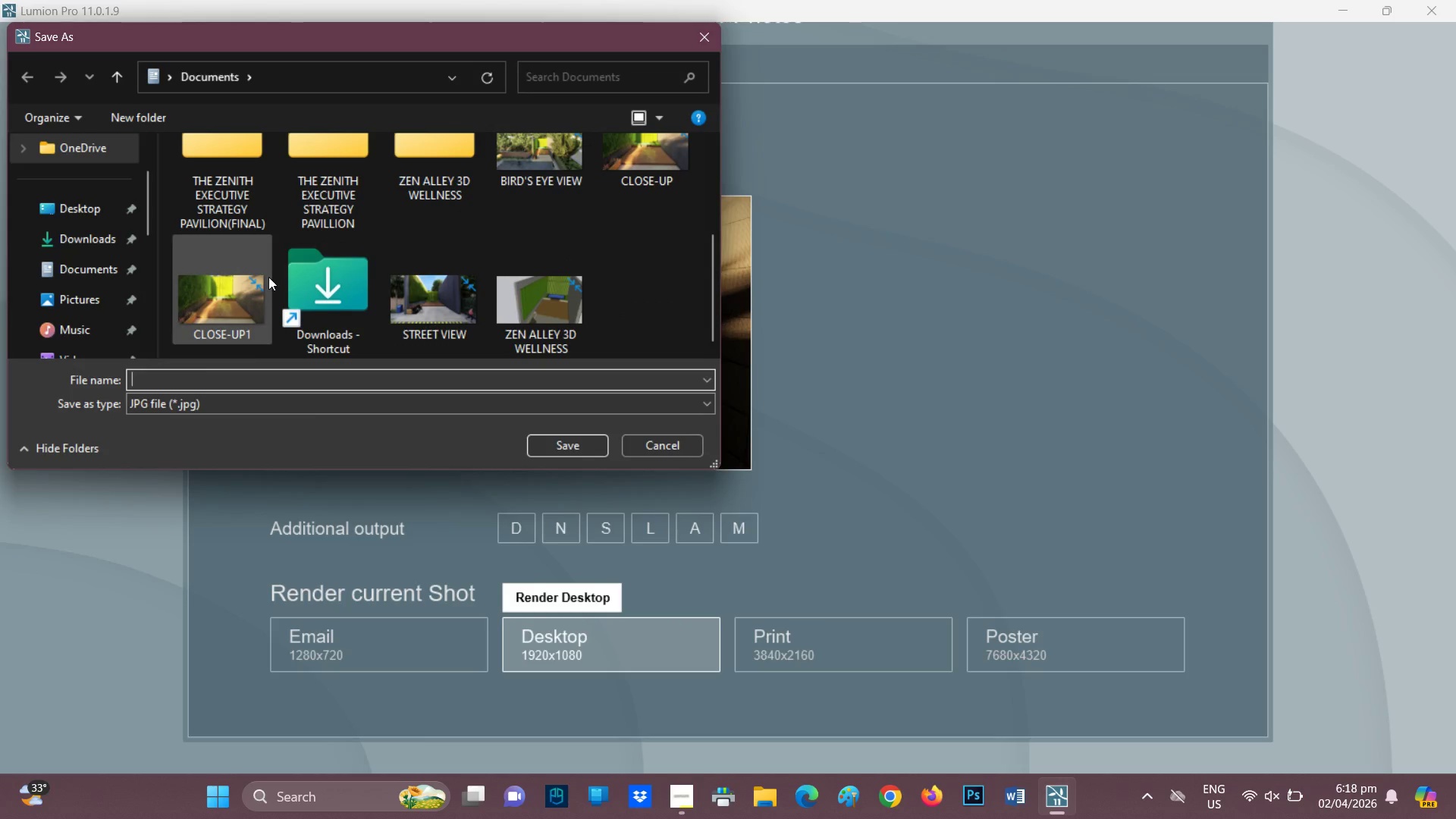 
left_click([262, 287])
 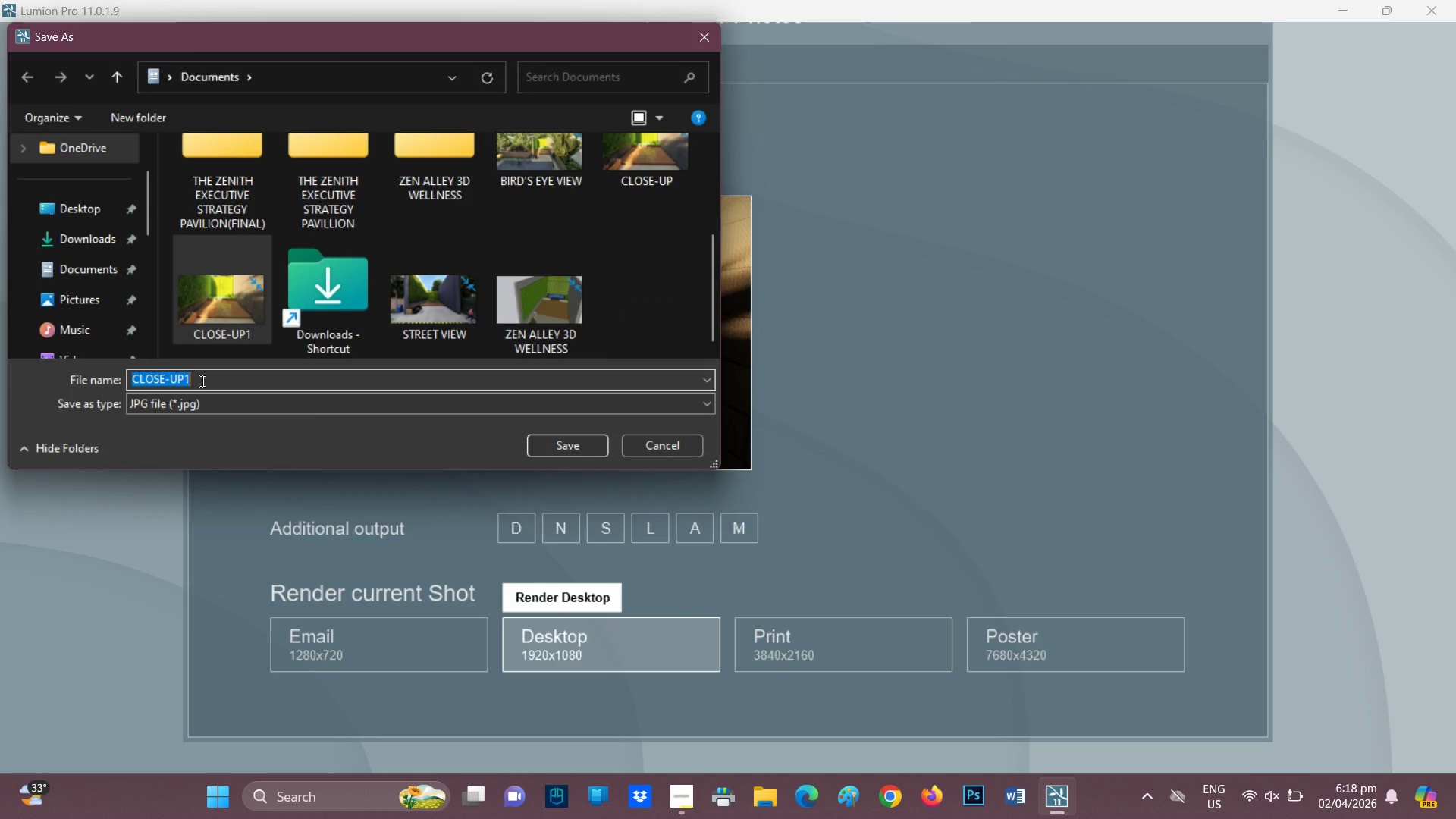 
double_click([201, 381])
 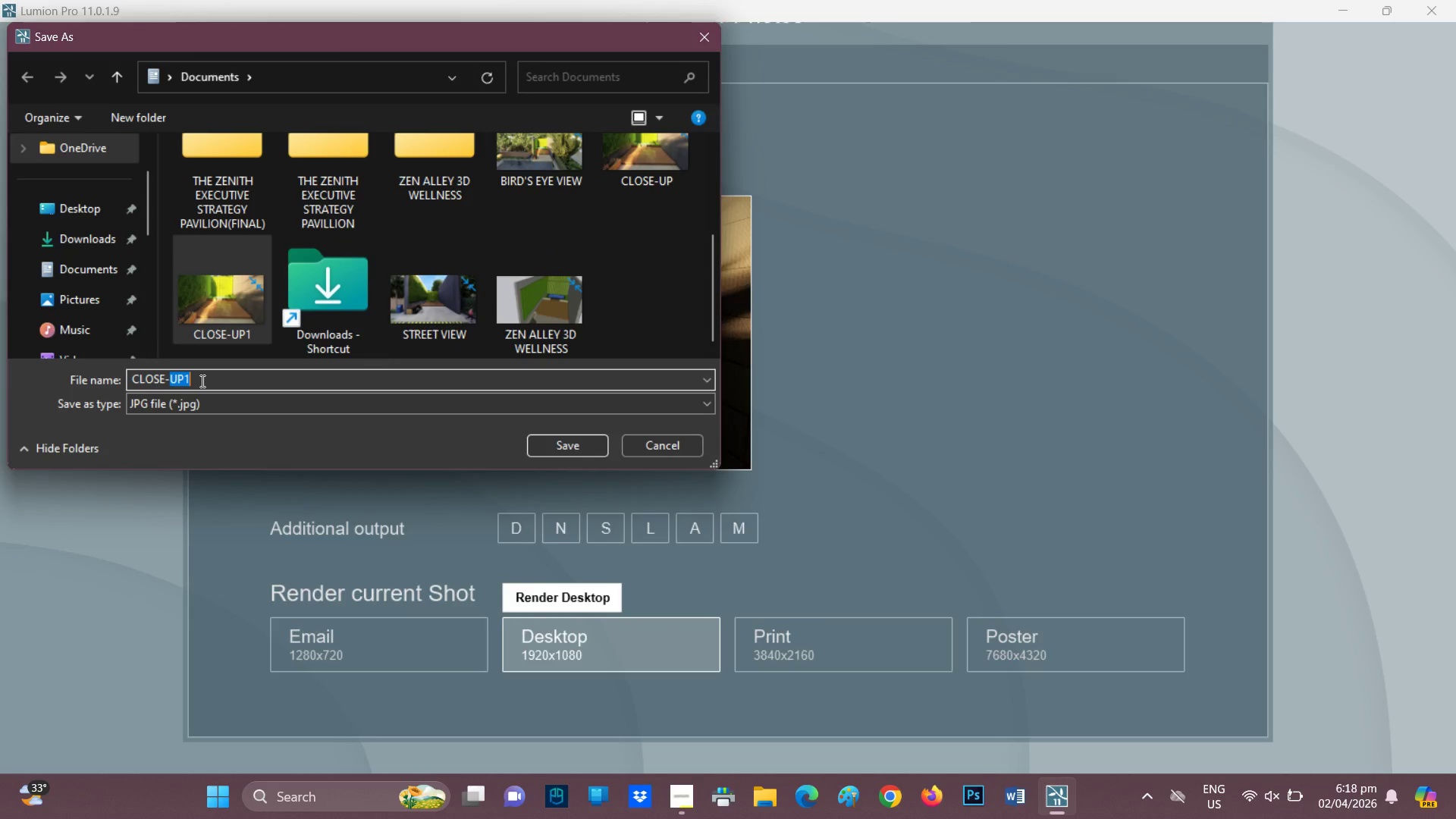 
triple_click([201, 381])
 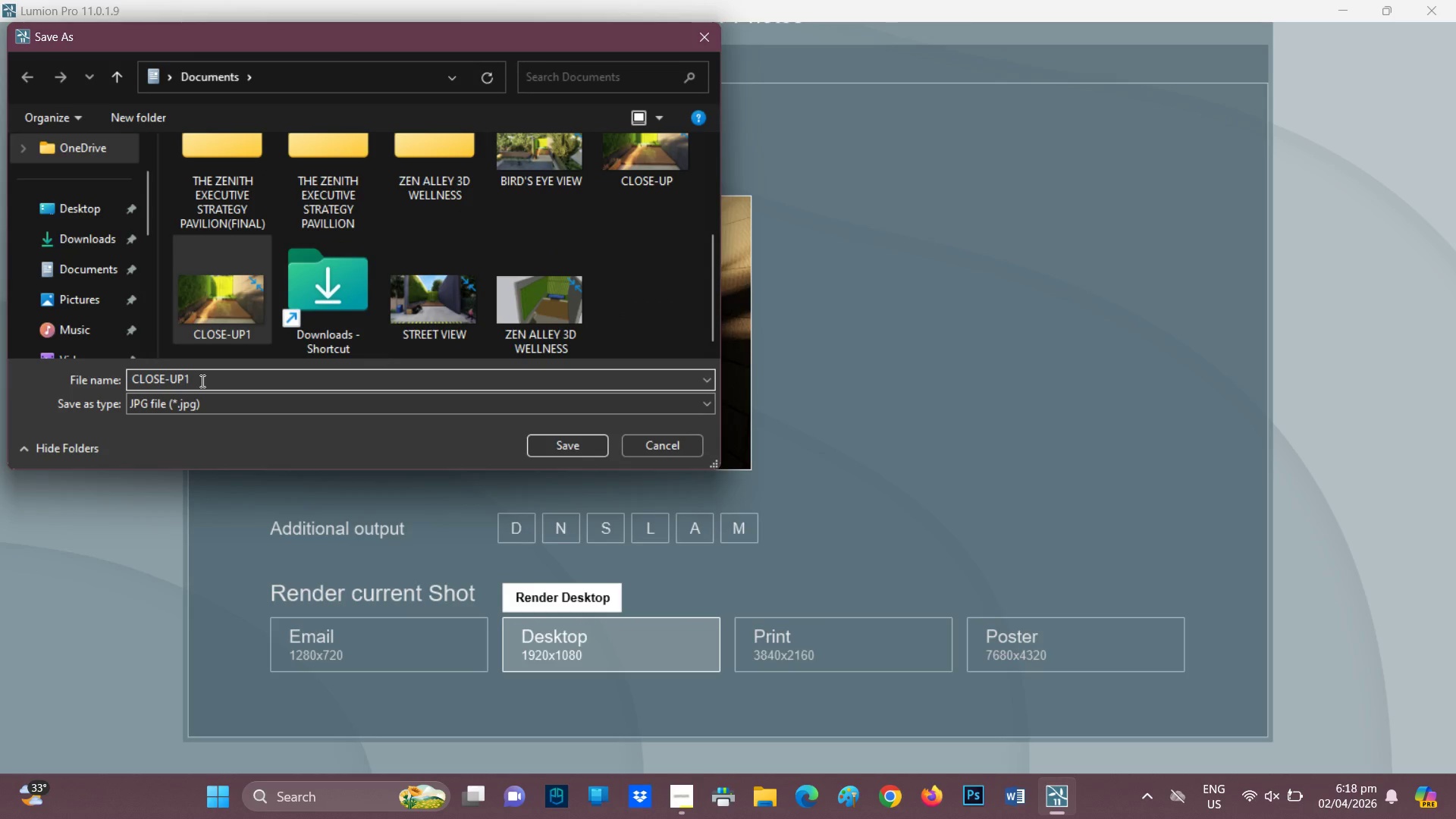 
key(Backspace)
 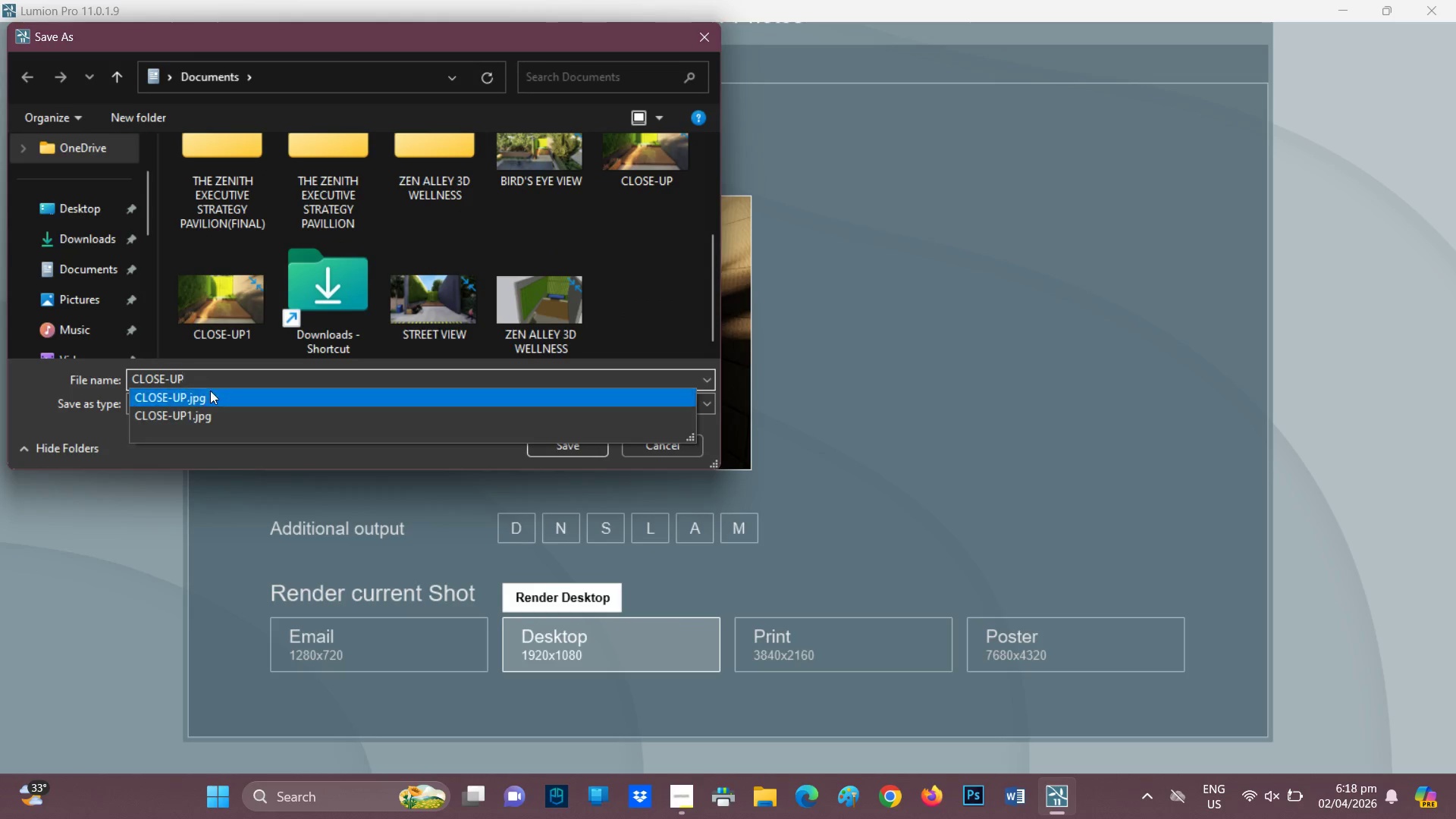 
key(2)
 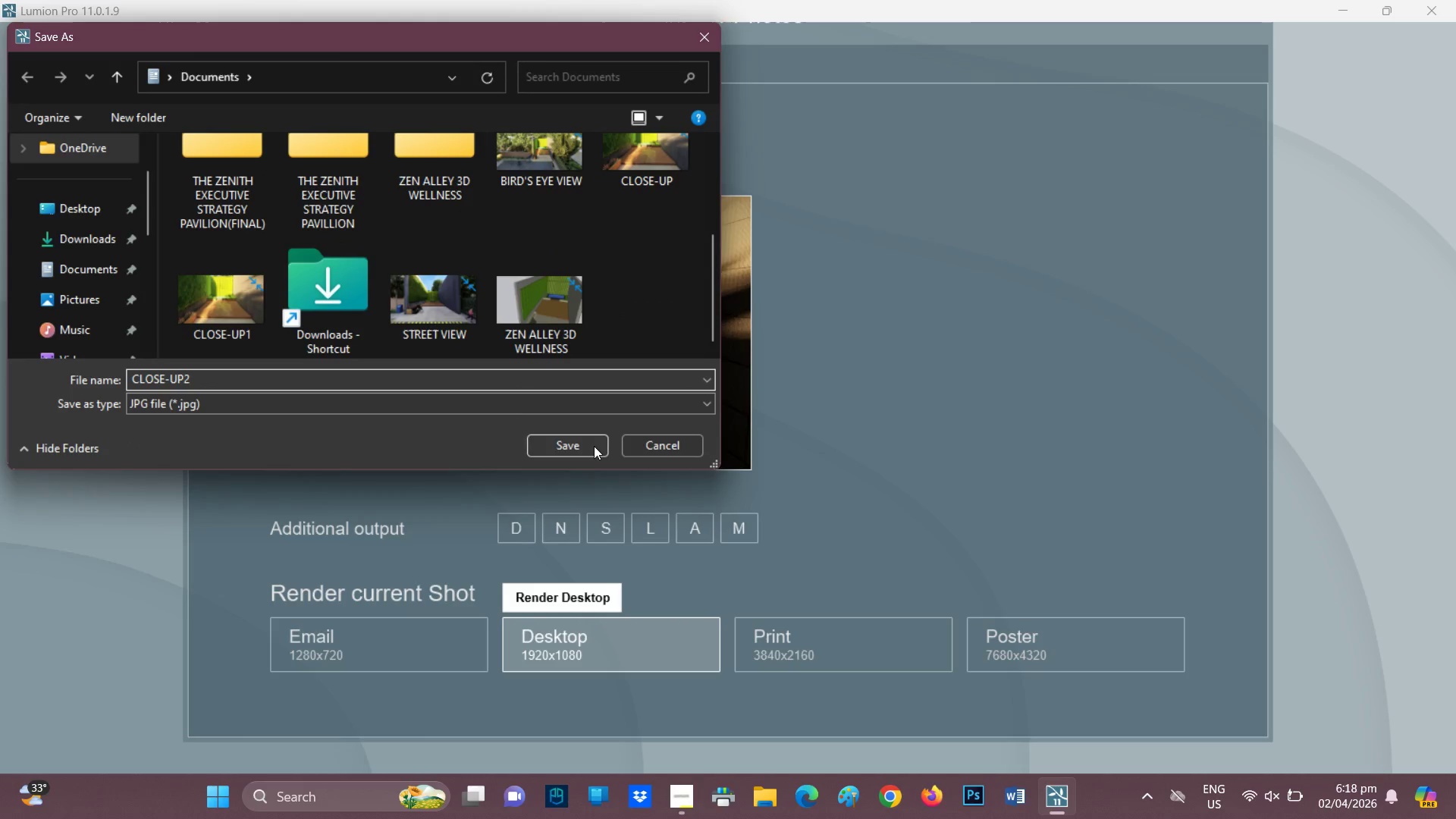 
left_click([594, 445])
 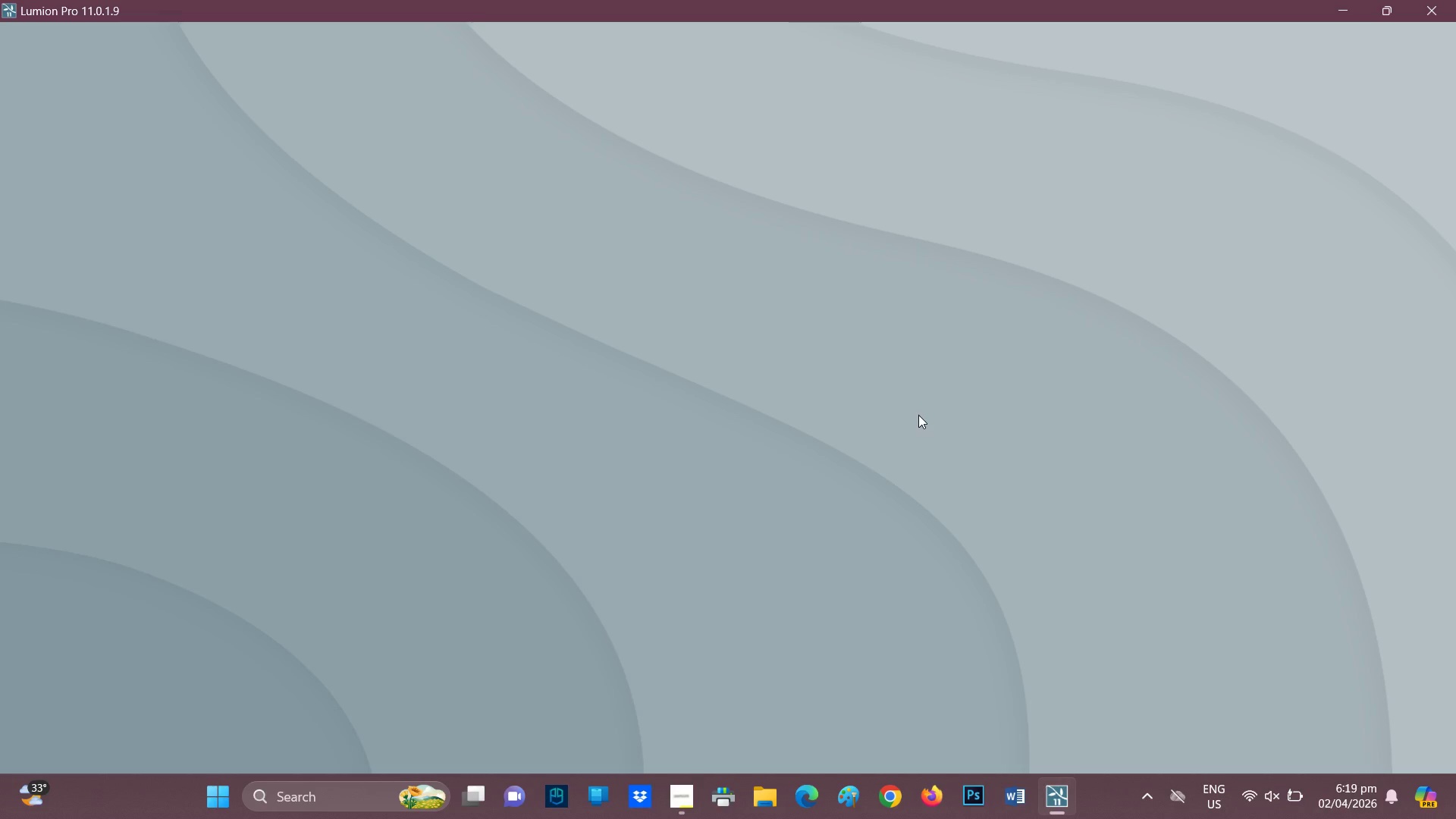 
wait(62.06)
 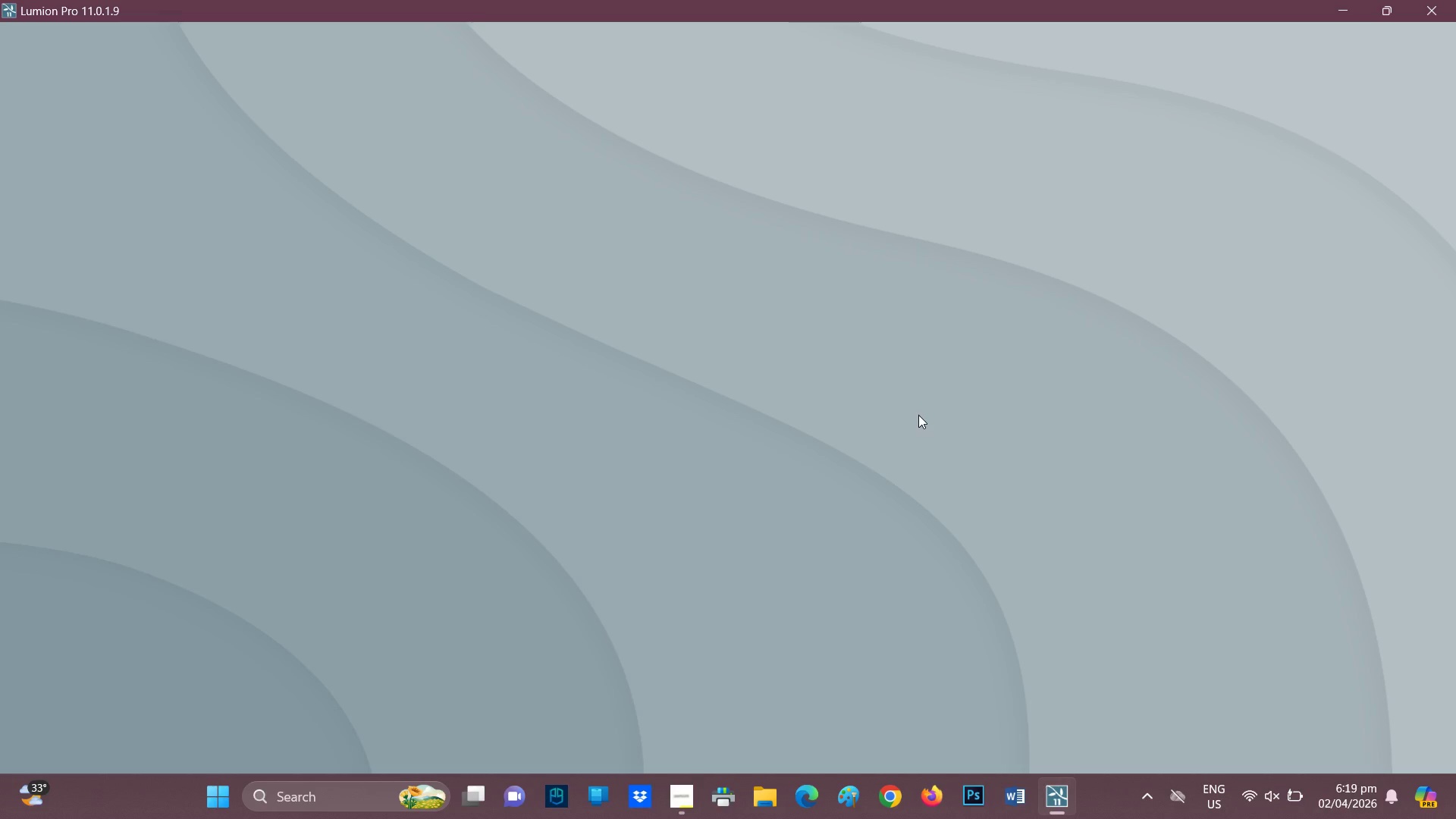 
scroll: coordinate [972, 488], scroll_direction: down, amount: 1.0
 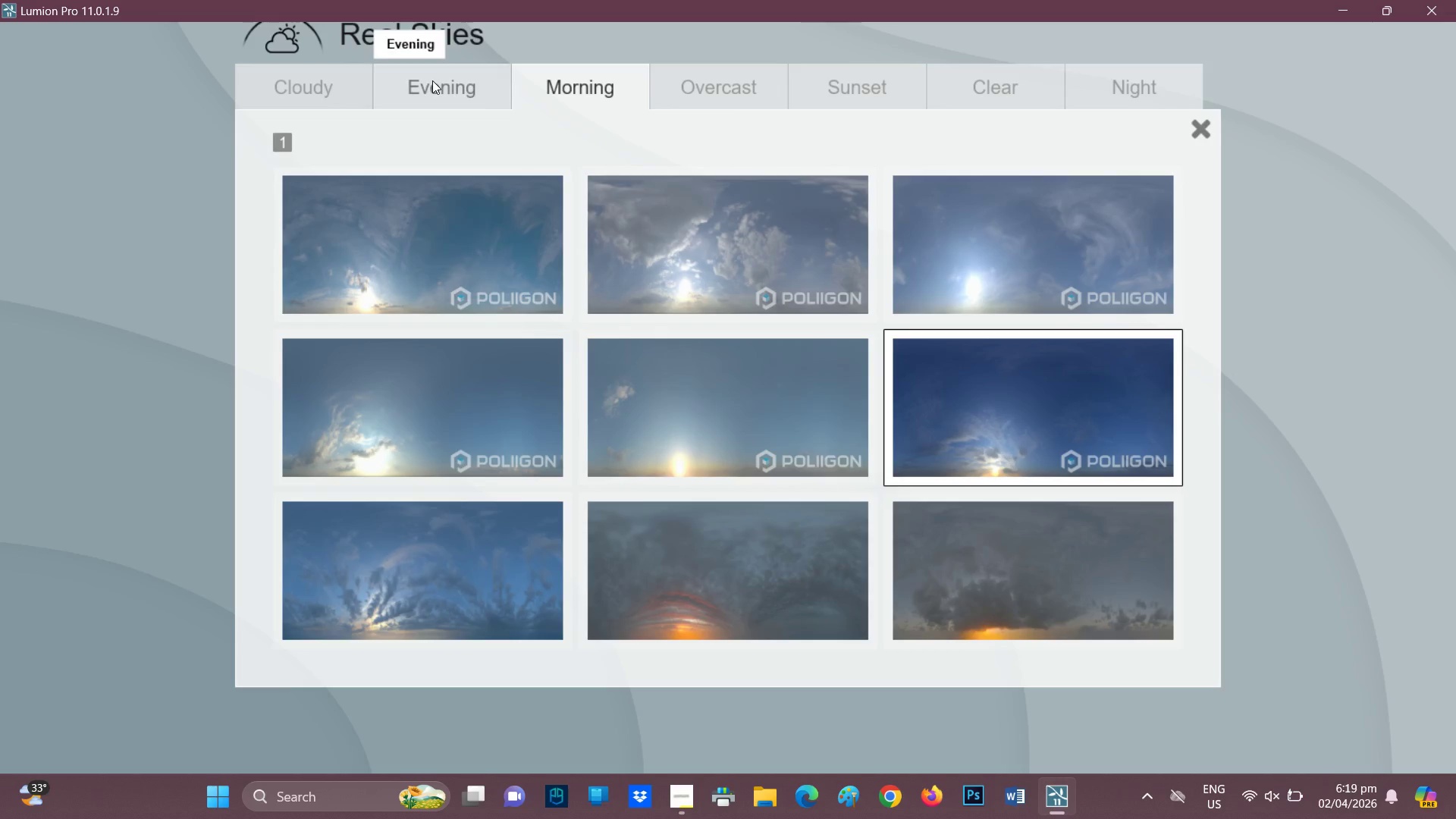 
left_click([432, 80])
 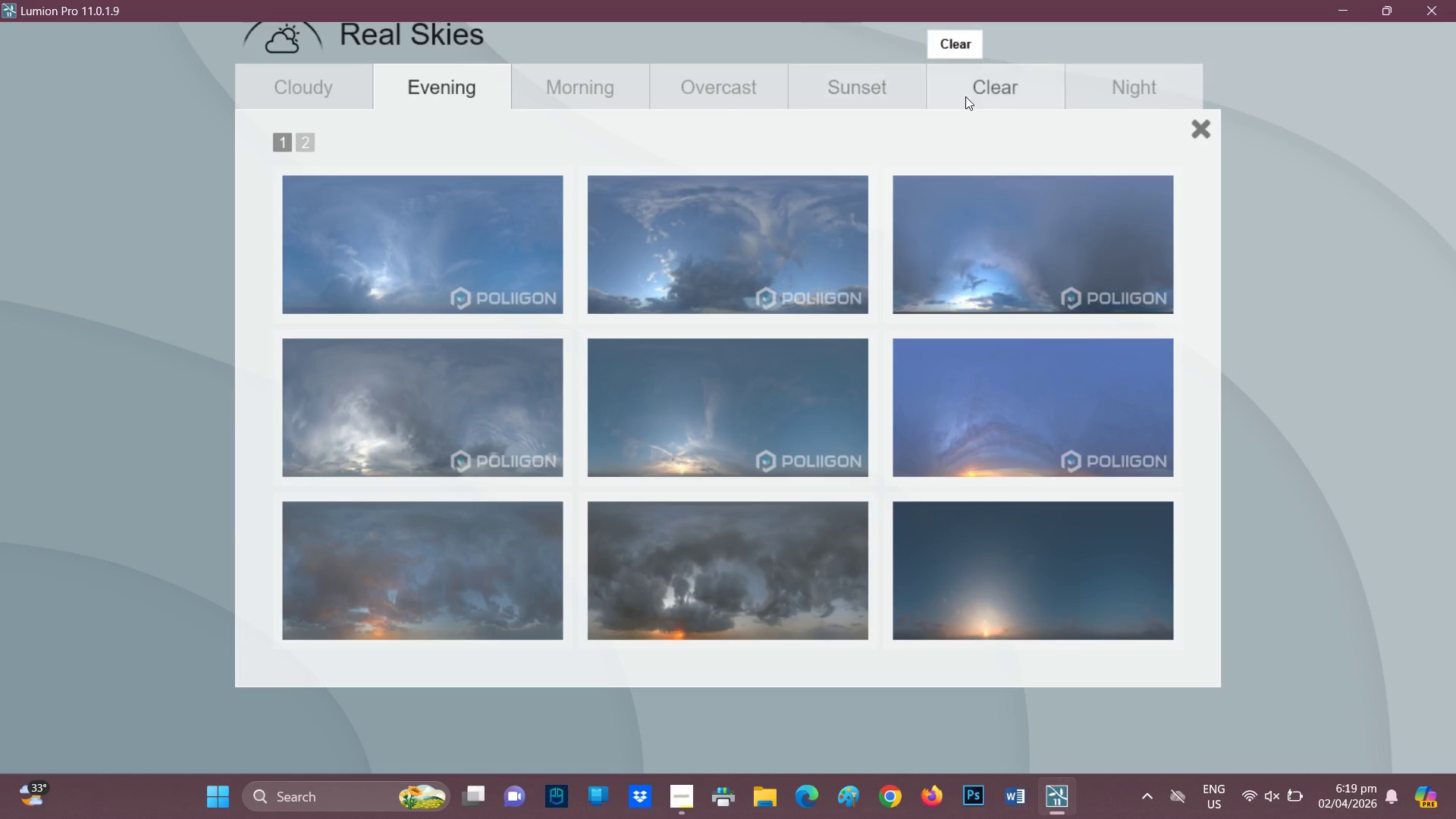 
left_click([301, 88])
 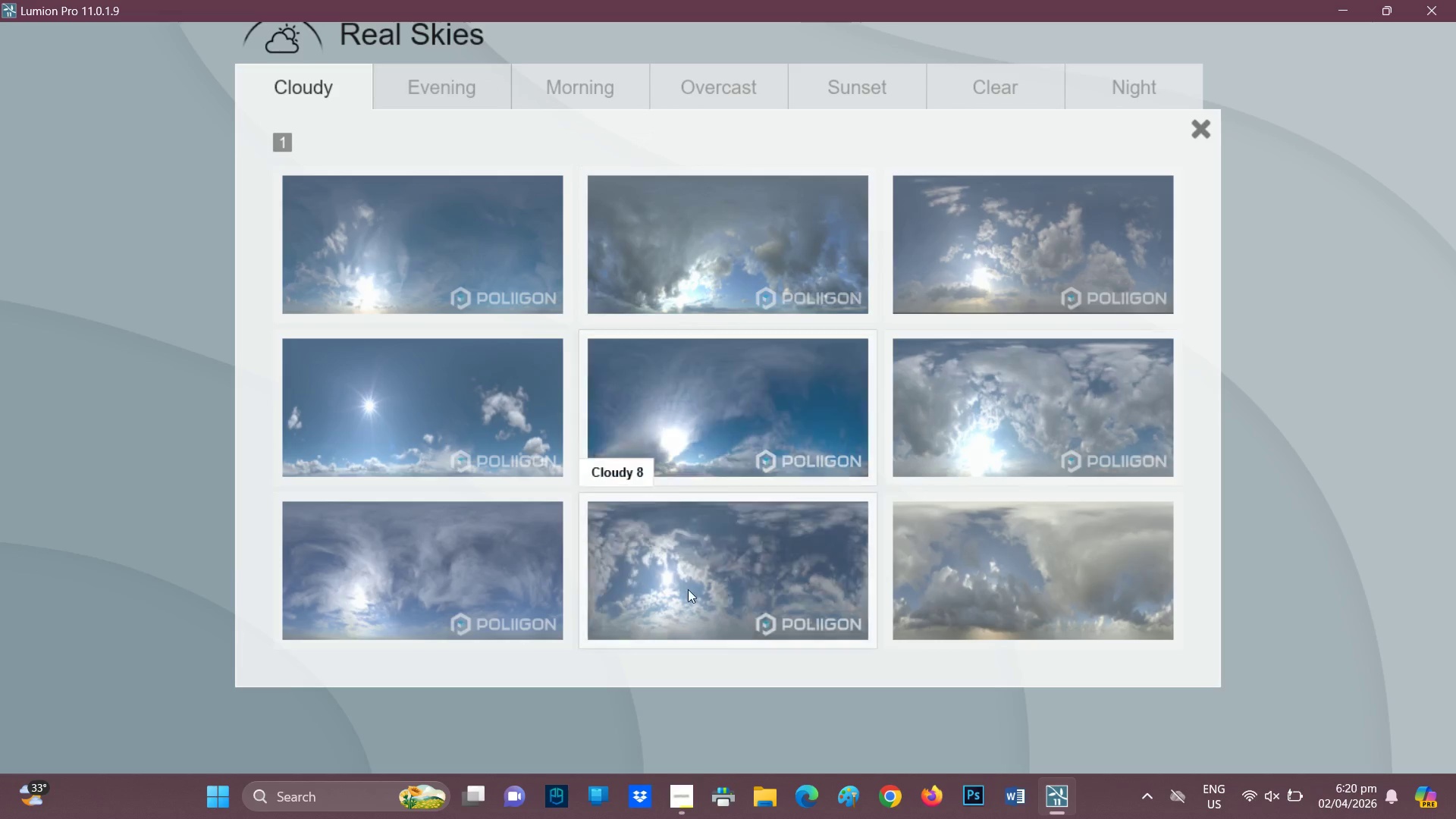 
left_click([740, 553])
 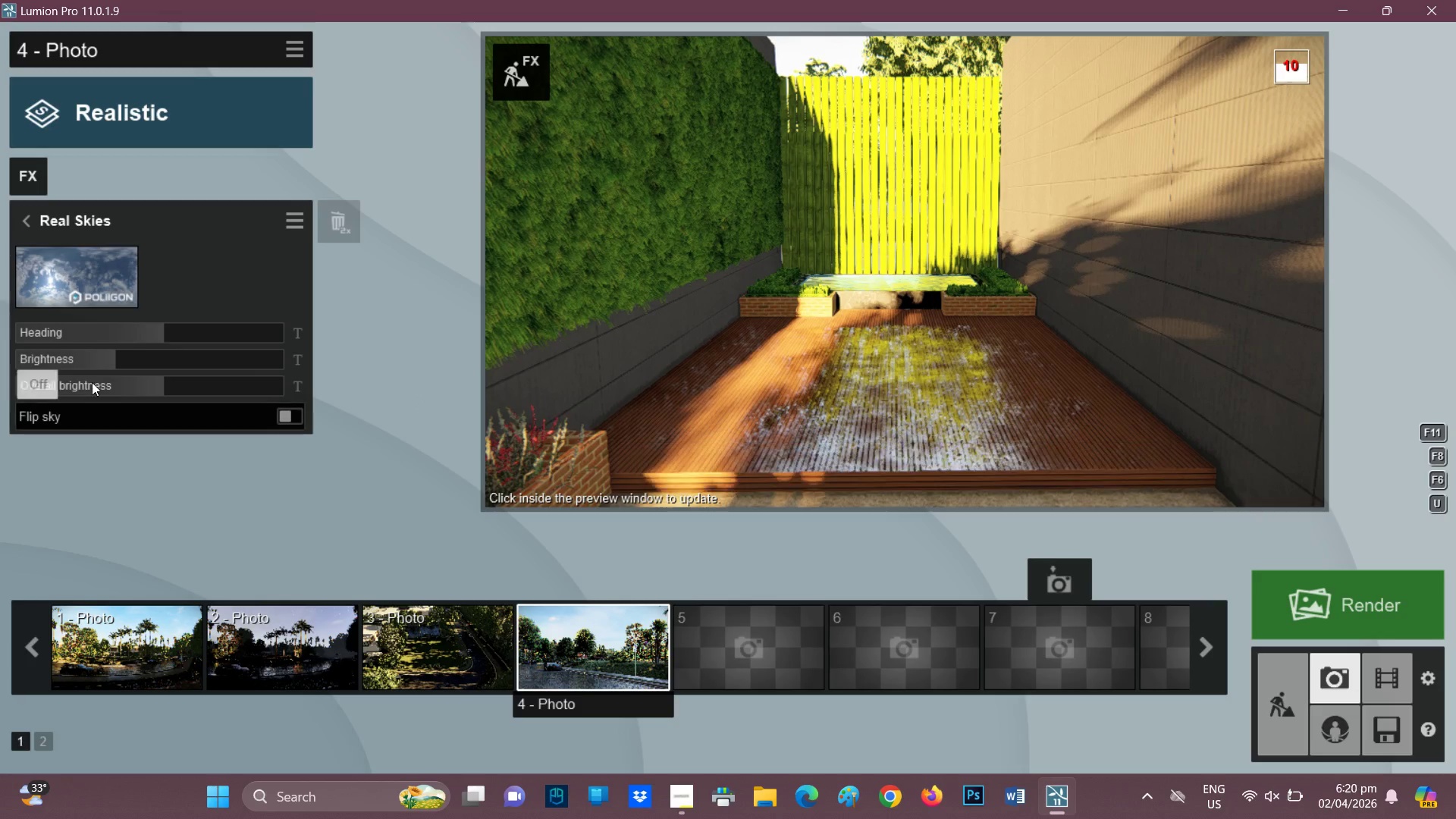 
left_click_drag(start_coordinate=[122, 330], to_coordinate=[88, 337])
 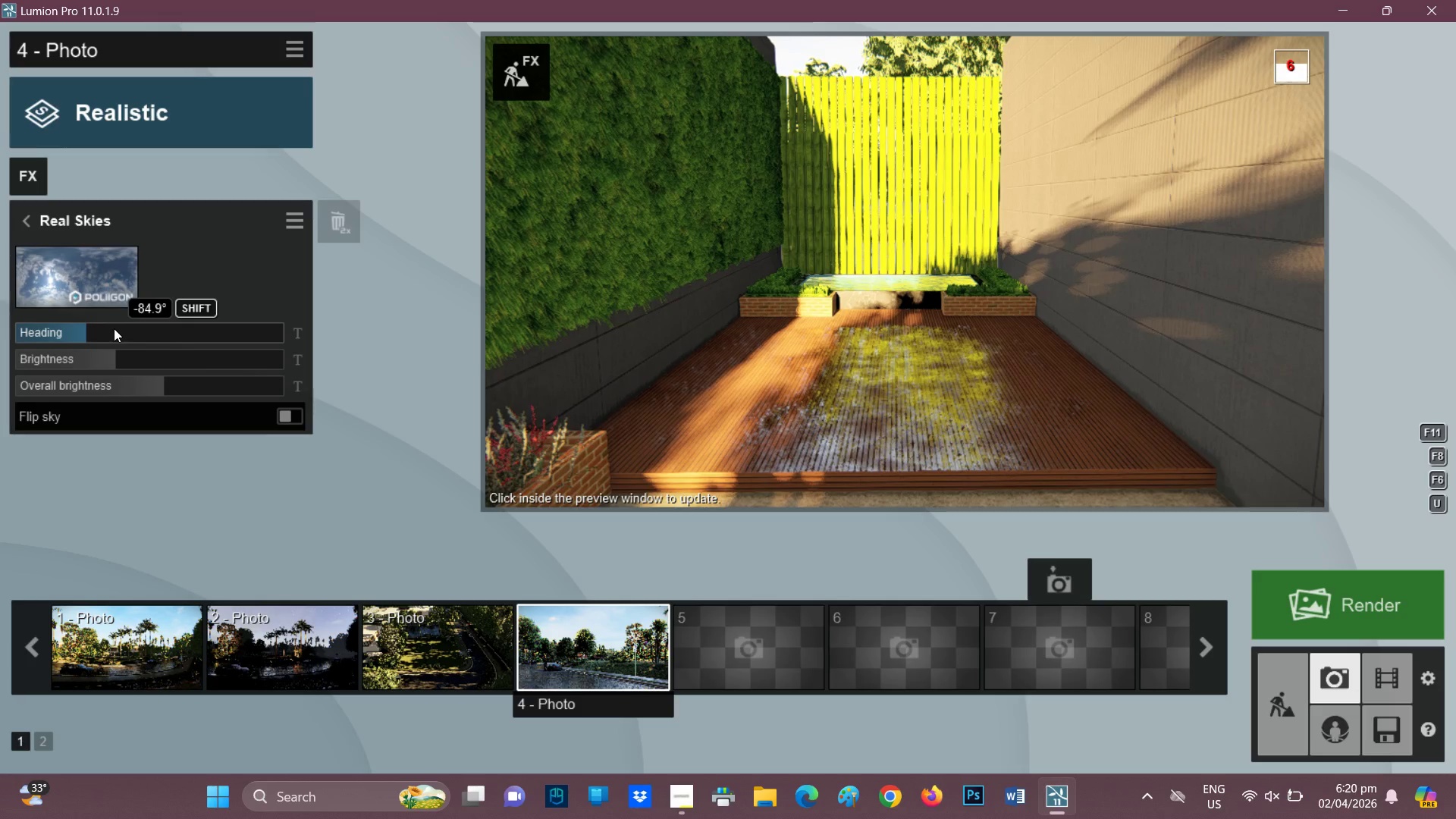 
left_click_drag(start_coordinate=[114, 328], to_coordinate=[249, 339])
 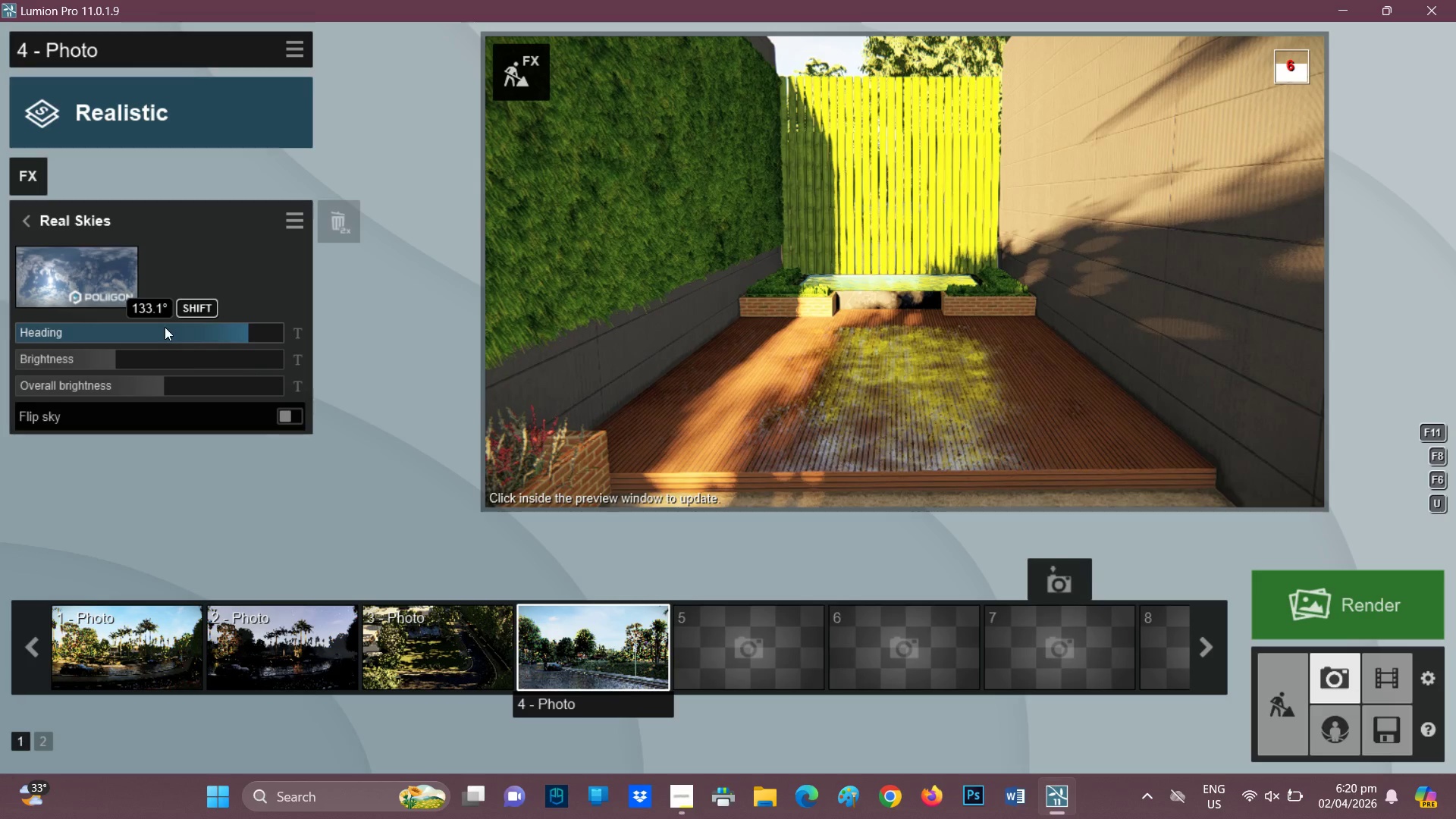 
left_click_drag(start_coordinate=[108, 341], to_coordinate=[72, 325])
 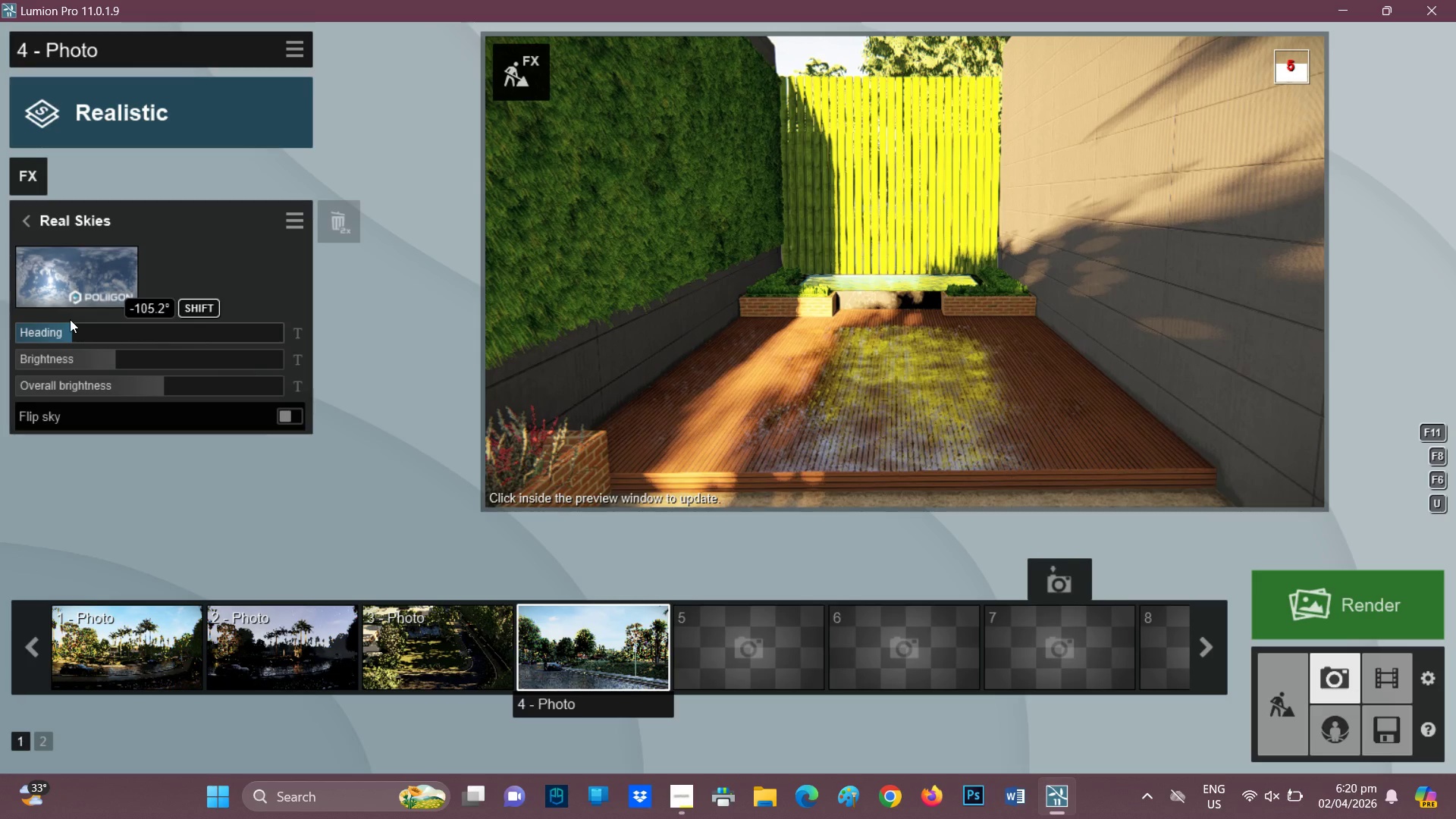 
left_click_drag(start_coordinate=[63, 326], to_coordinate=[46, 328])
 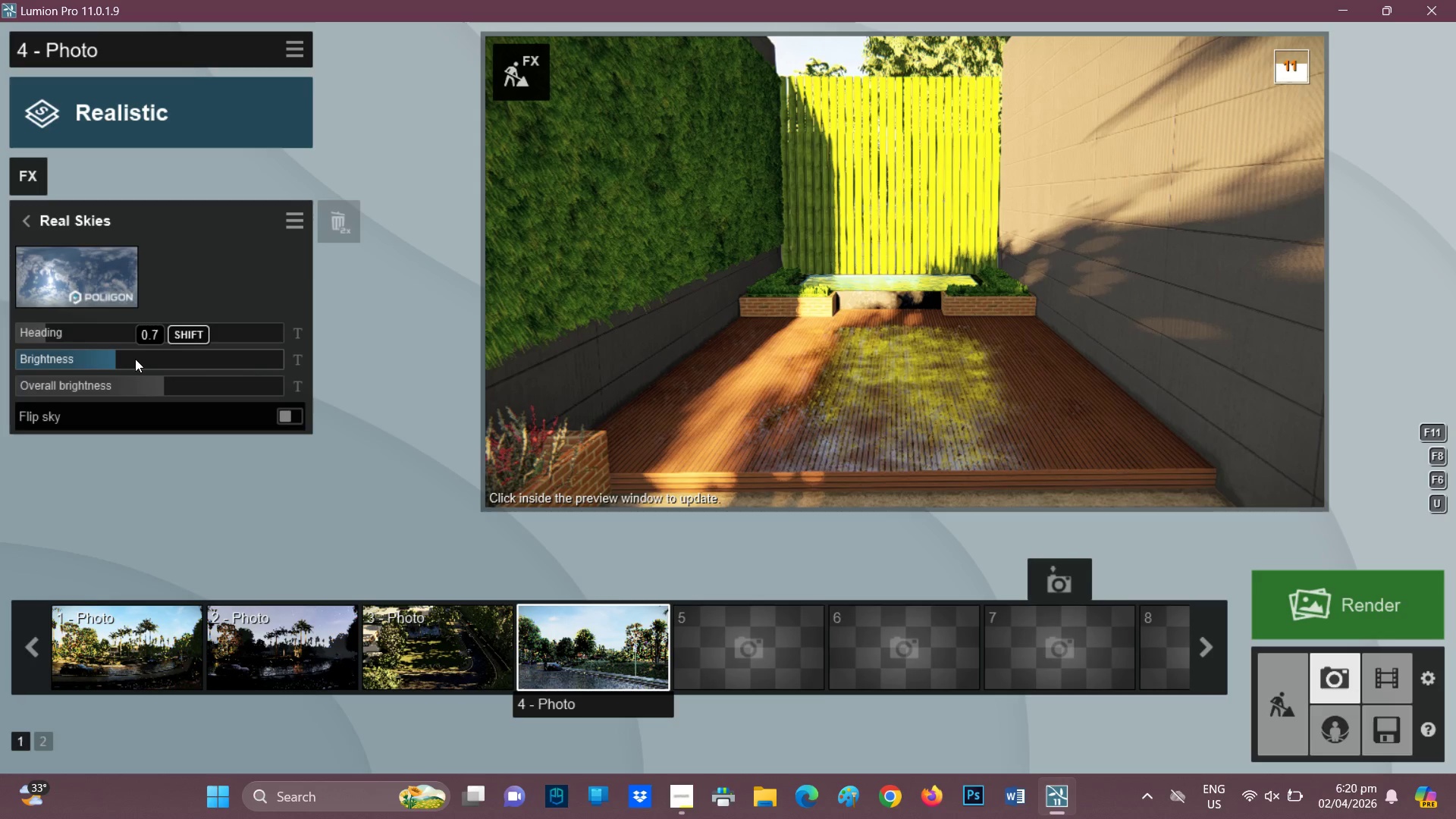 
wait(10.08)
 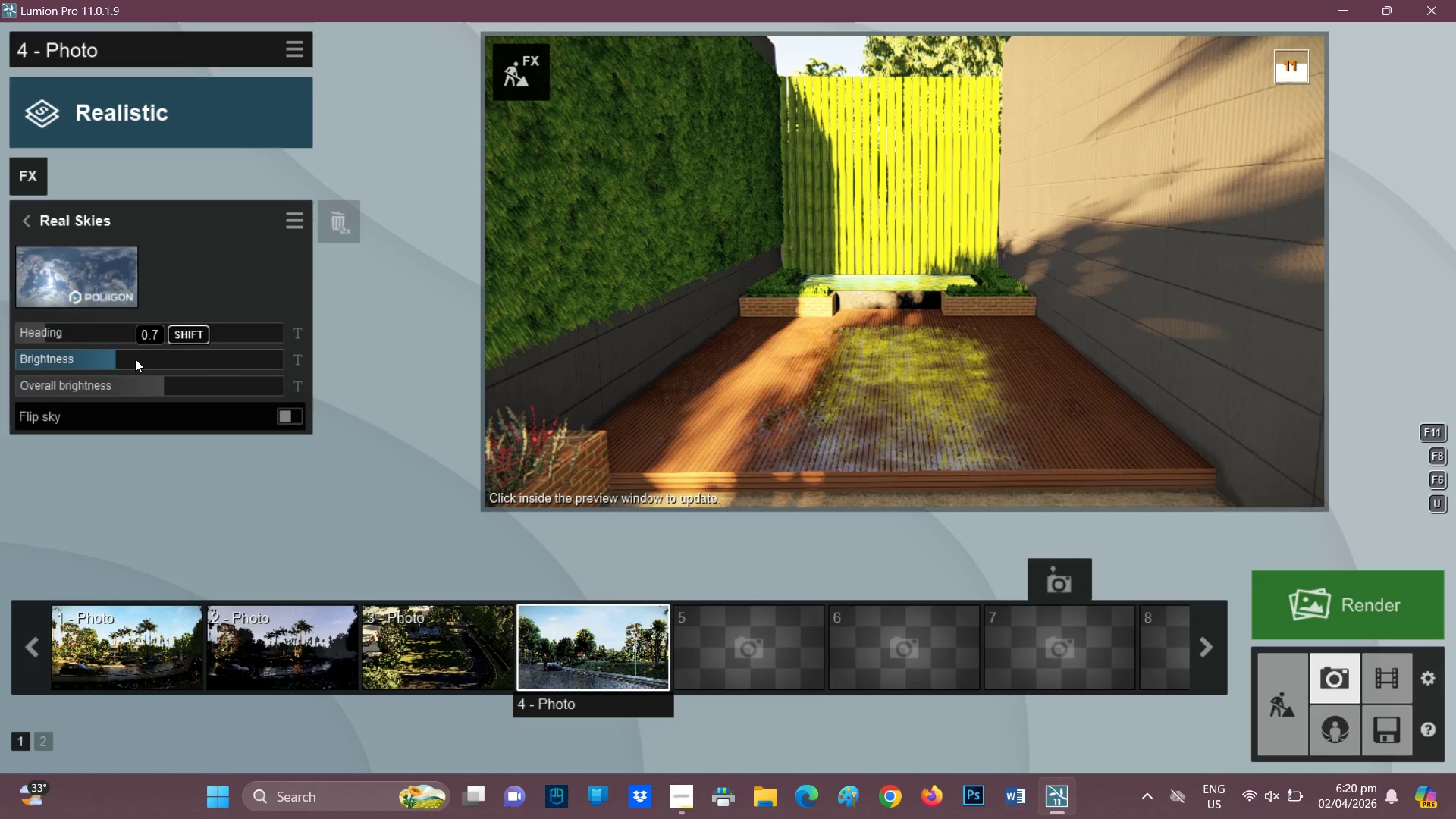 
left_click([1387, 604])
 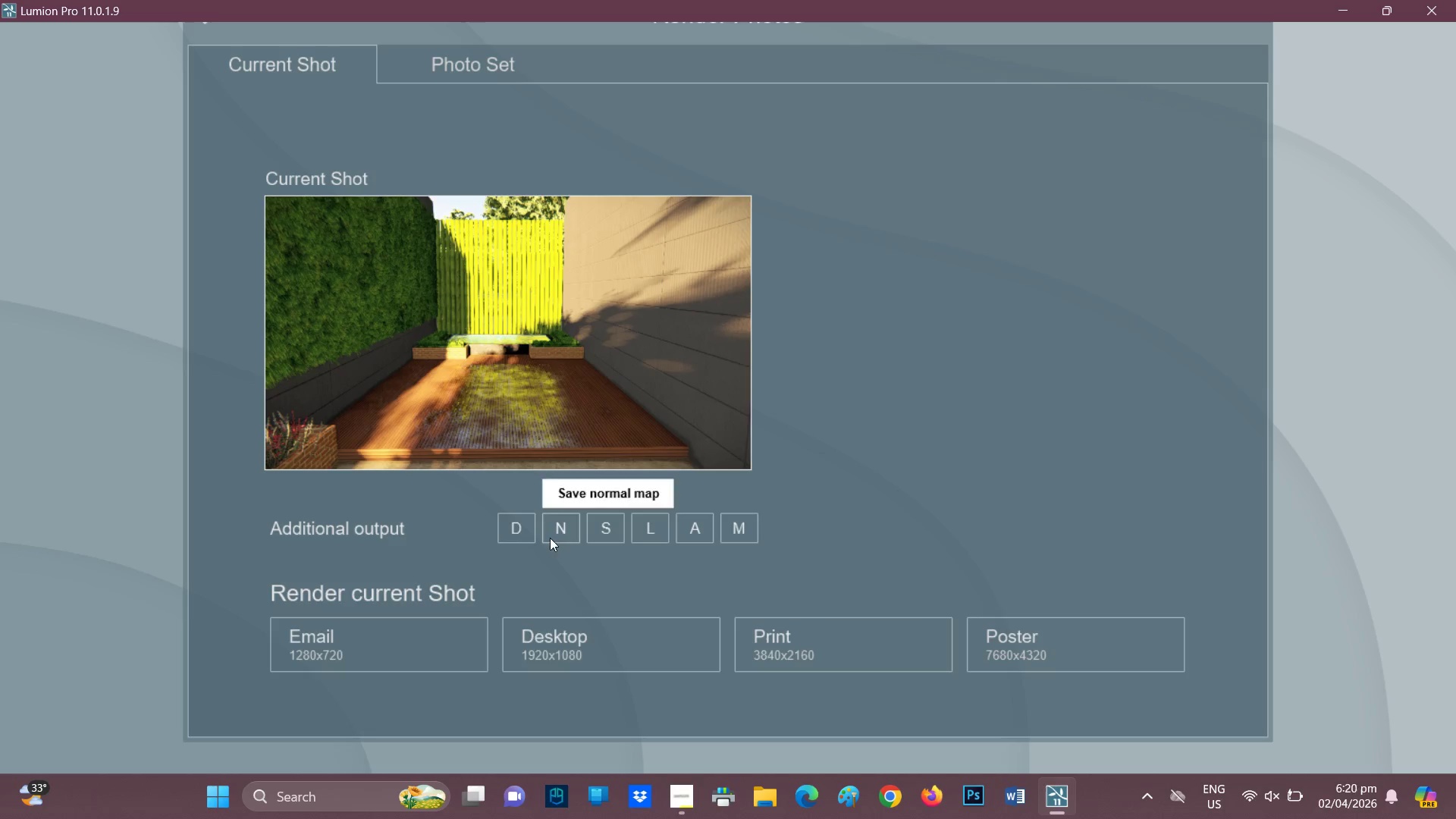 
left_click([563, 646])
 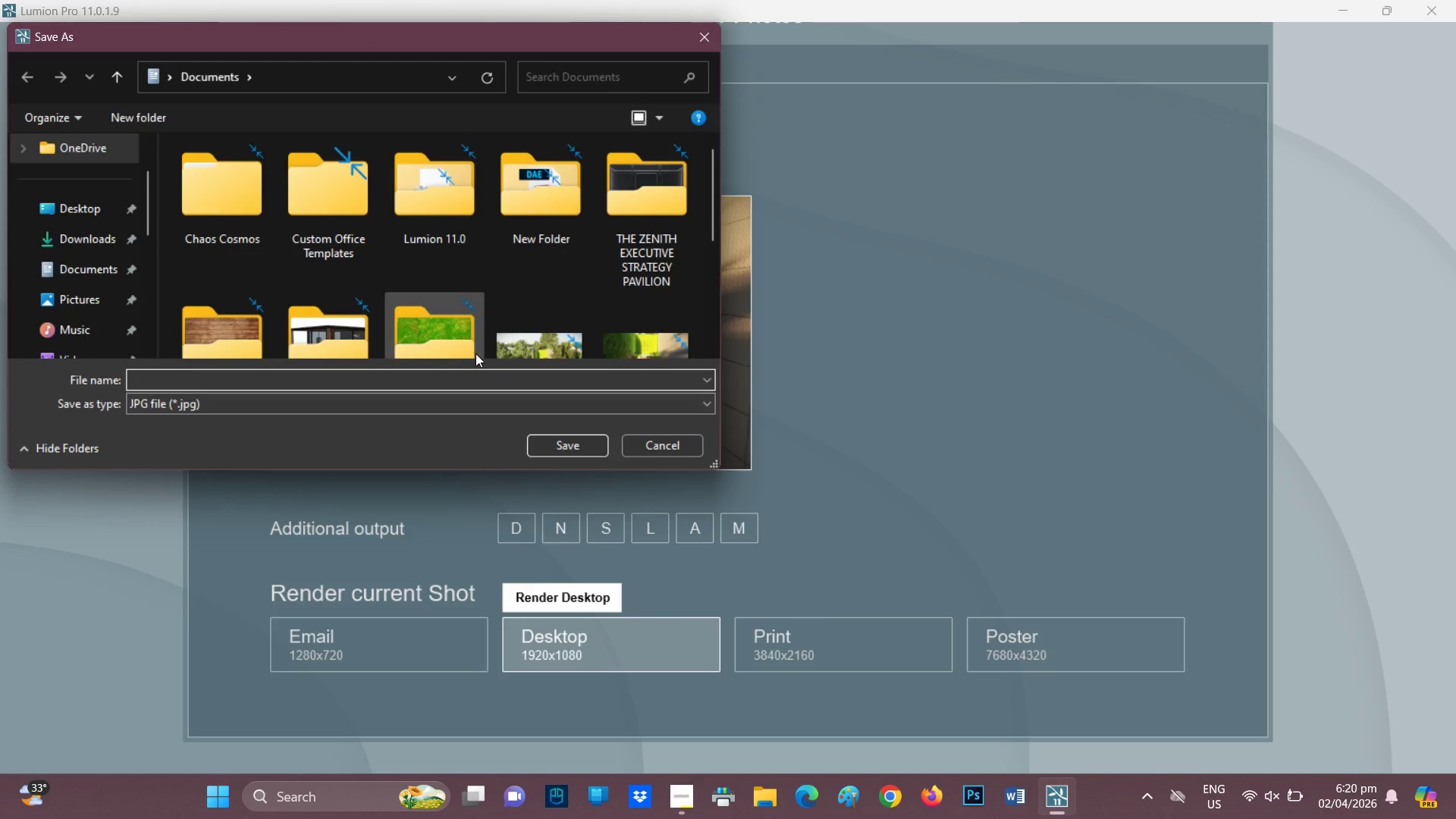 
scroll: coordinate [358, 308], scroll_direction: down, amount: 2.0
 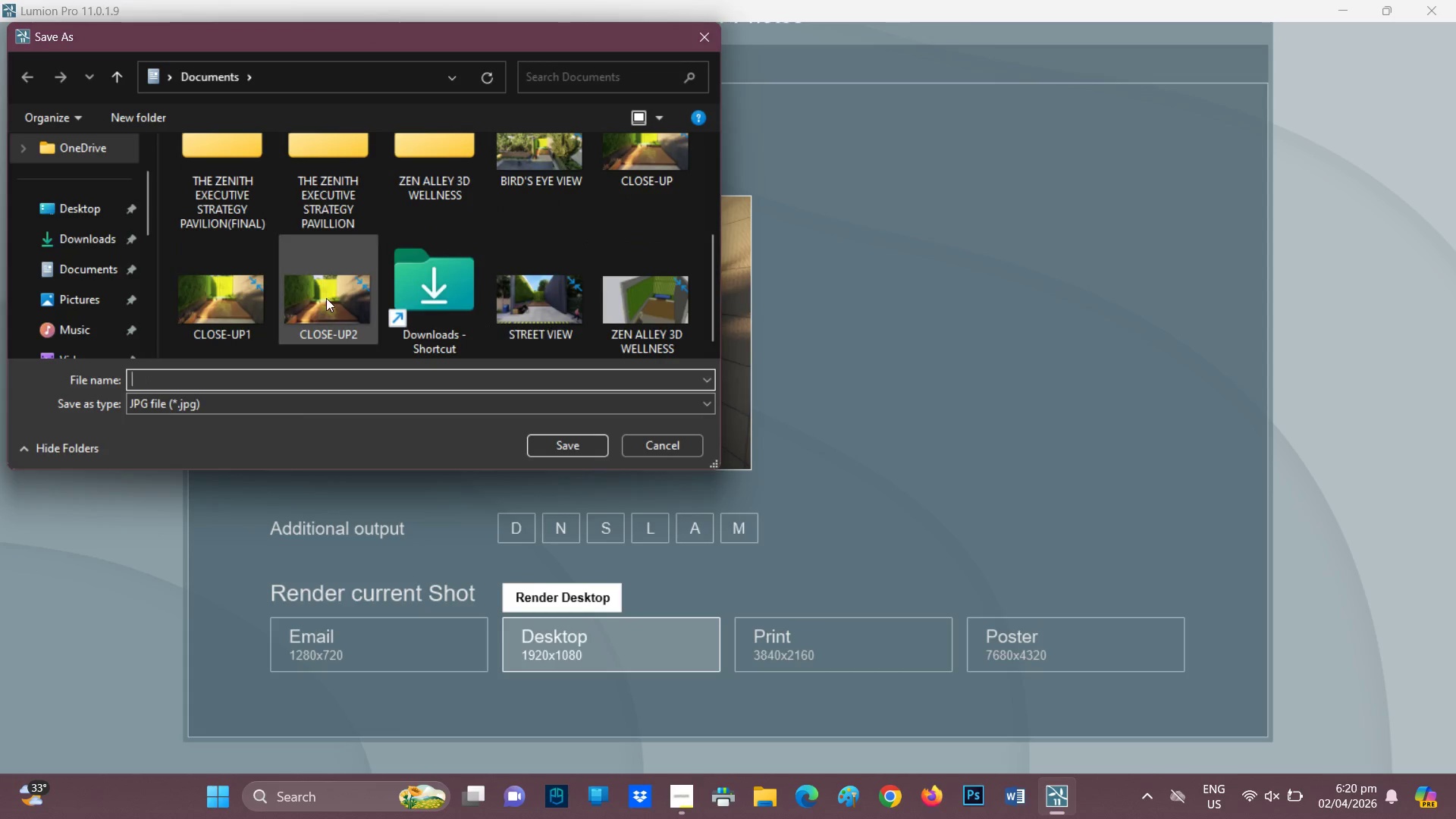 
left_click([328, 298])
 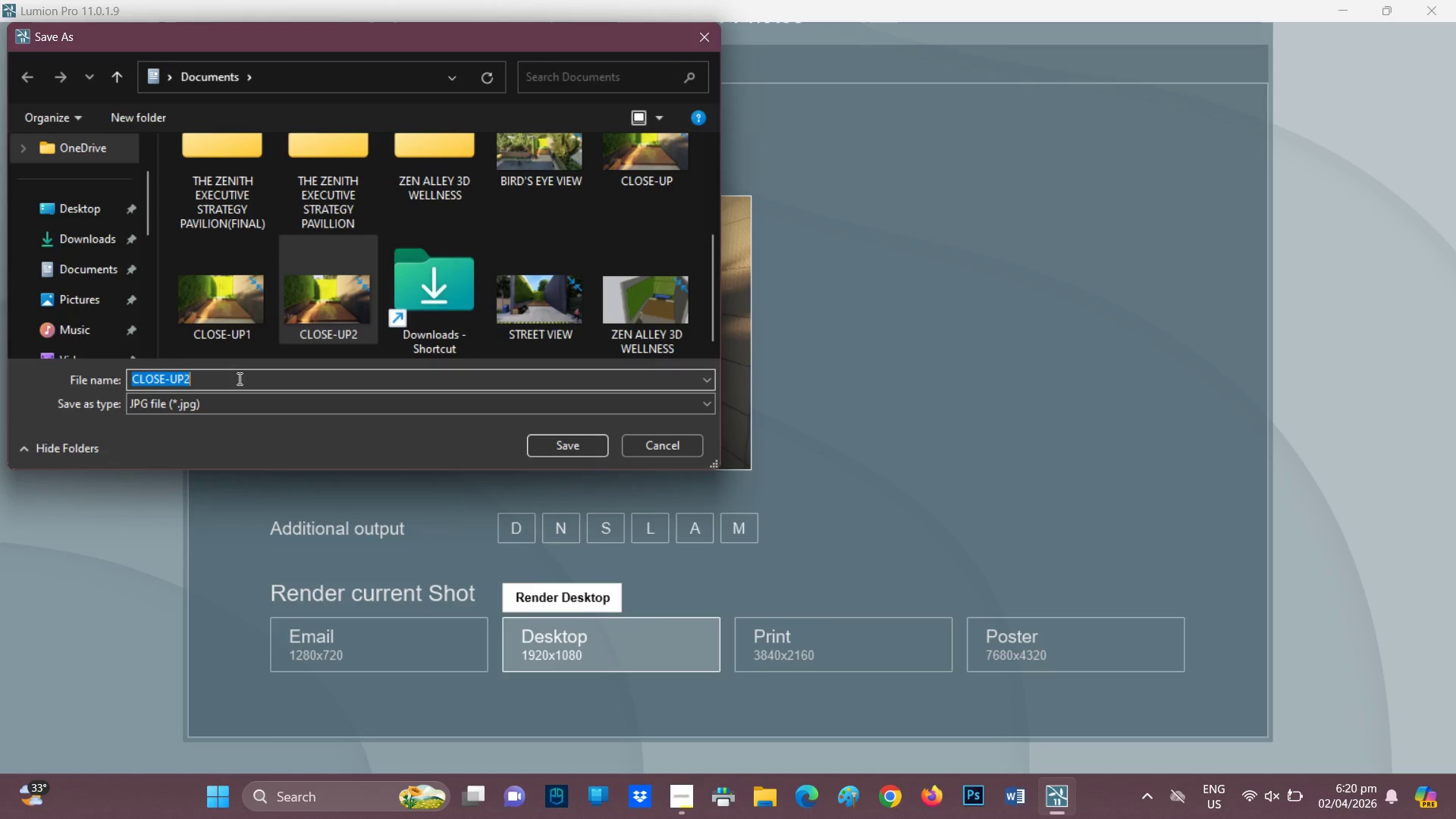 
double_click([238, 378])
 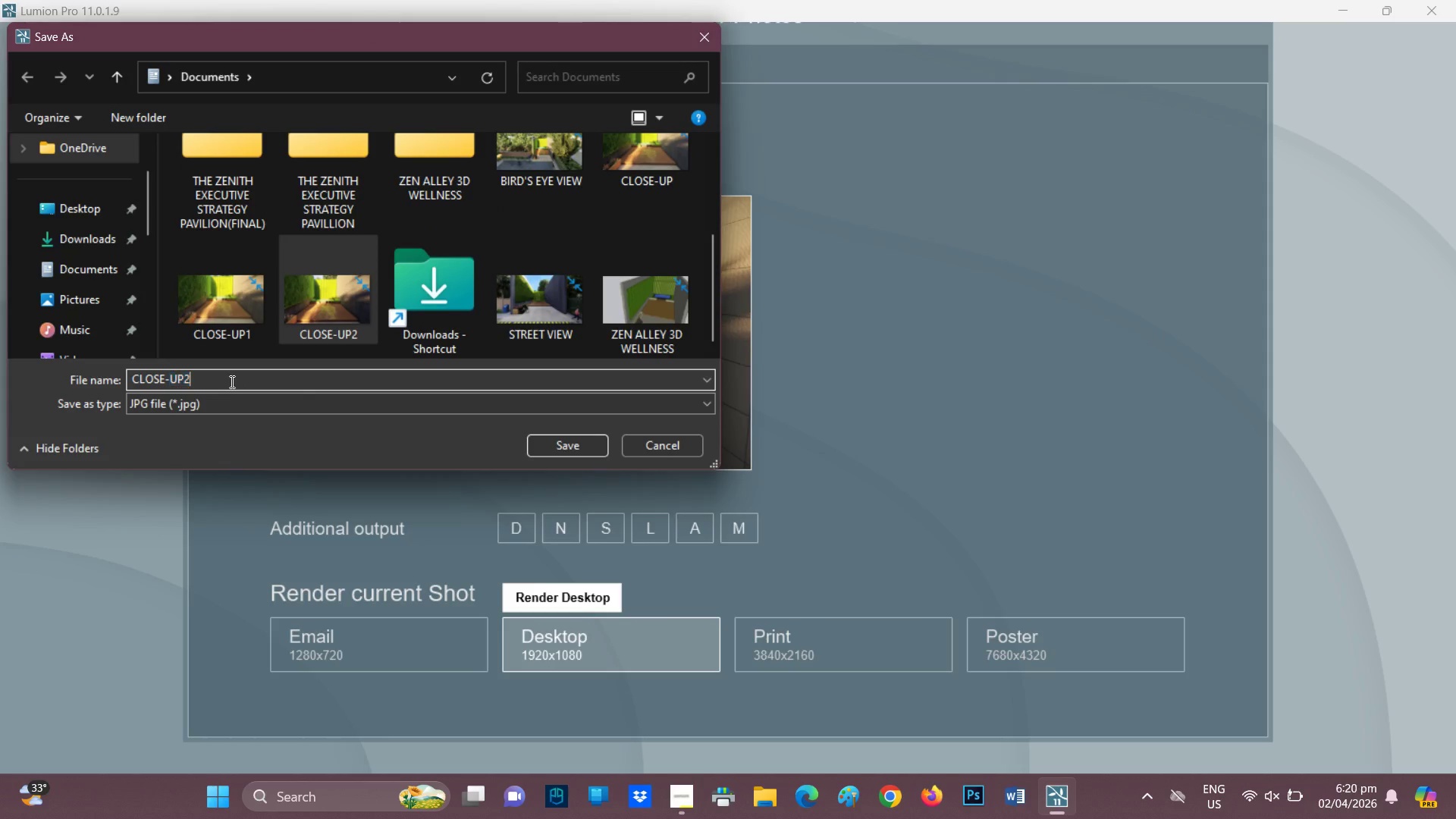 
triple_click([231, 381])
 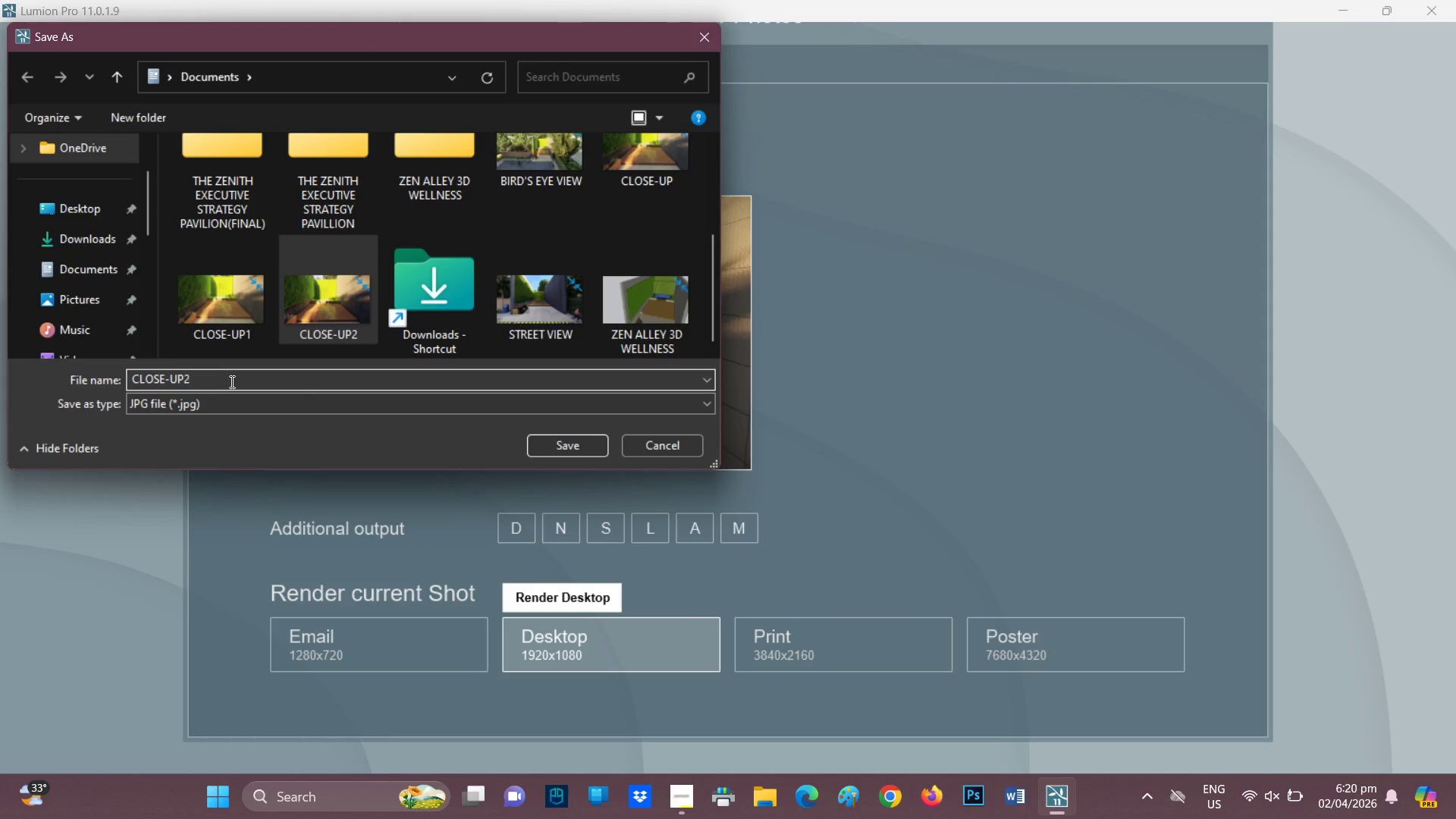 
key(Backspace)
 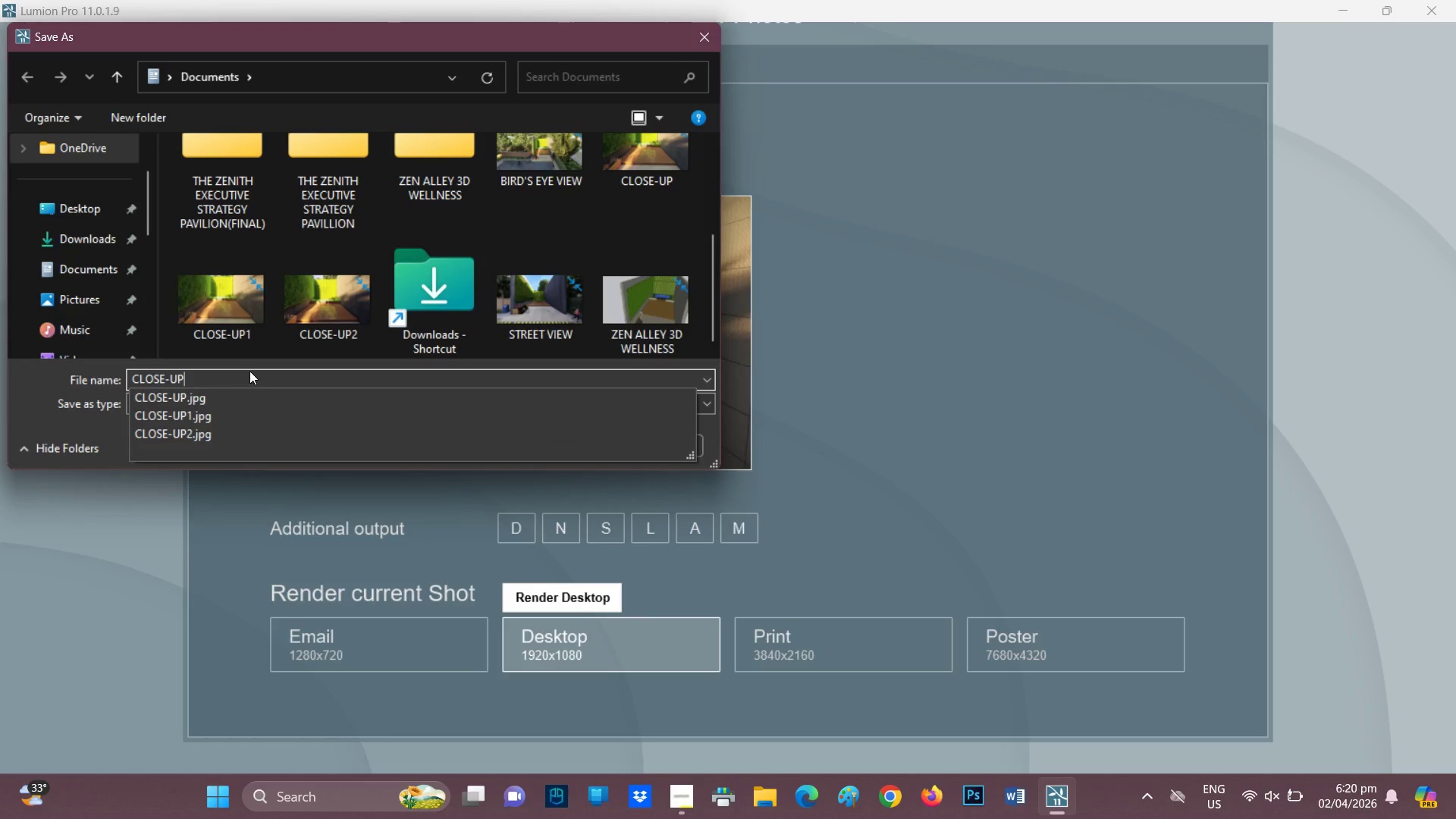 
key(3)
 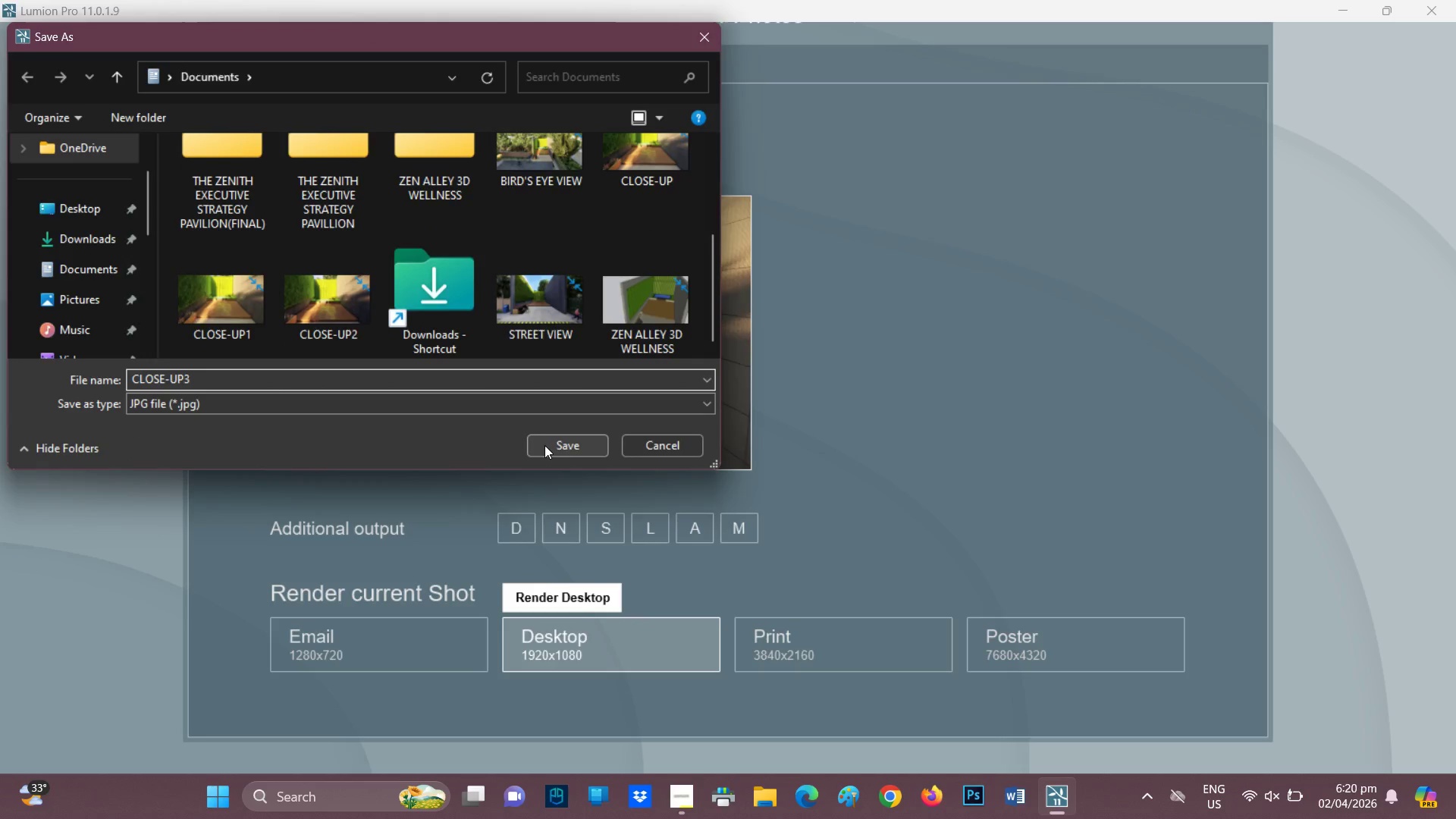 
left_click([544, 445])
 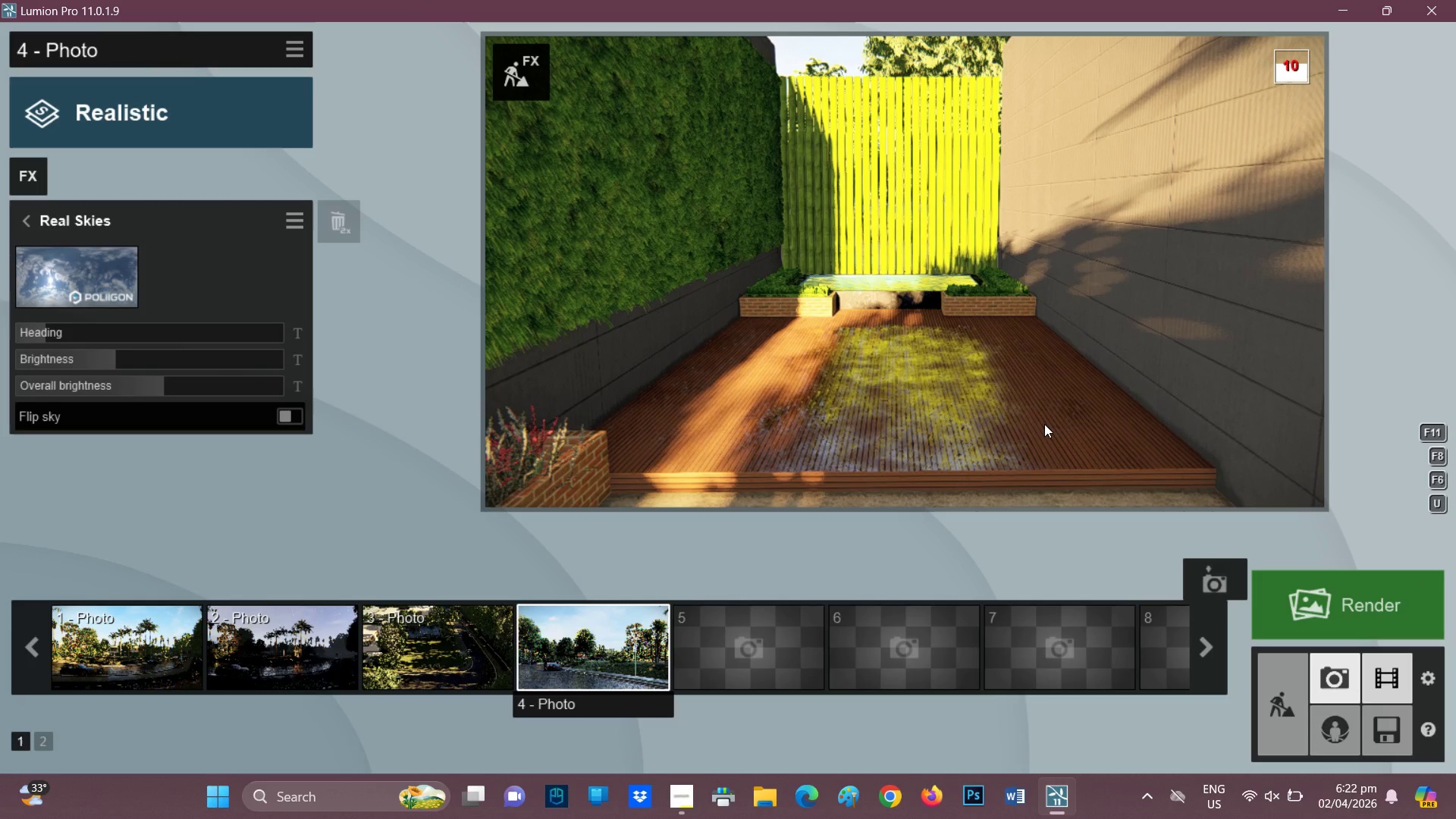 
wait(121.38)
 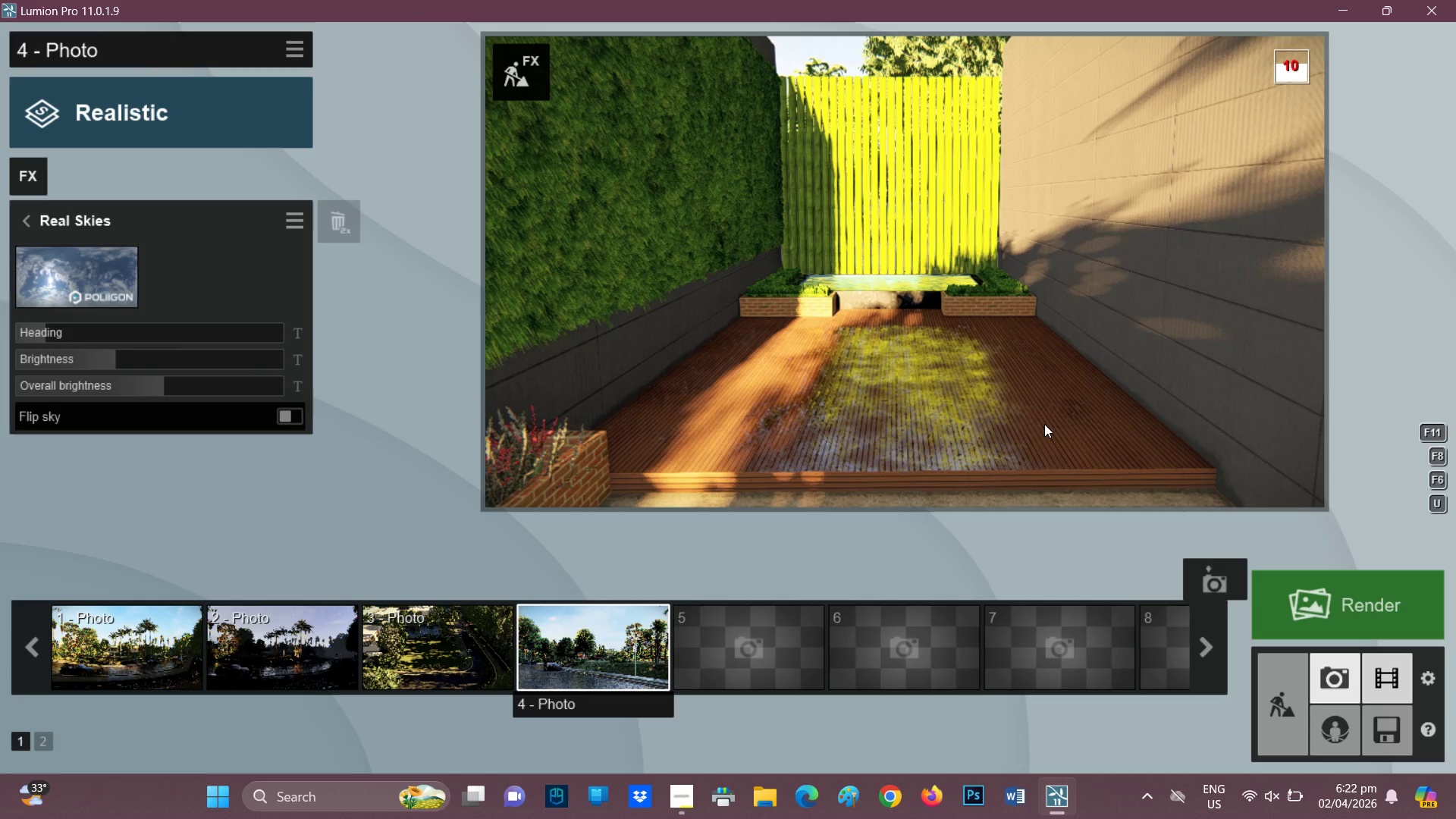 
hold_key(key=E, duration=0.78)
 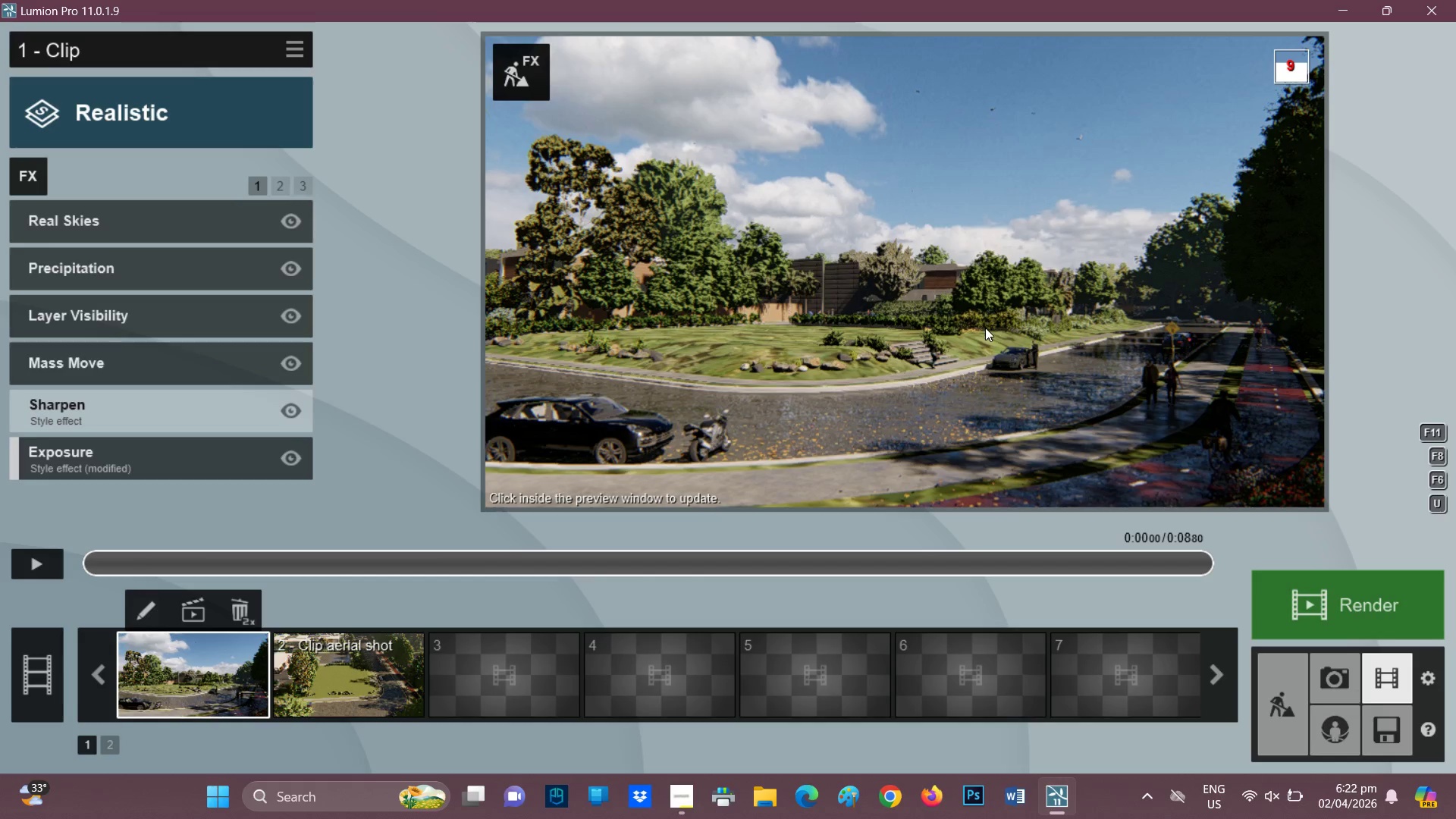 
scroll: coordinate [984, 324], scroll_direction: down, amount: 1.0
 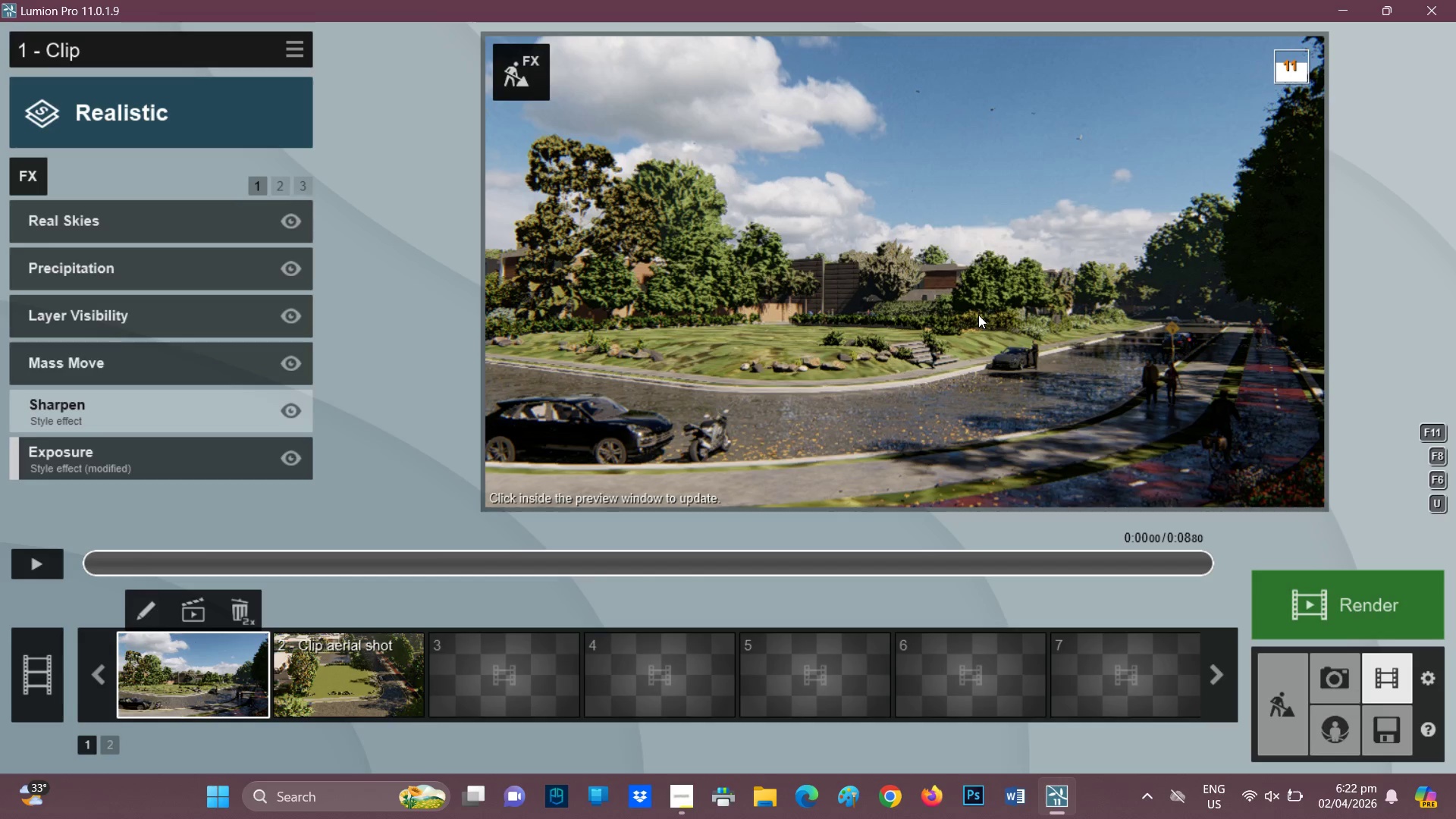 
hold_key(key=Q, duration=0.55)
 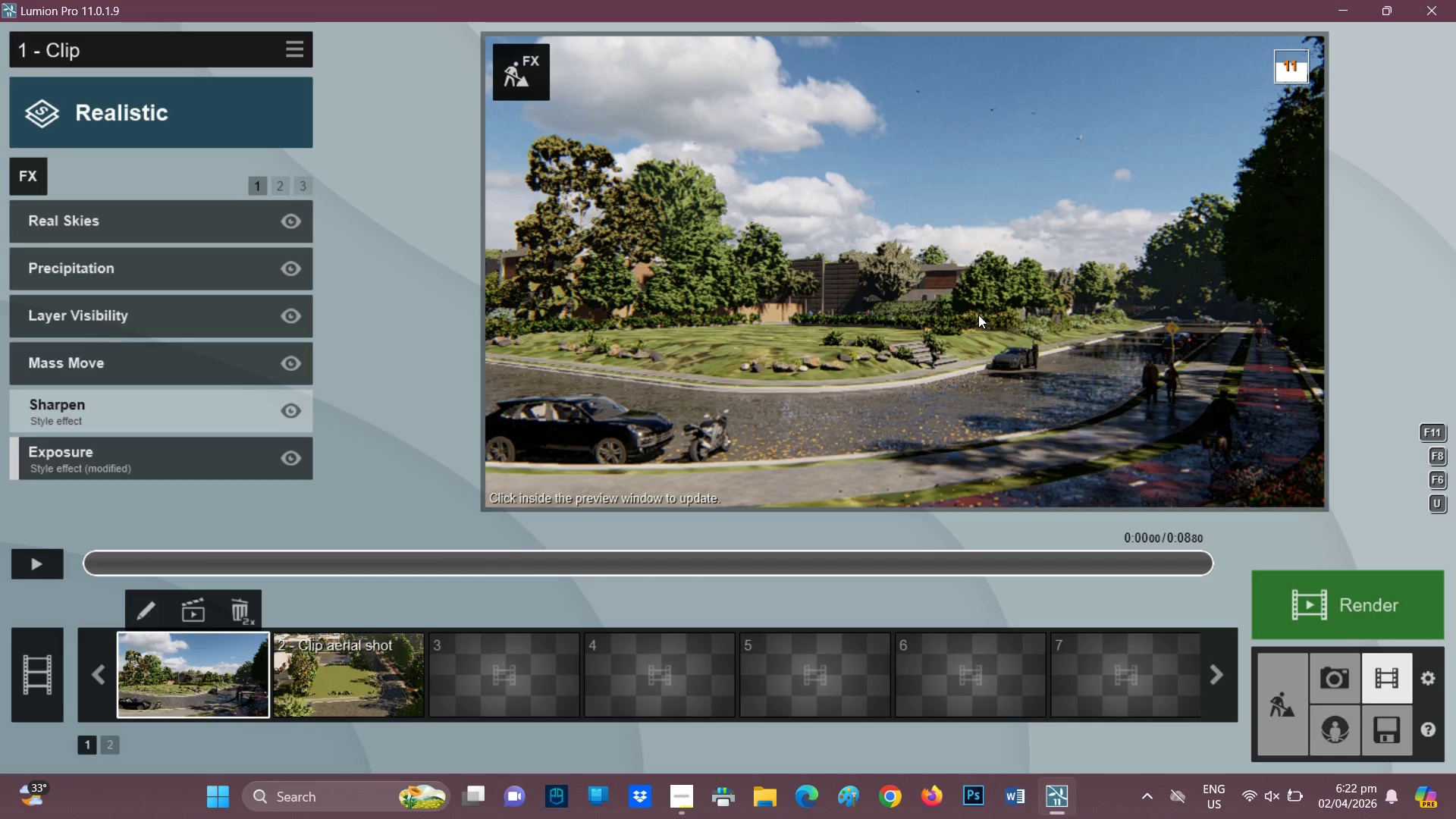 
hold_key(key=E, duration=0.39)
 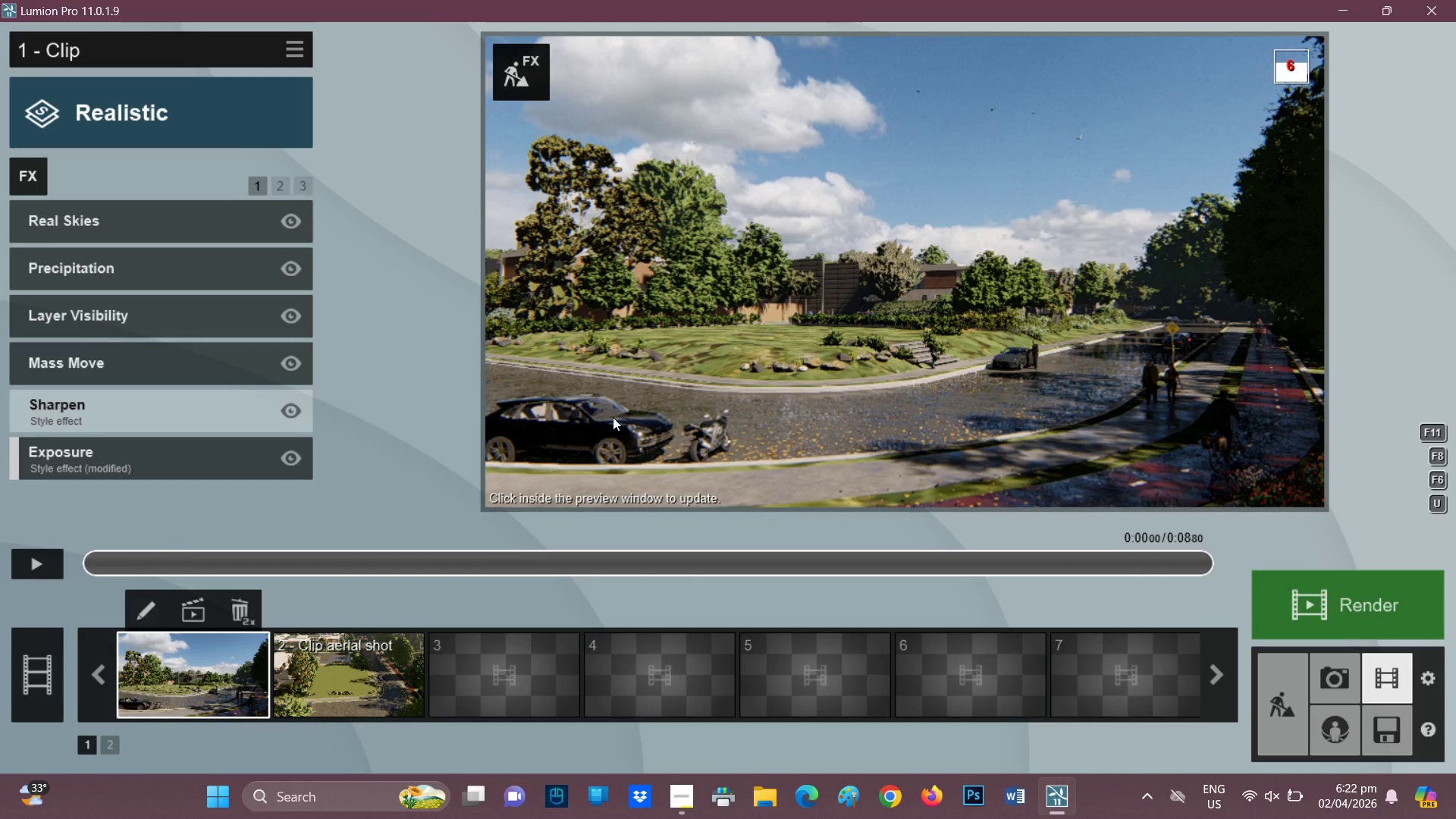 
hold_key(key=E, duration=0.36)
 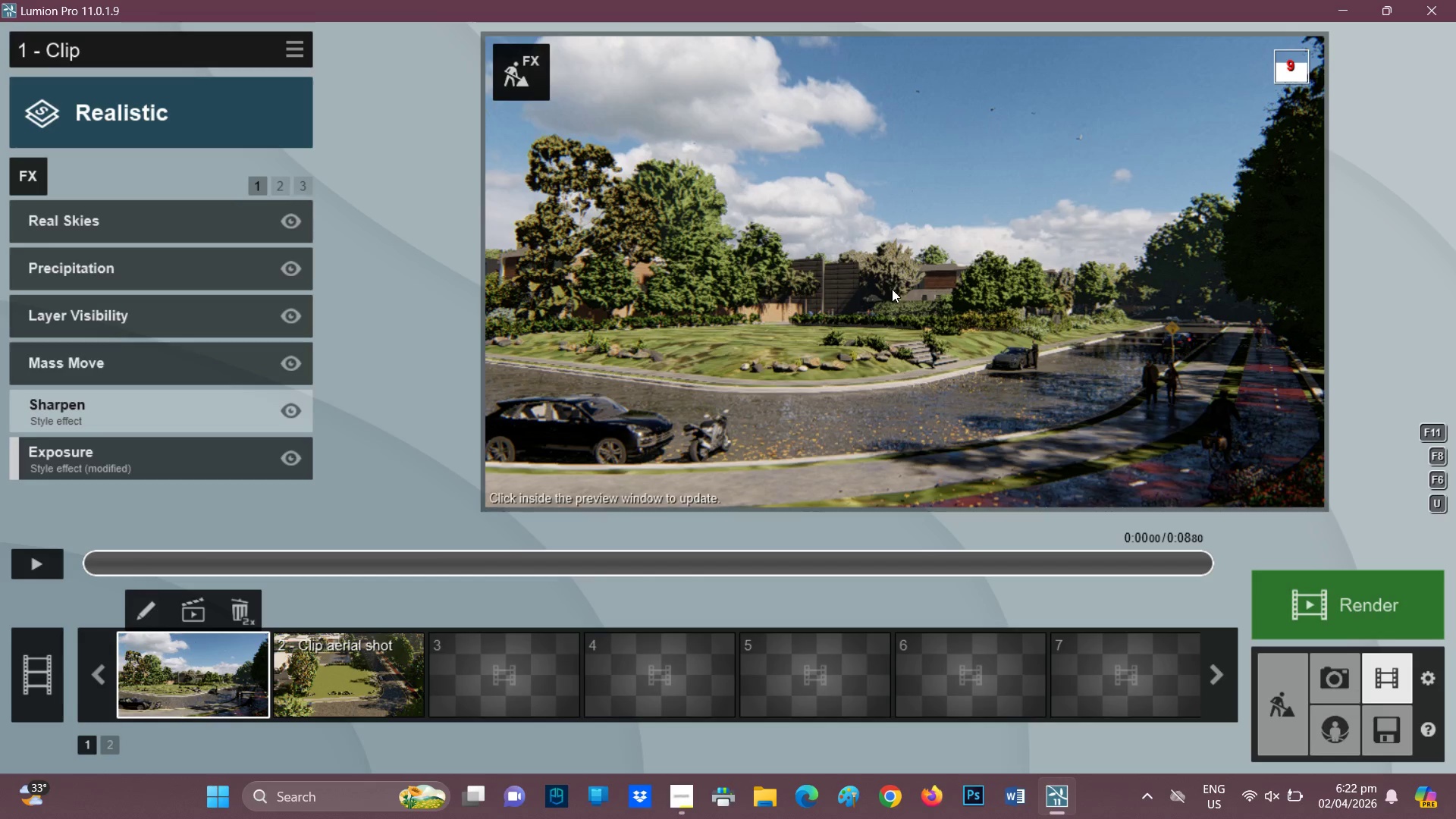 
scroll: coordinate [871, 297], scroll_direction: up, amount: 3.0
 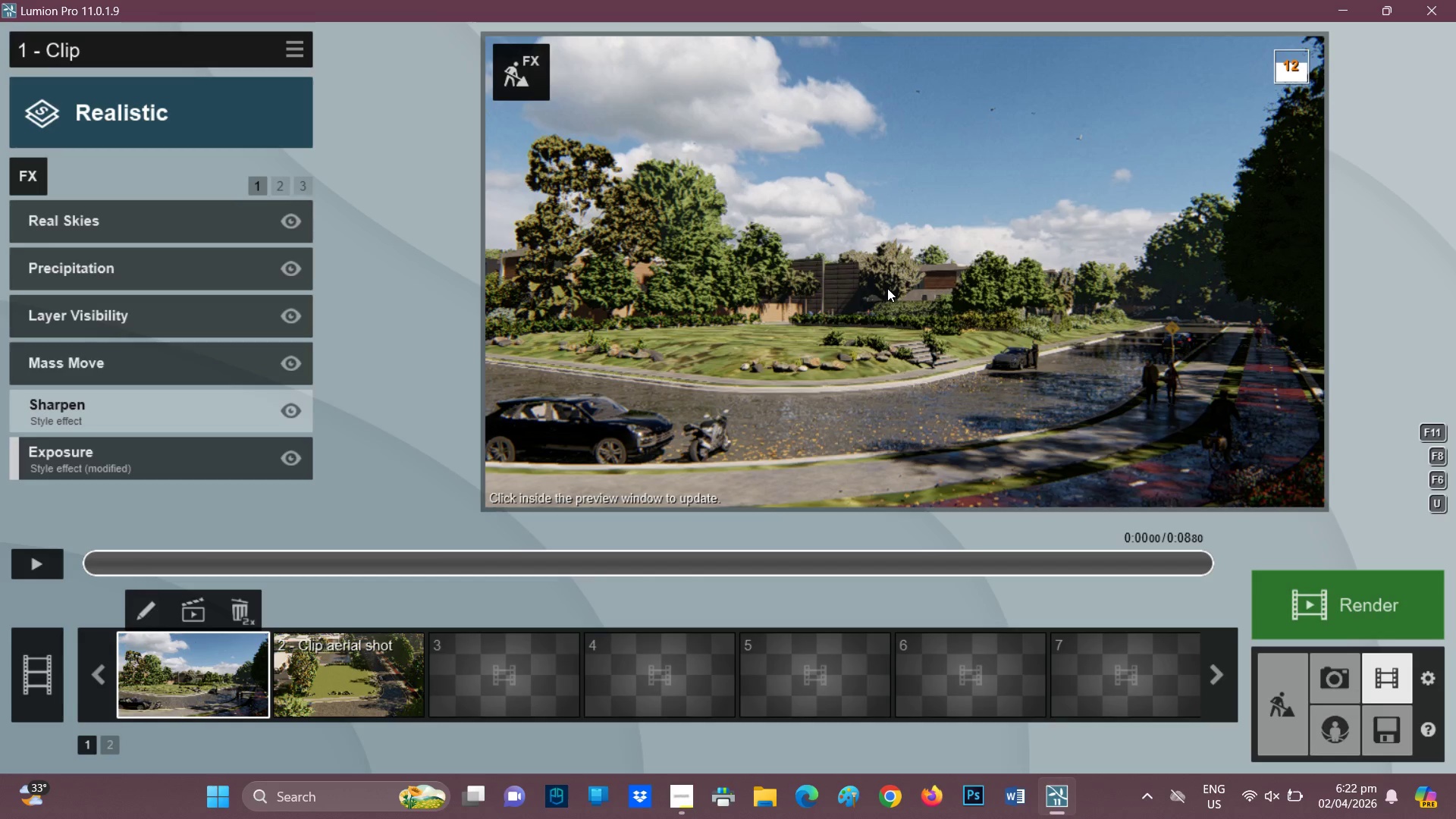 
left_click_drag(start_coordinate=[905, 320], to_coordinate=[877, 325])
 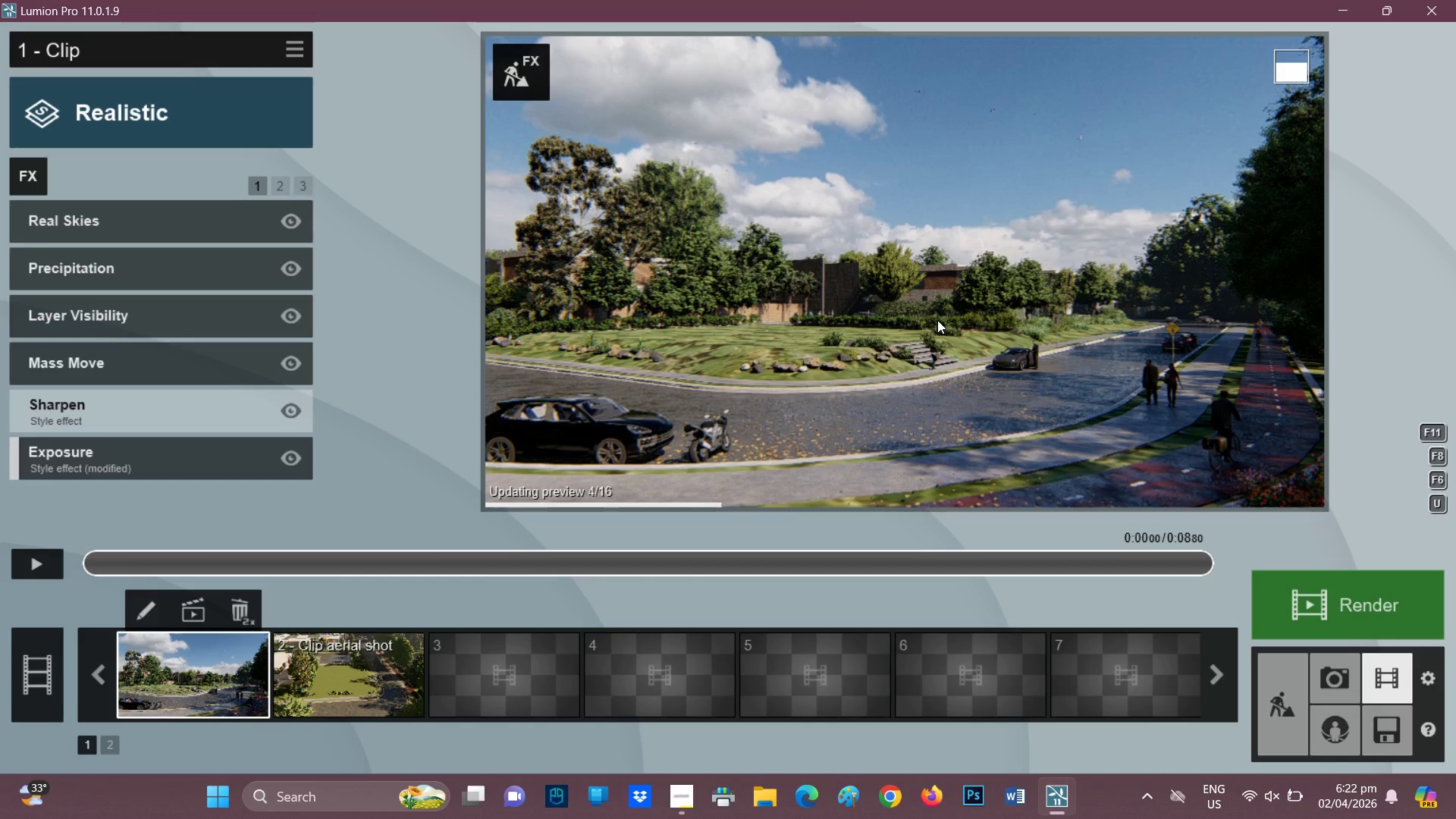 
hold_key(key=E, duration=0.36)
 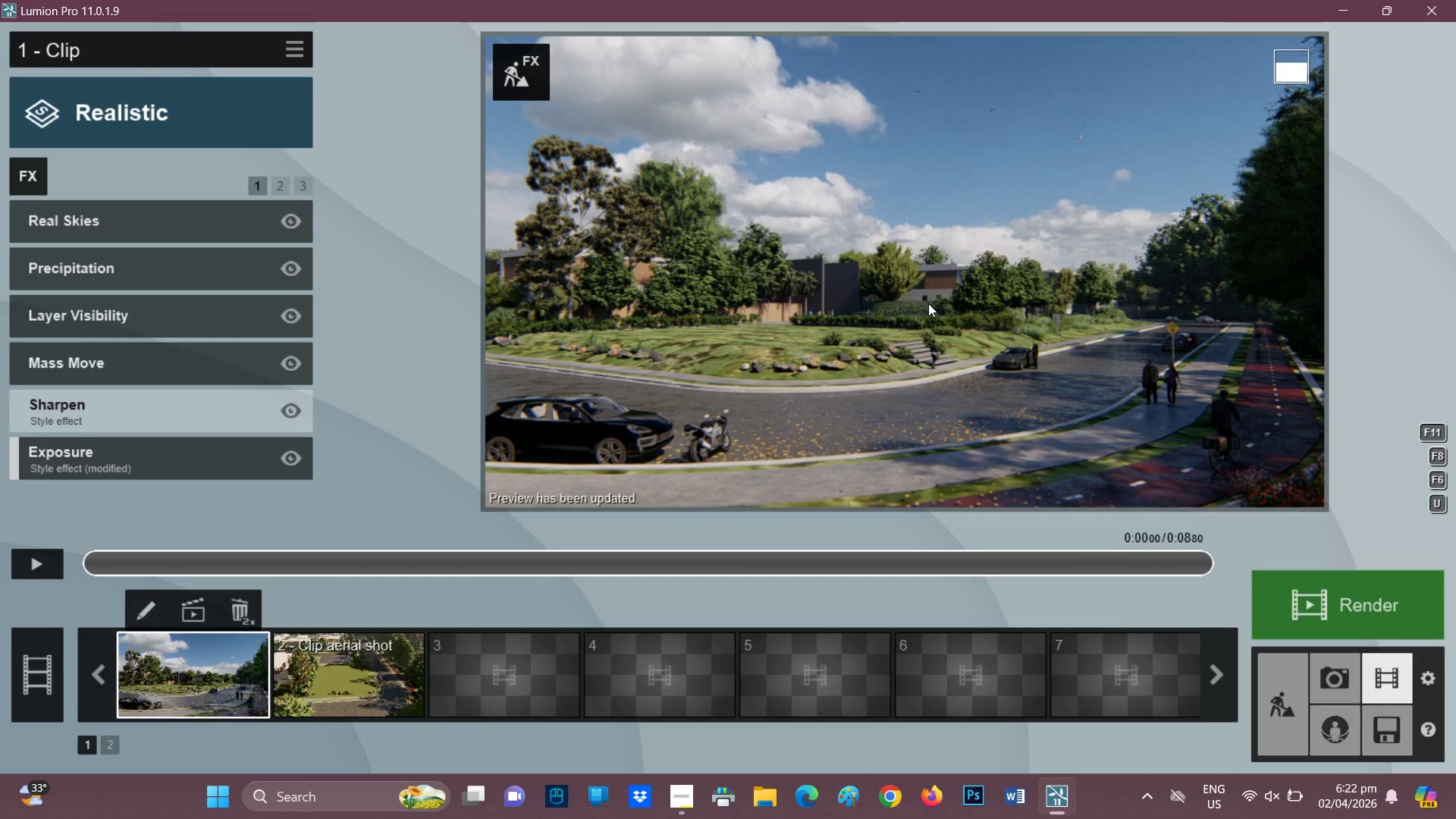 
scroll: coordinate [928, 303], scroll_direction: down, amount: 1.0
 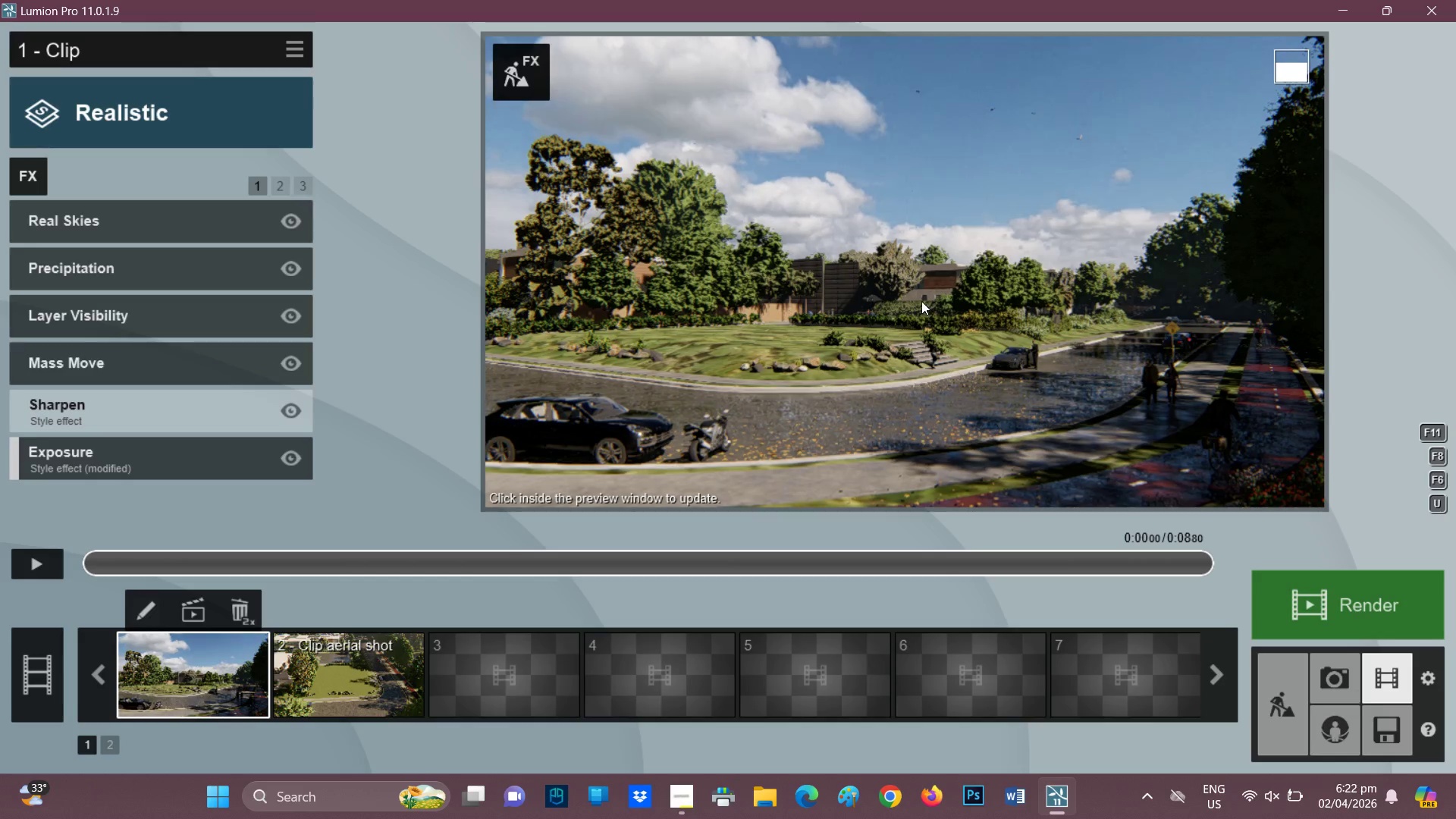 
hold_key(key=E, duration=0.69)
 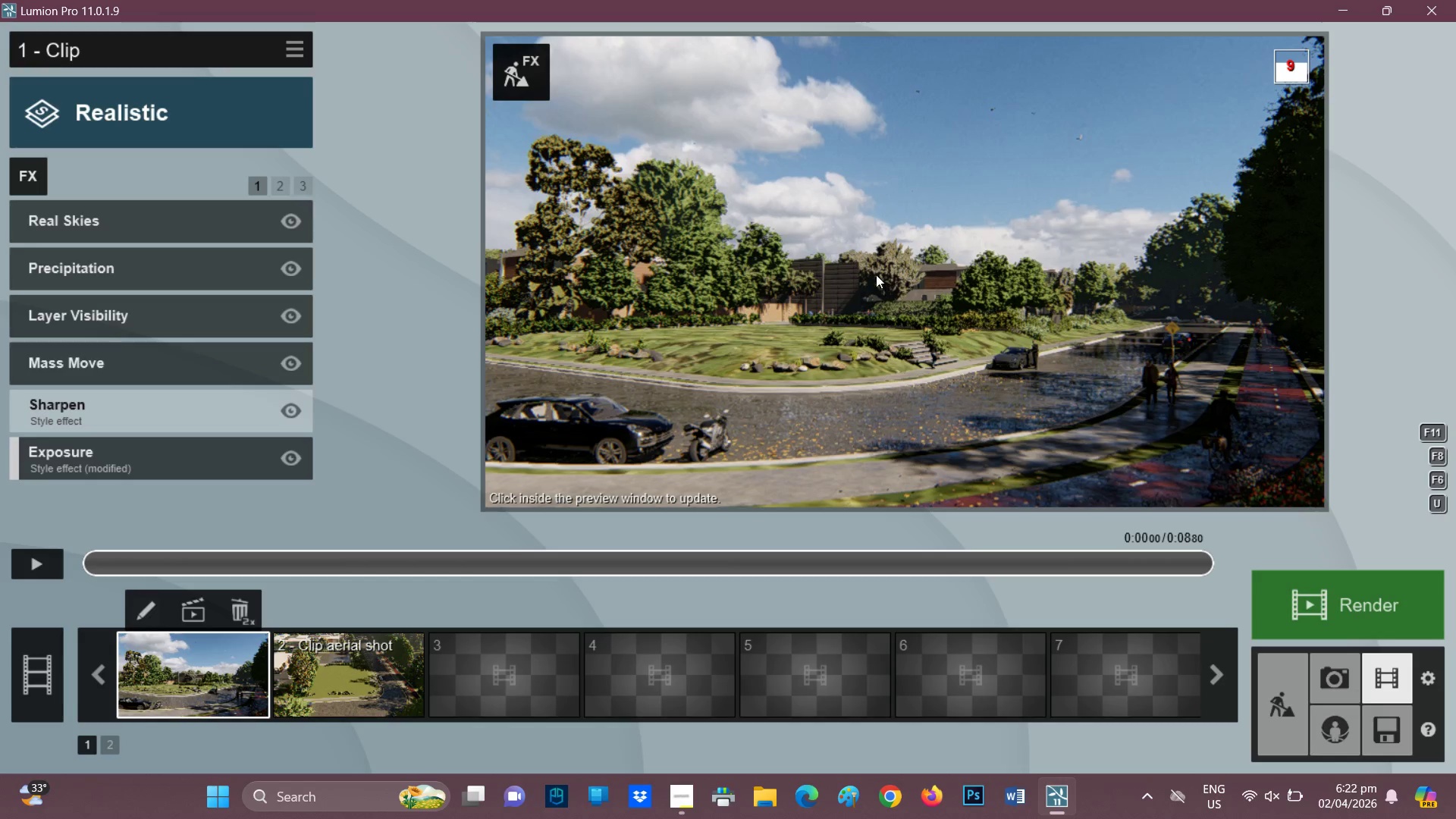 
scroll: coordinate [921, 301], scroll_direction: down, amount: 1.0
 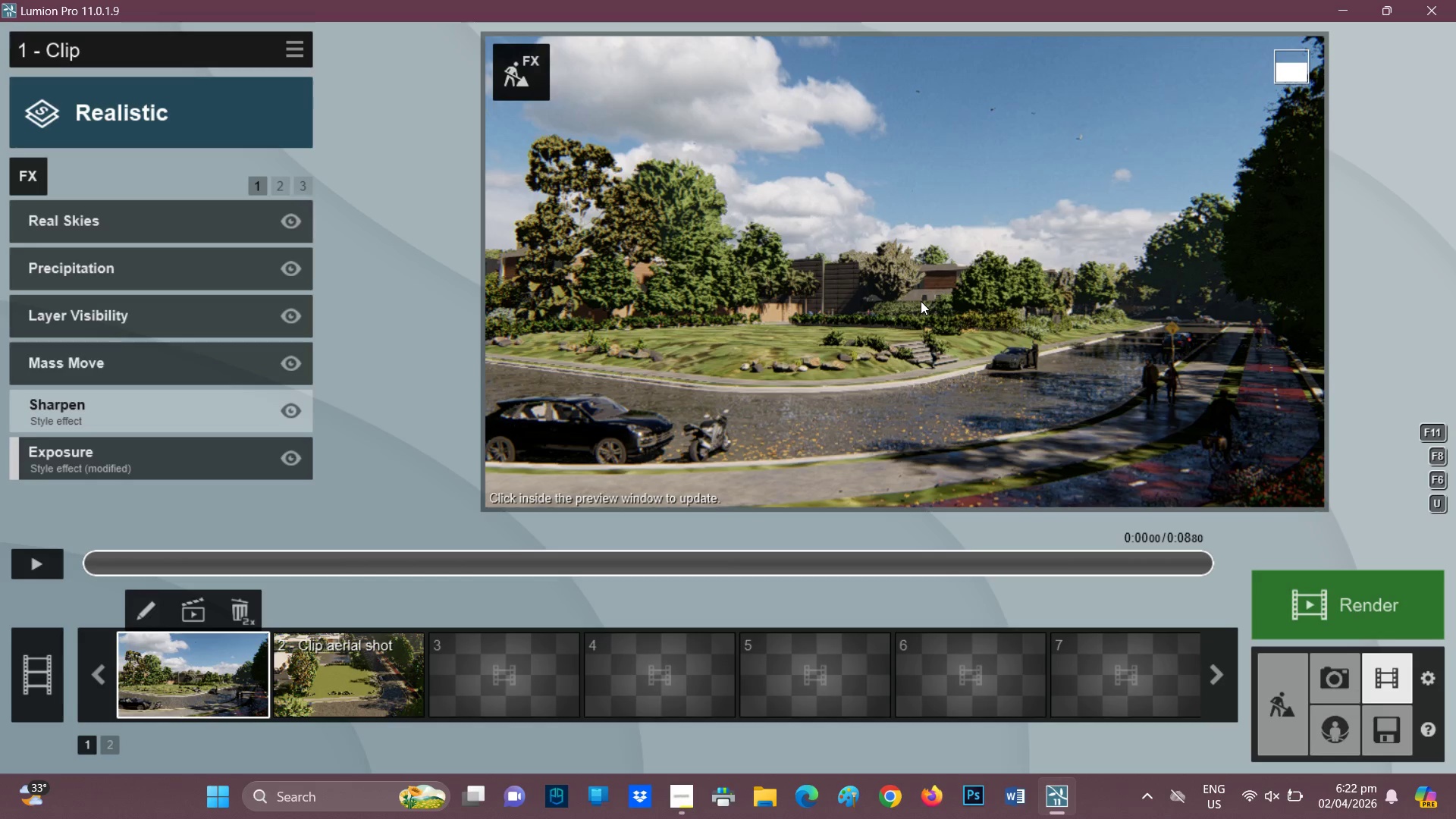 
left_click_drag(start_coordinate=[876, 273], to_coordinate=[808, 329])
 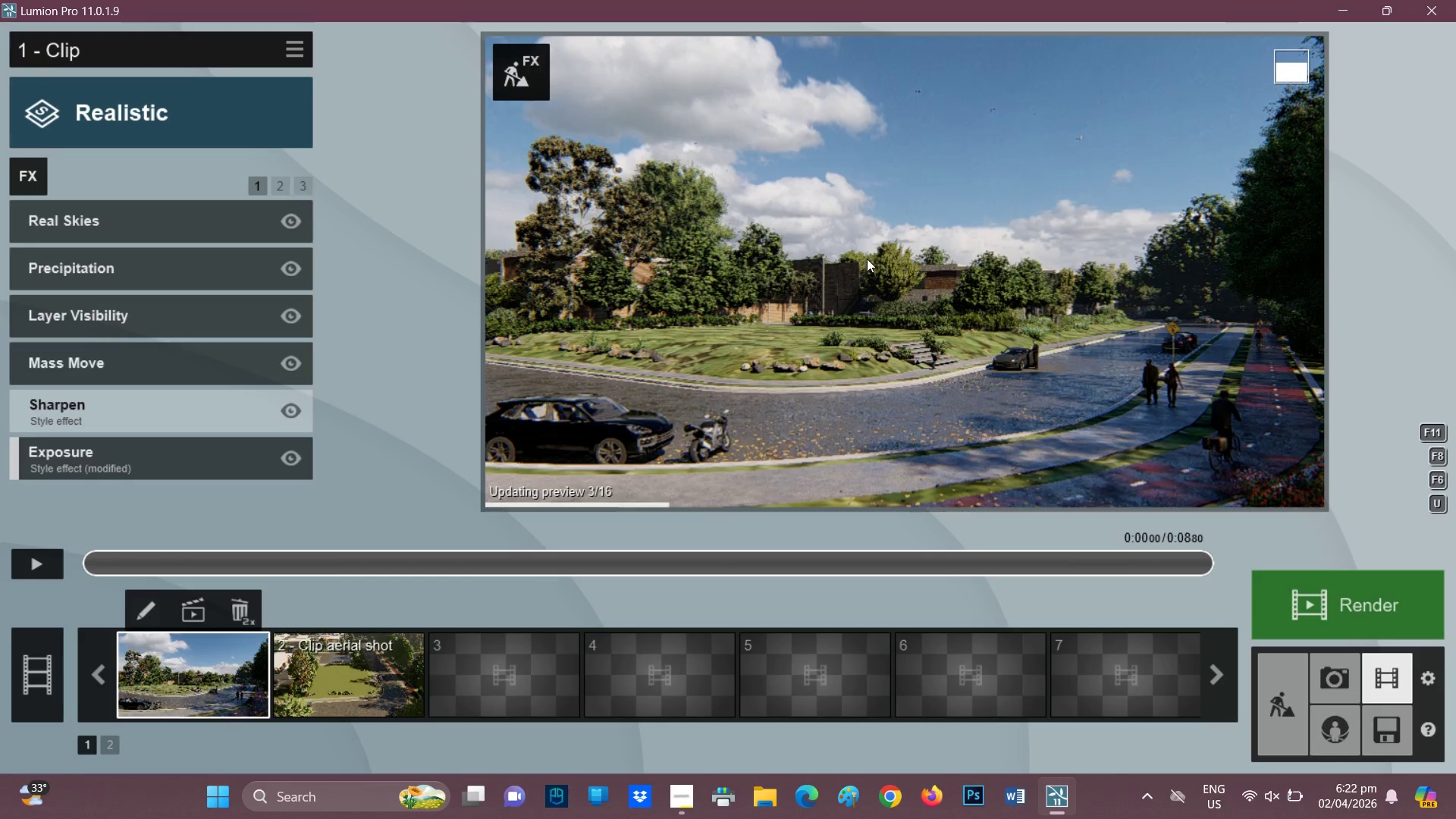 
left_click_drag(start_coordinate=[867, 258], to_coordinate=[839, 303])
 